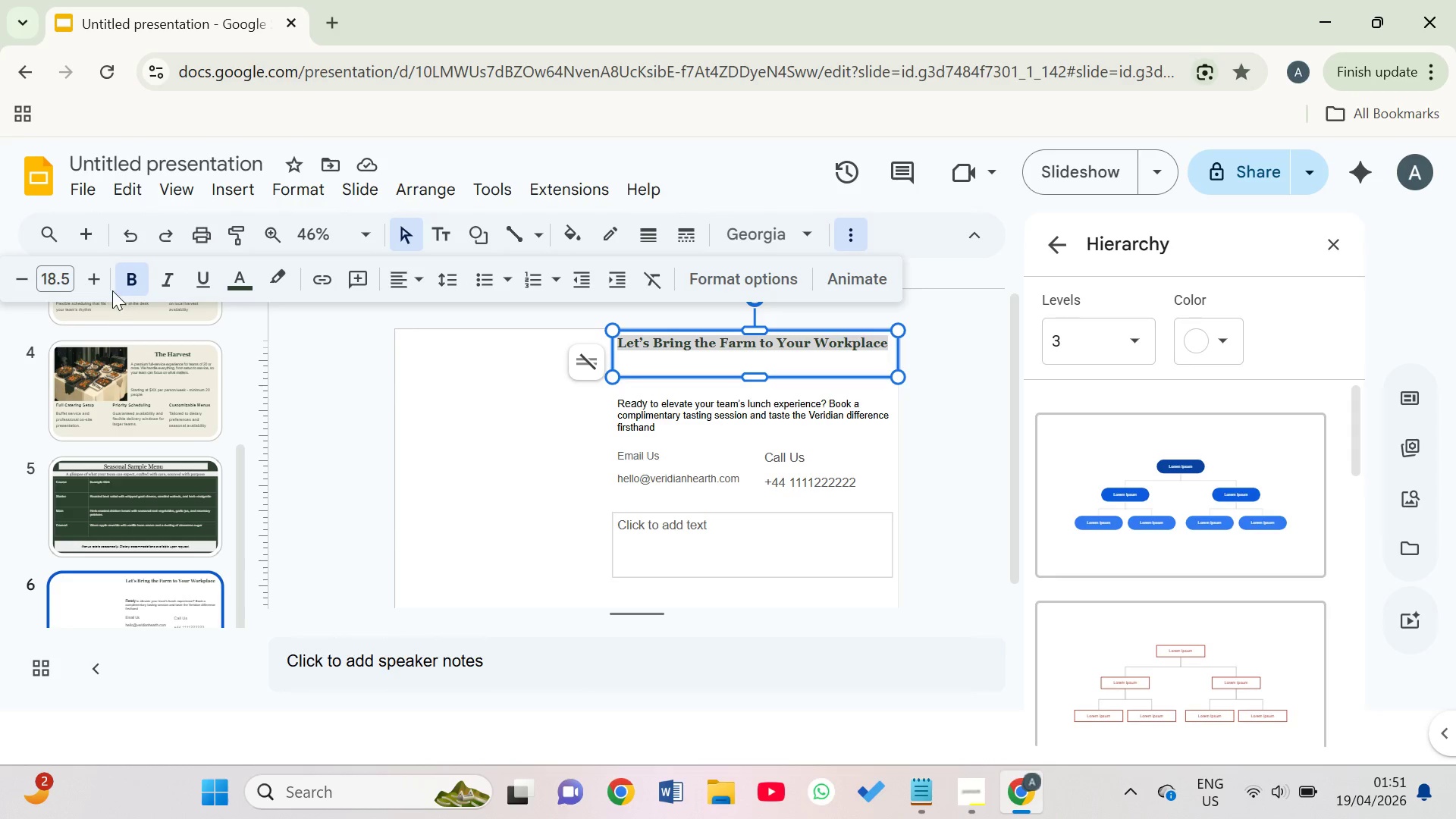 
left_click([94, 285])
 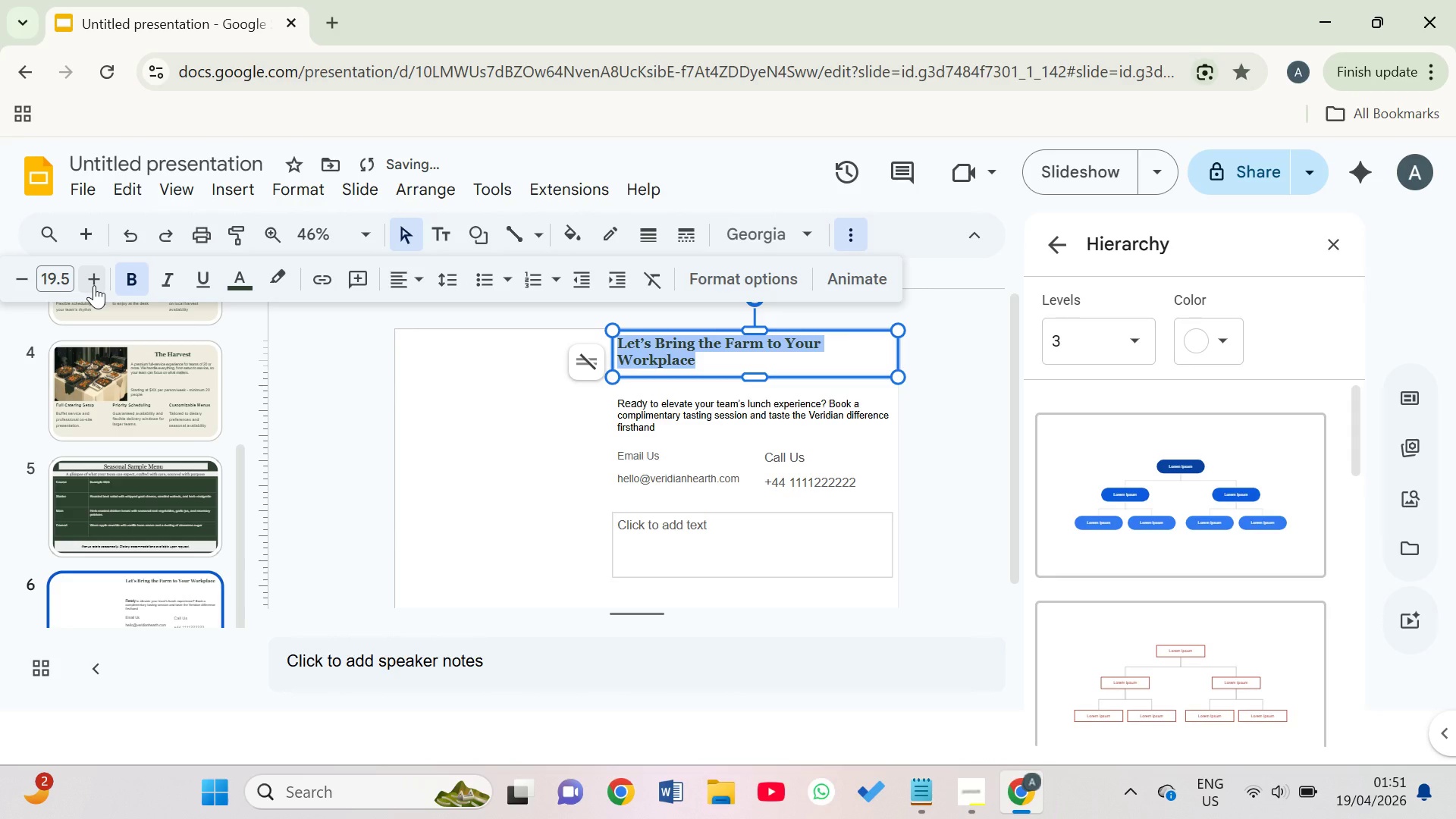 
left_click([94, 285])
 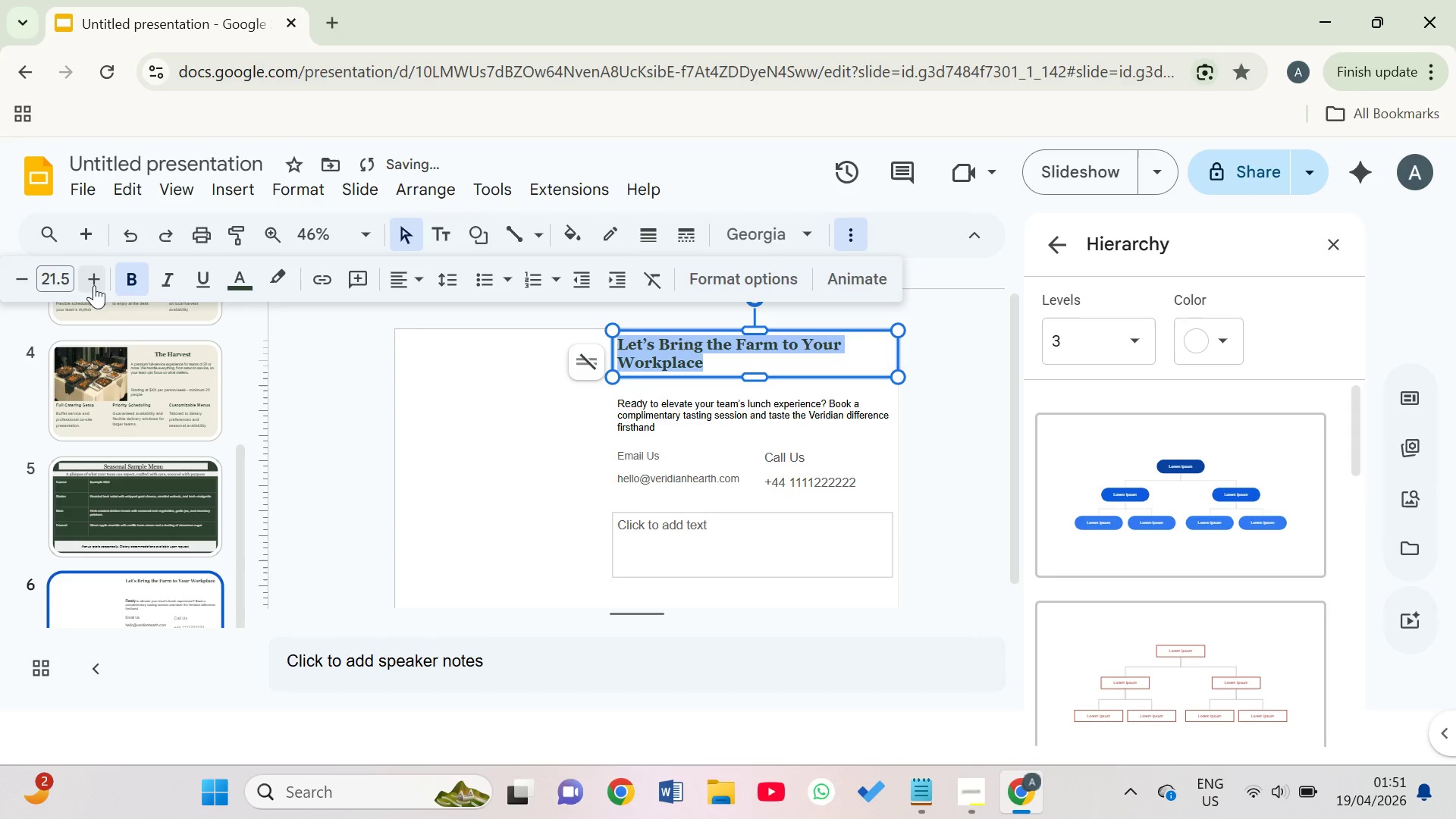 
double_click([94, 285])
 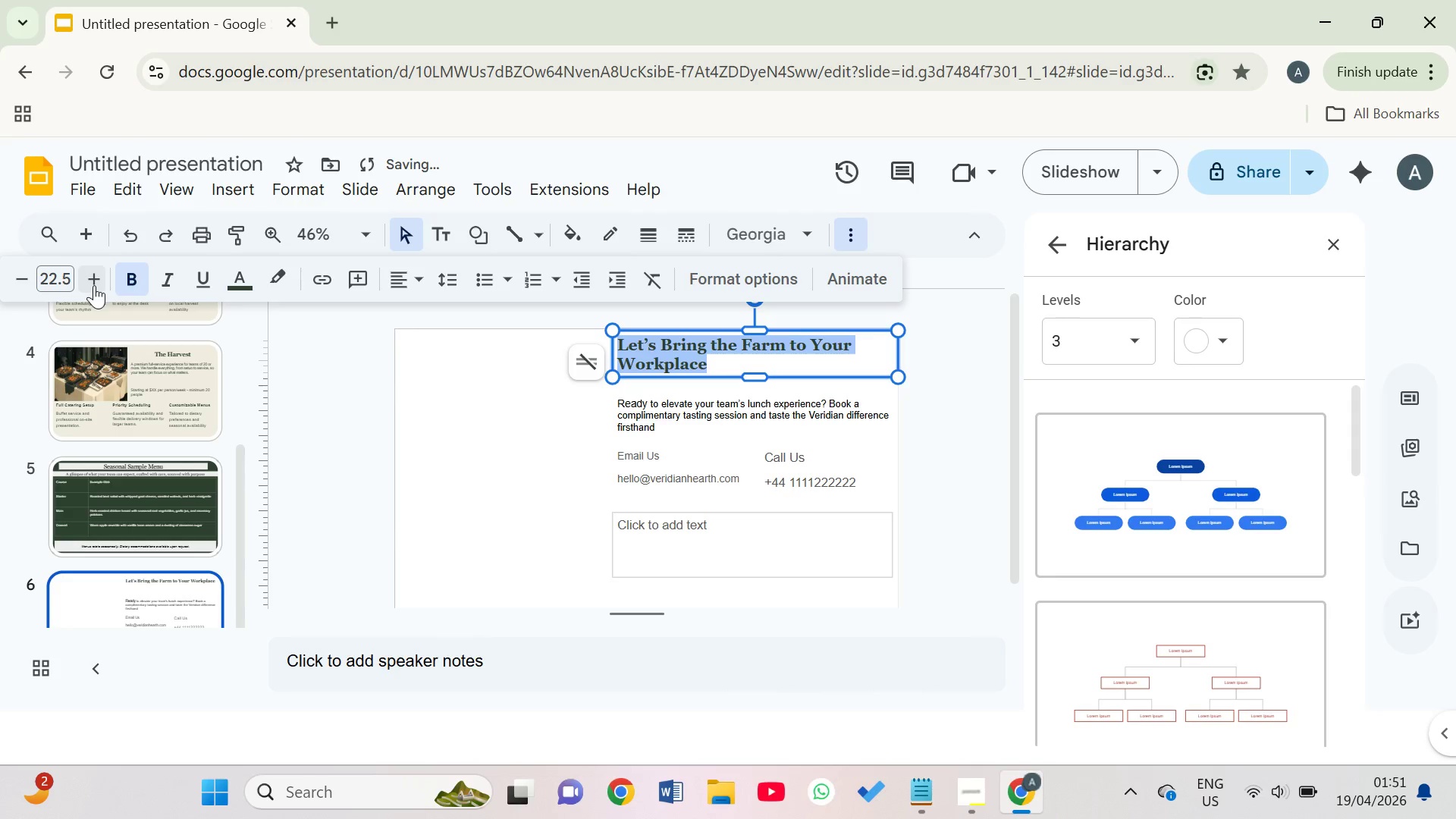 
triple_click([94, 285])
 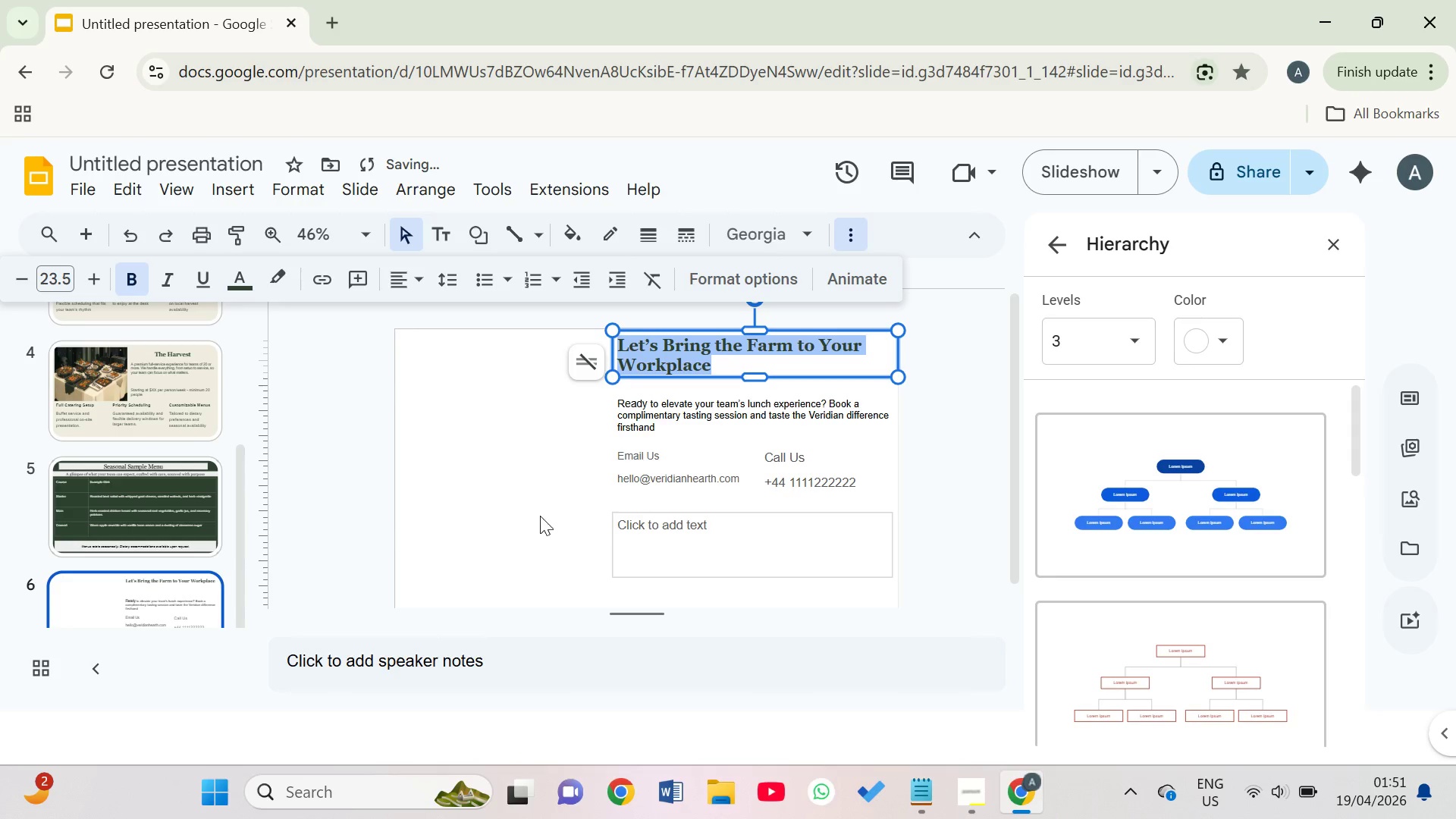 
left_click([537, 472])
 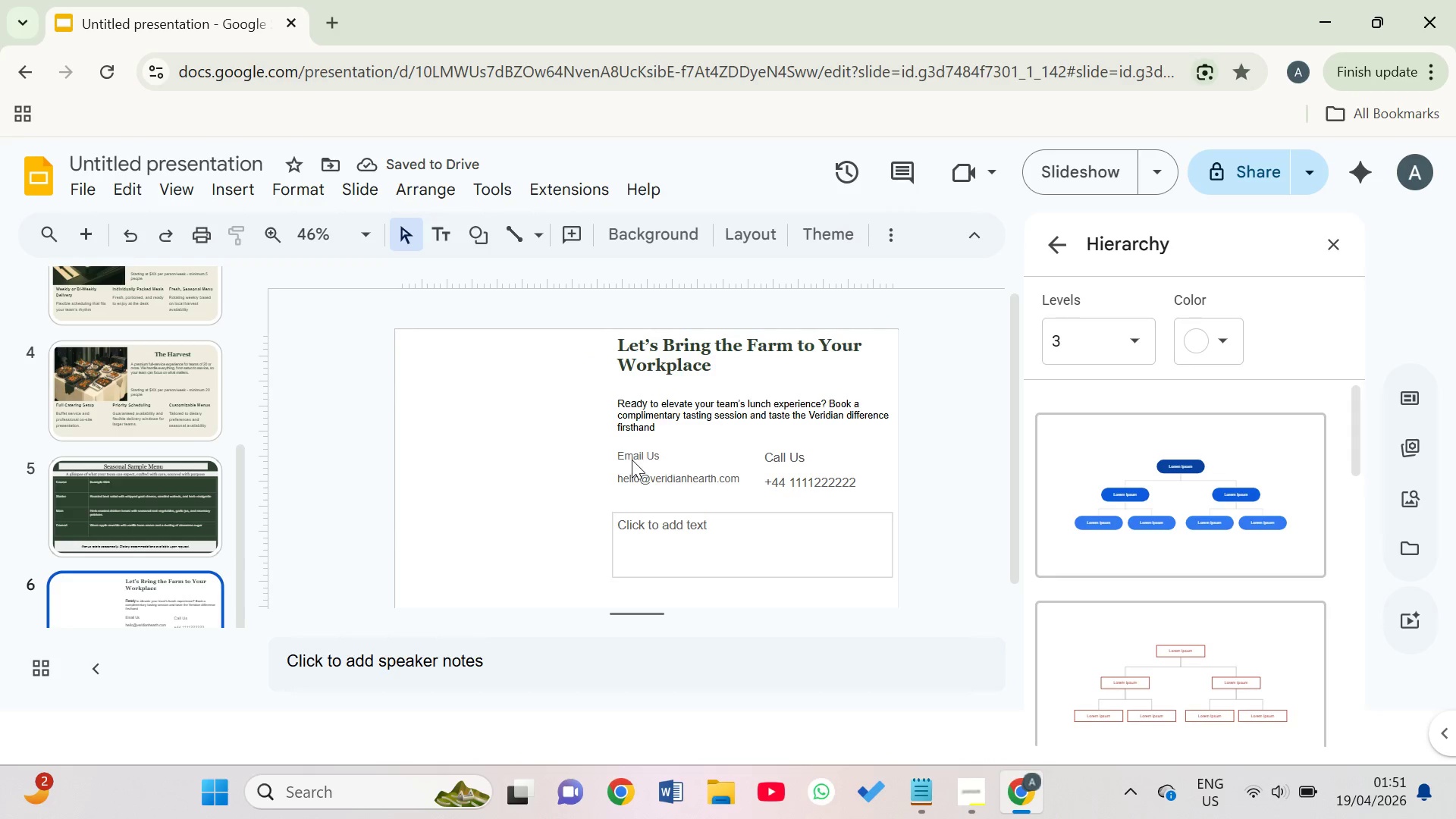 
left_click([630, 457])
 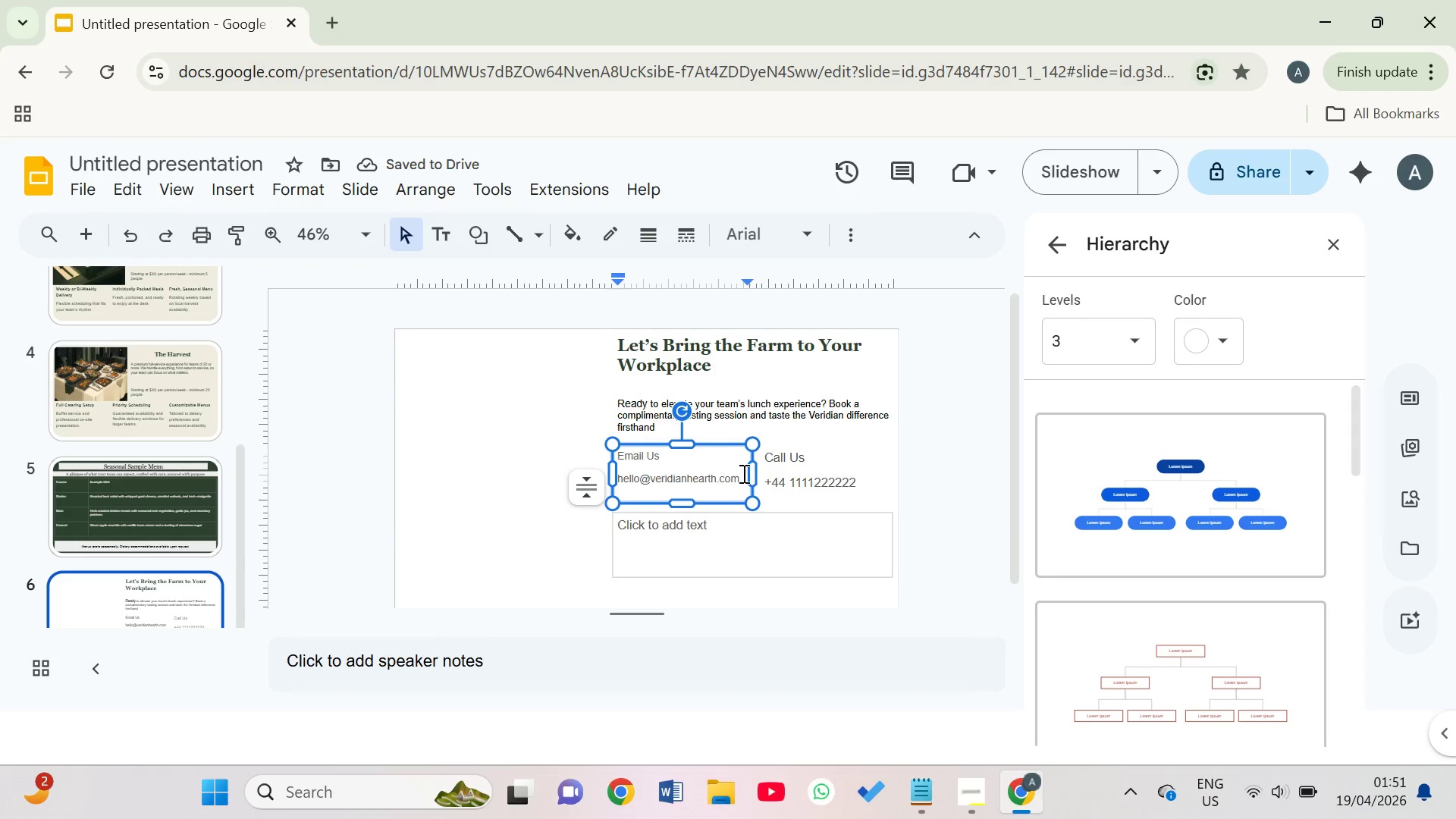 
left_click_drag(start_coordinate=[742, 475], to_coordinate=[612, 455])
 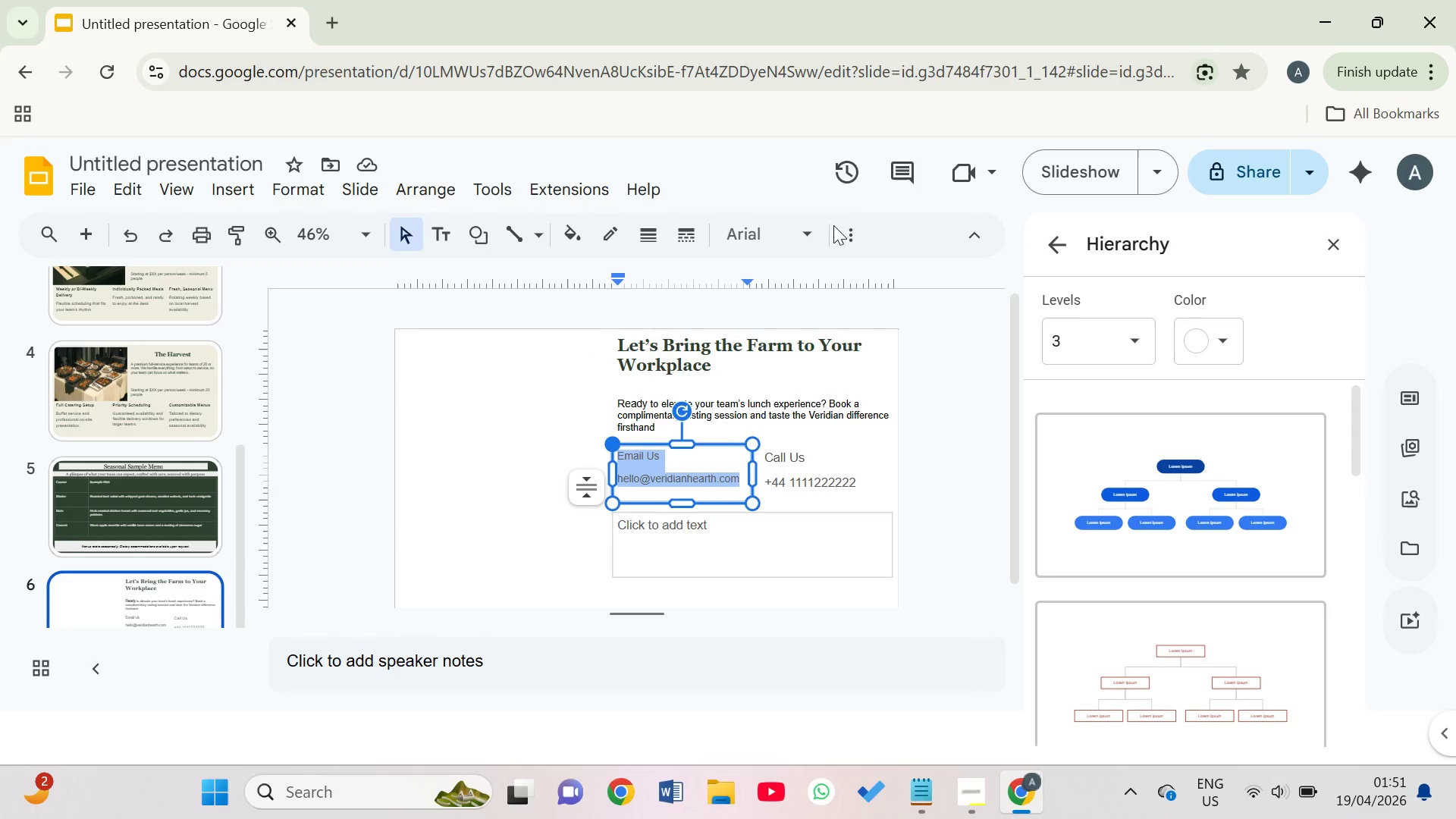 
left_click([853, 237])
 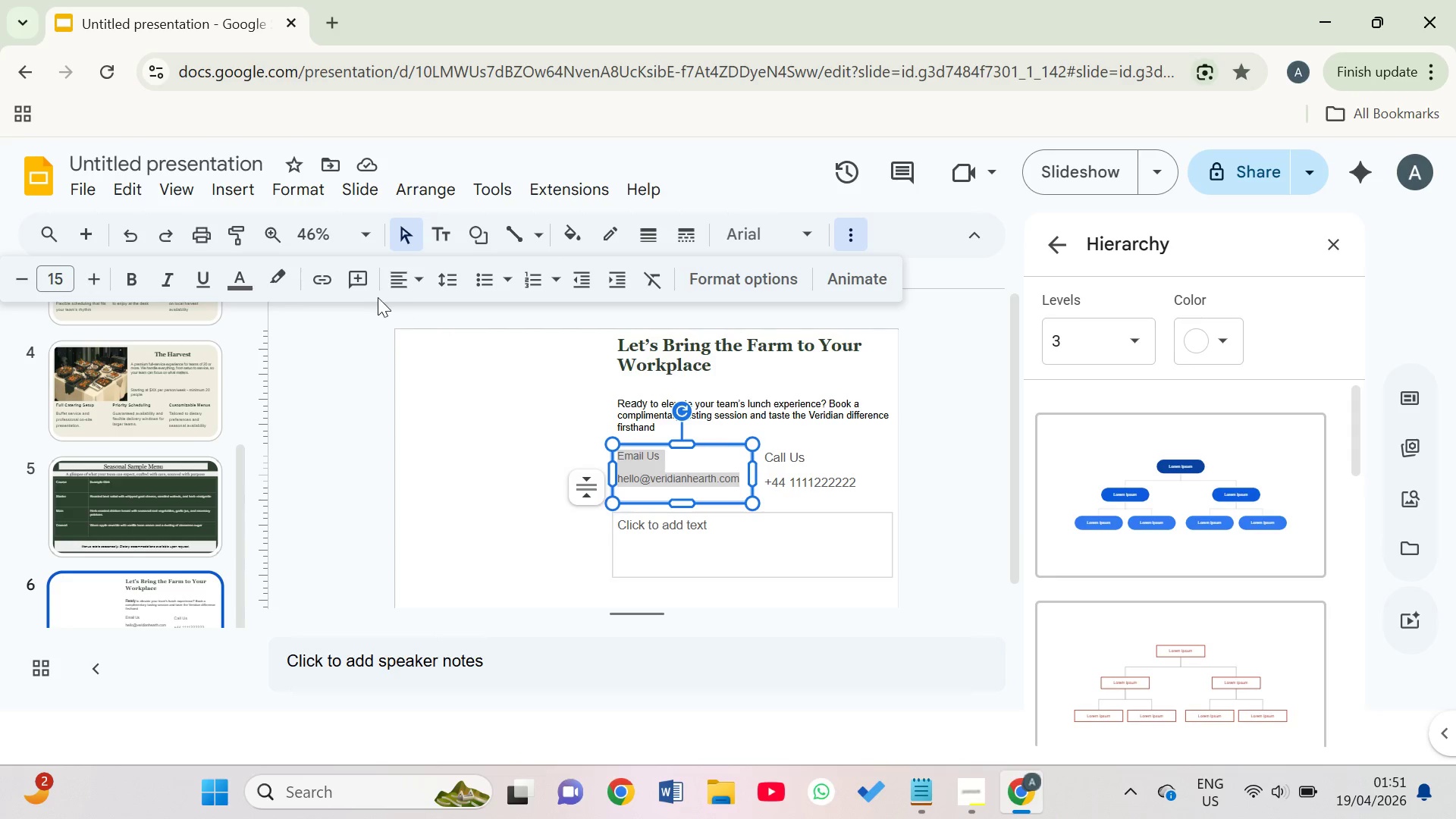 
wait(5.69)
 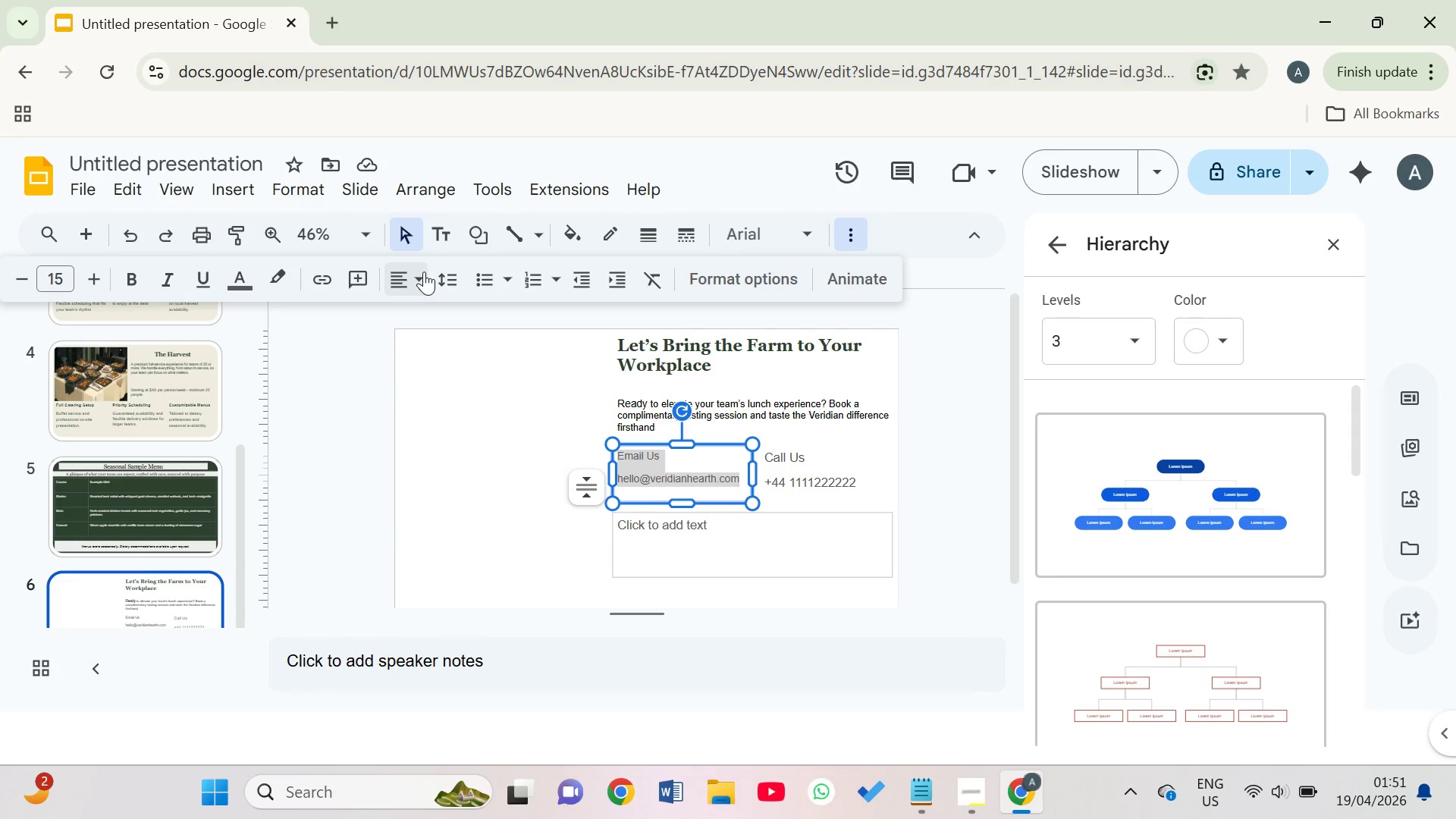 
left_click([454, 280])
 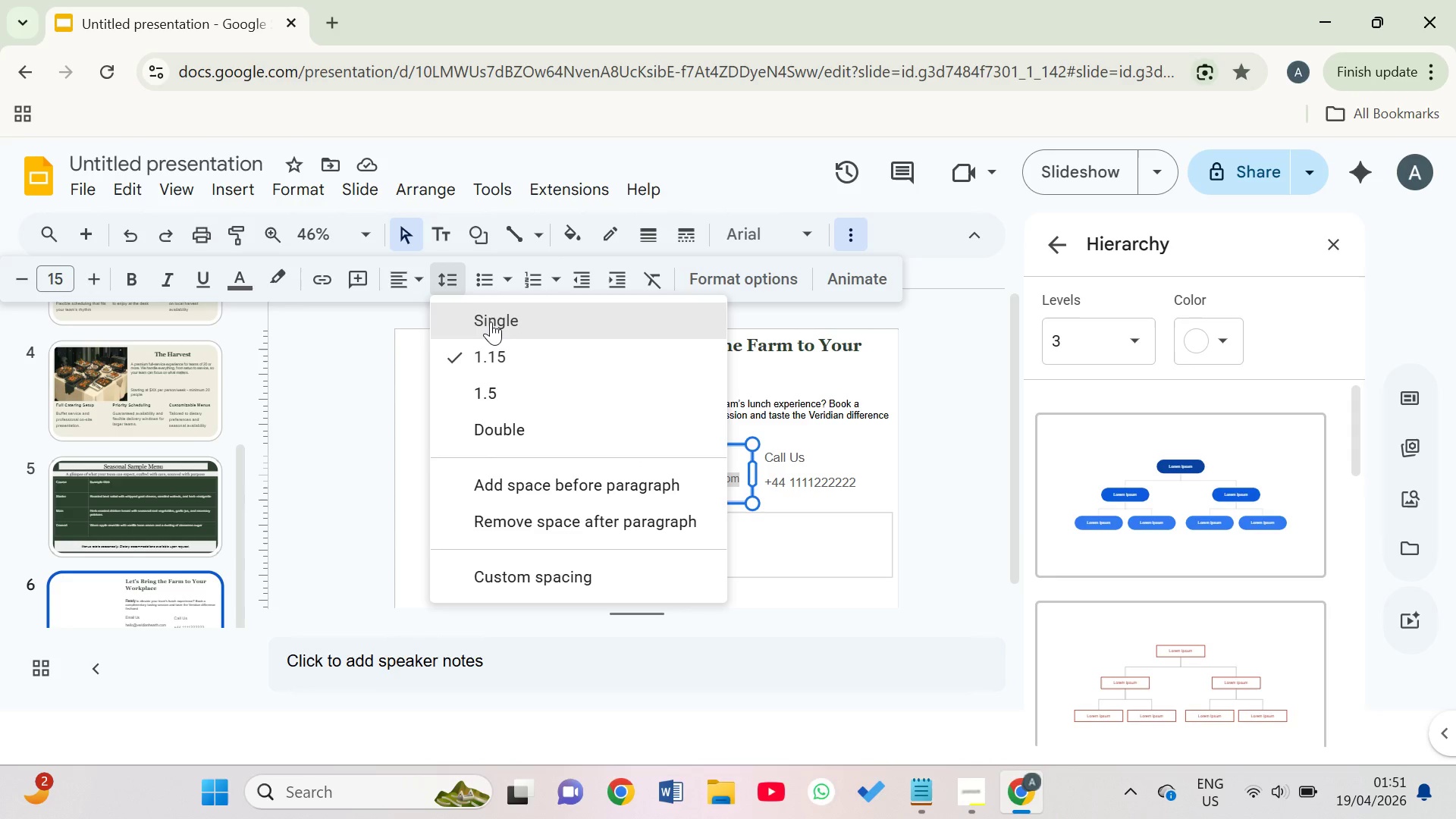 
left_click([491, 320])
 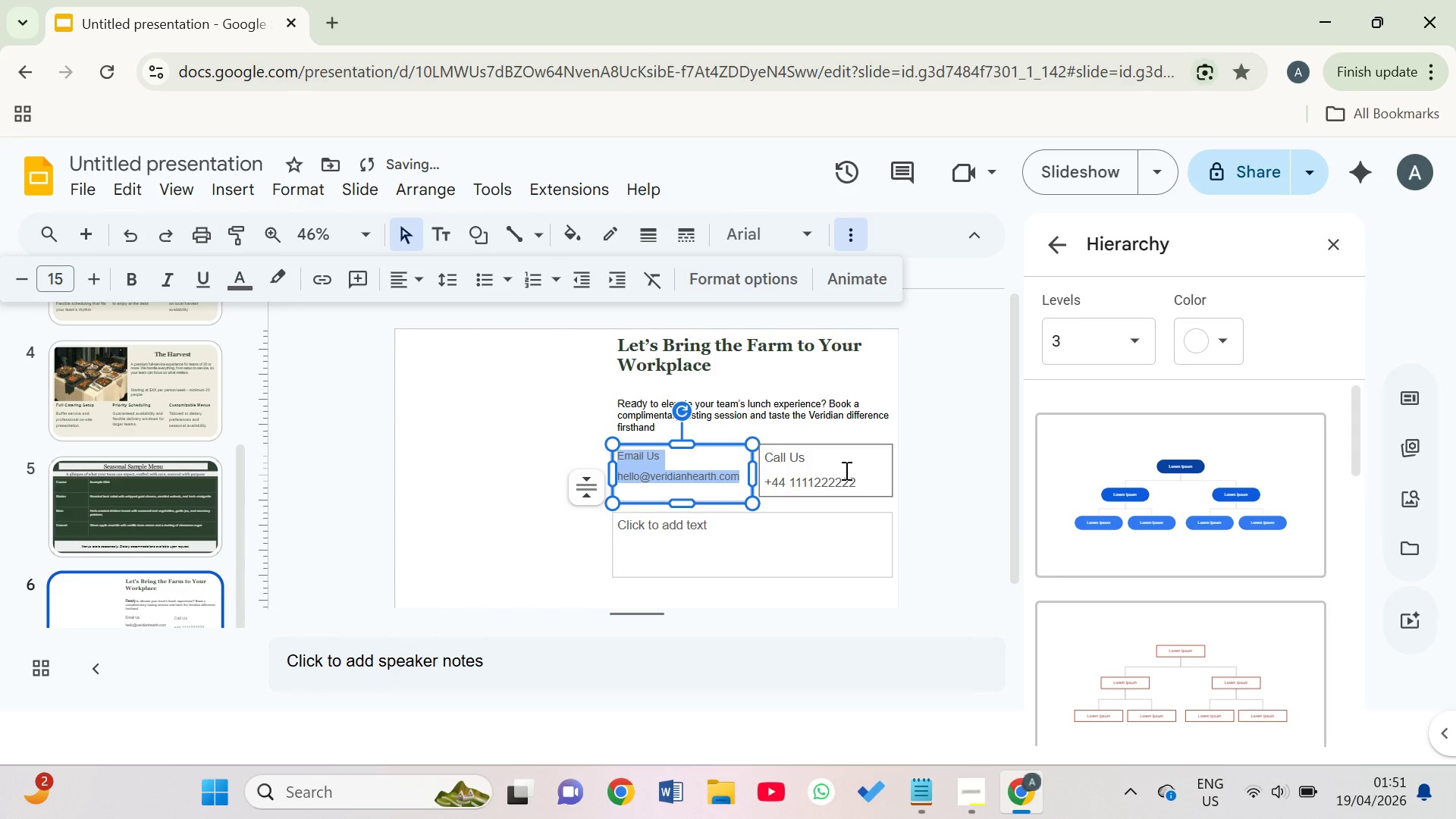 
right_click([864, 482])
 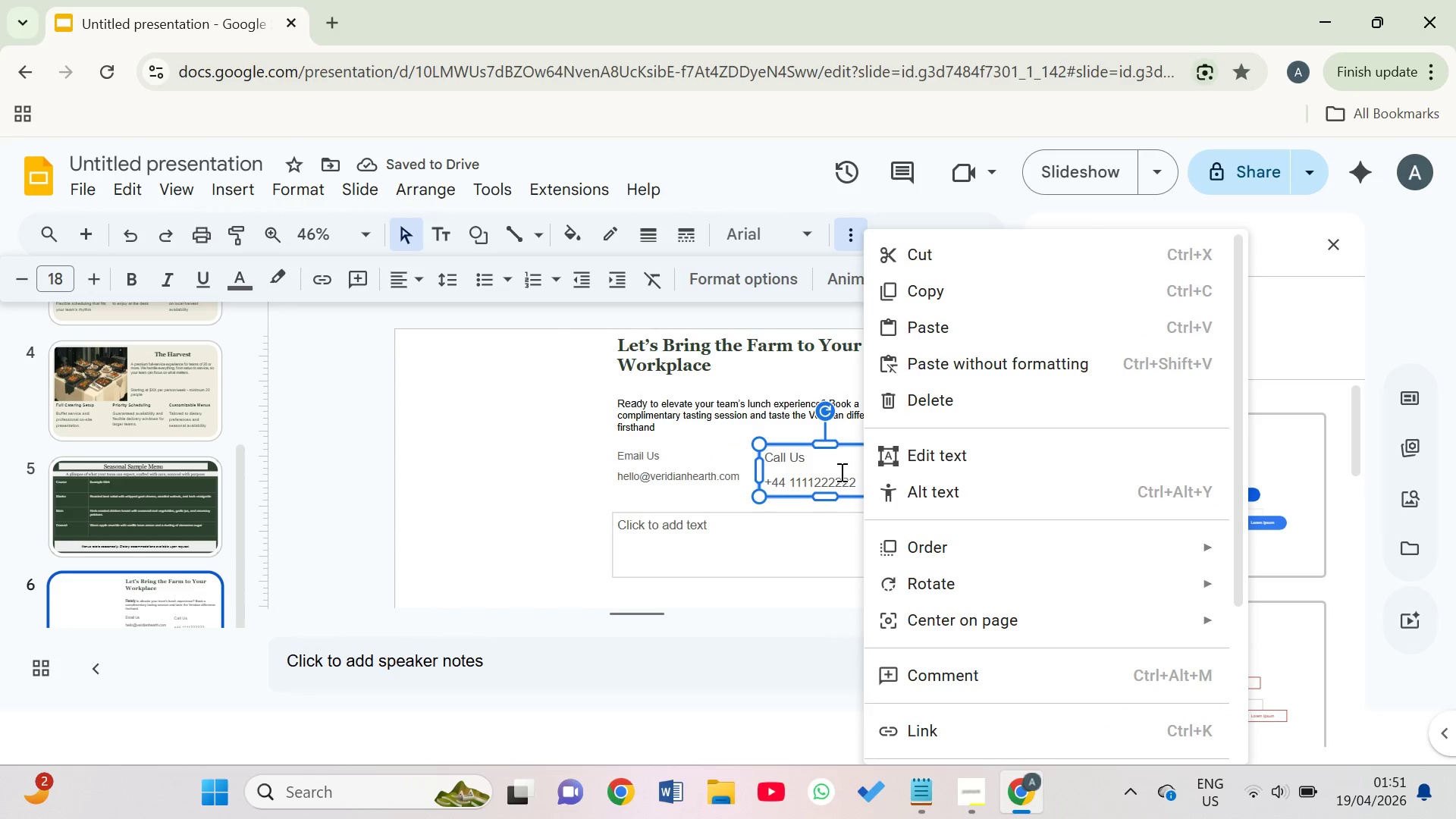 
right_click([840, 474])
 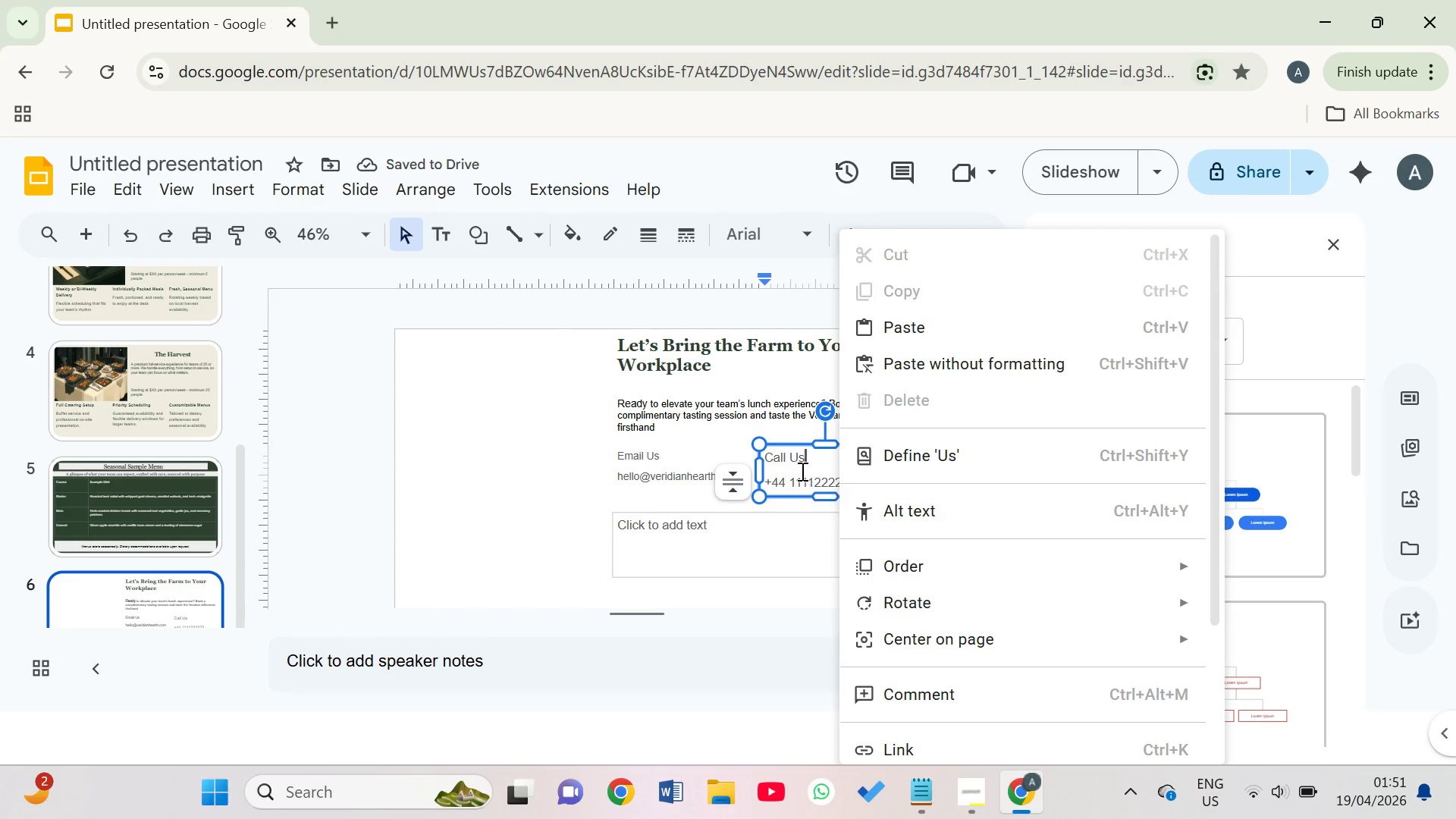 
right_click([799, 471])
 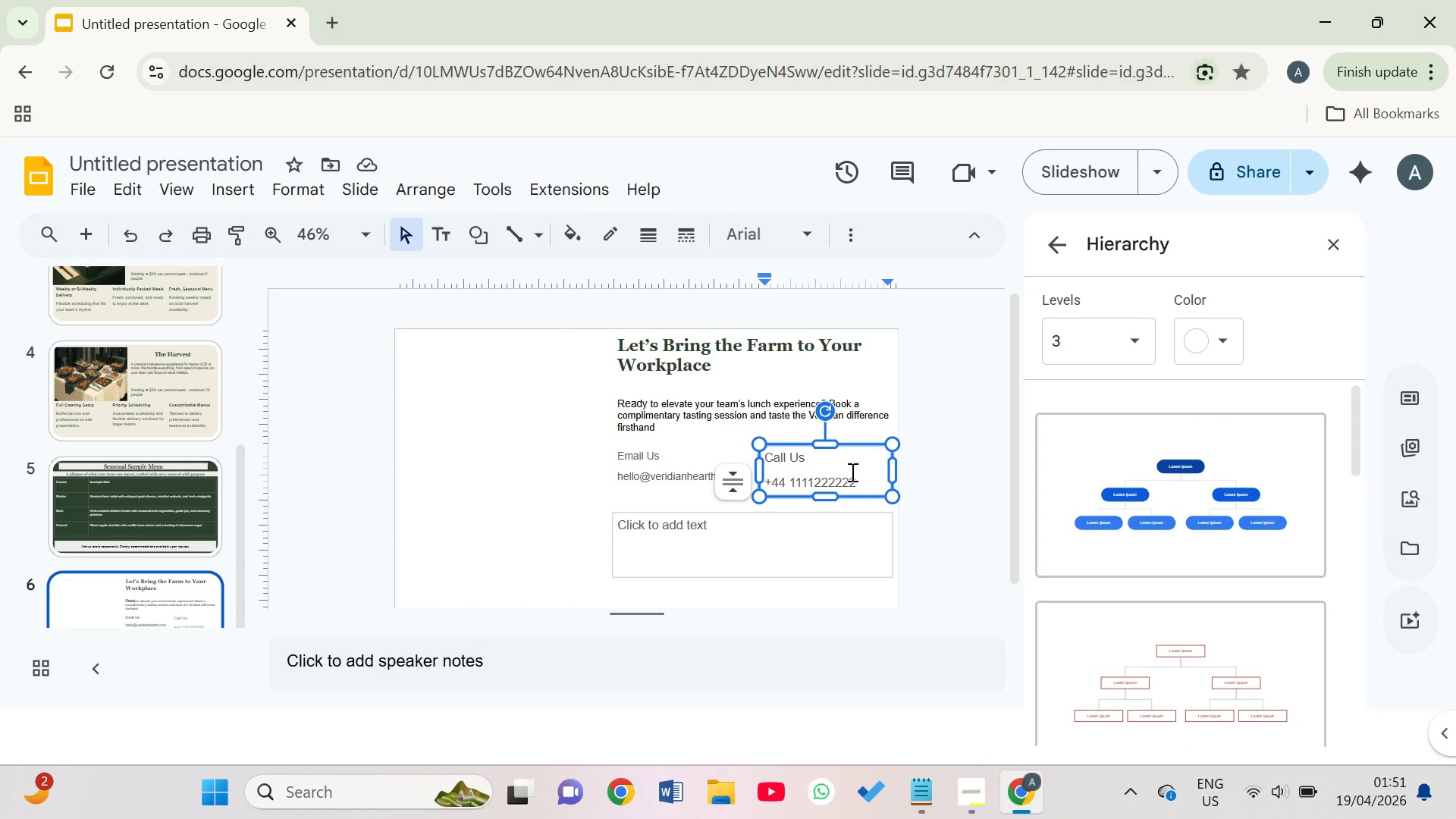 
left_click([851, 472])
 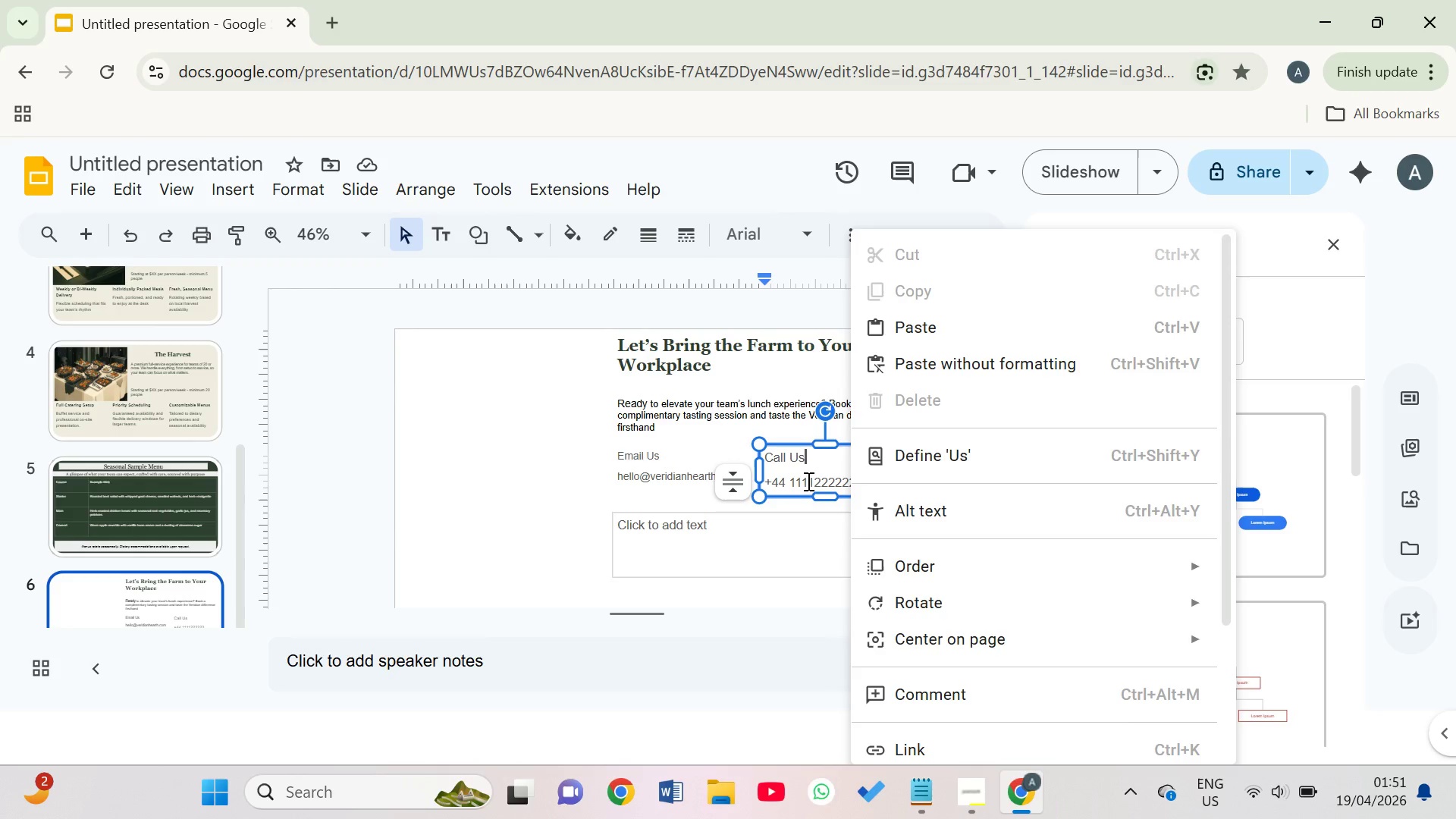 
right_click([805, 481])
 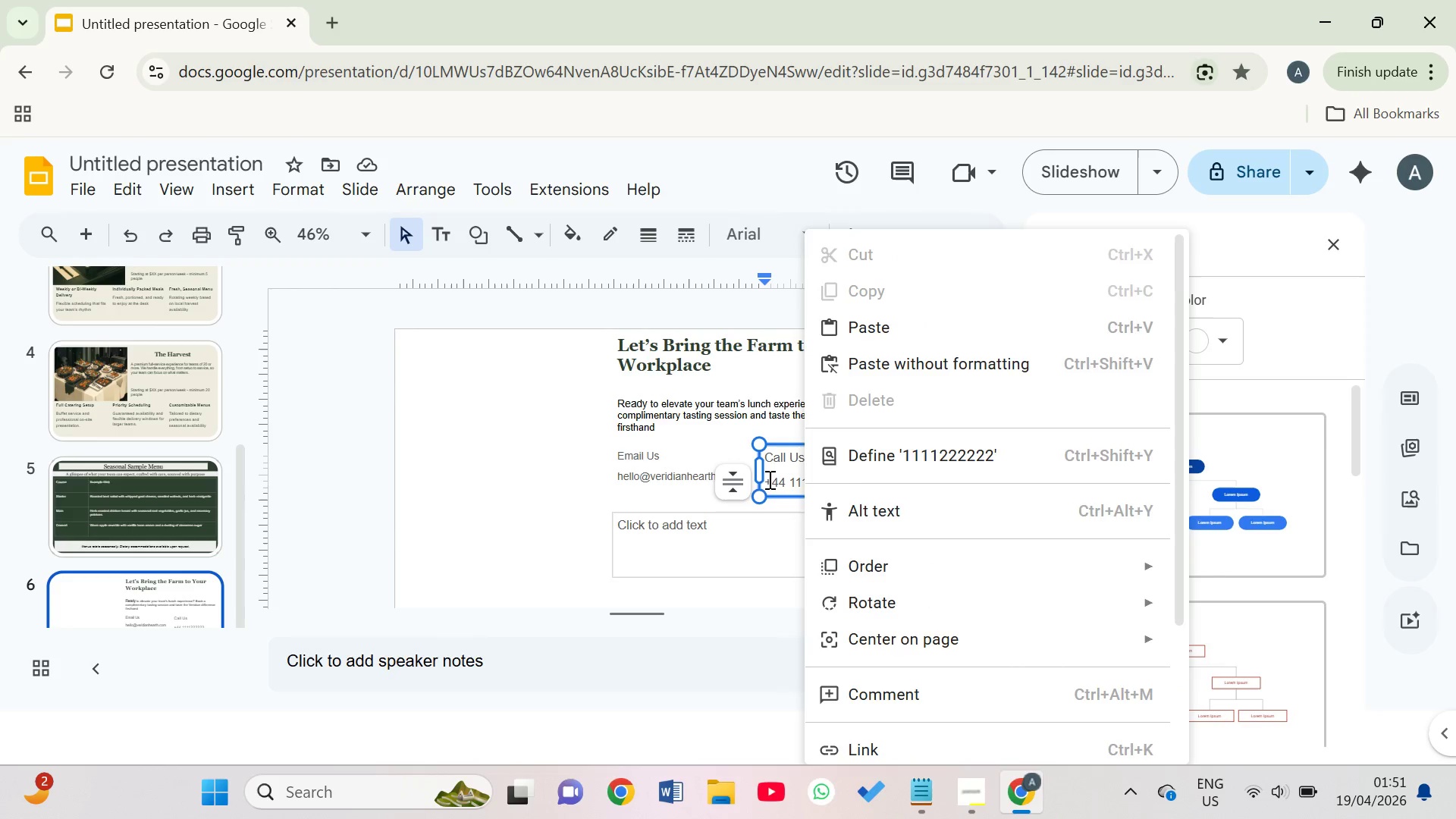 
left_click([766, 476])
 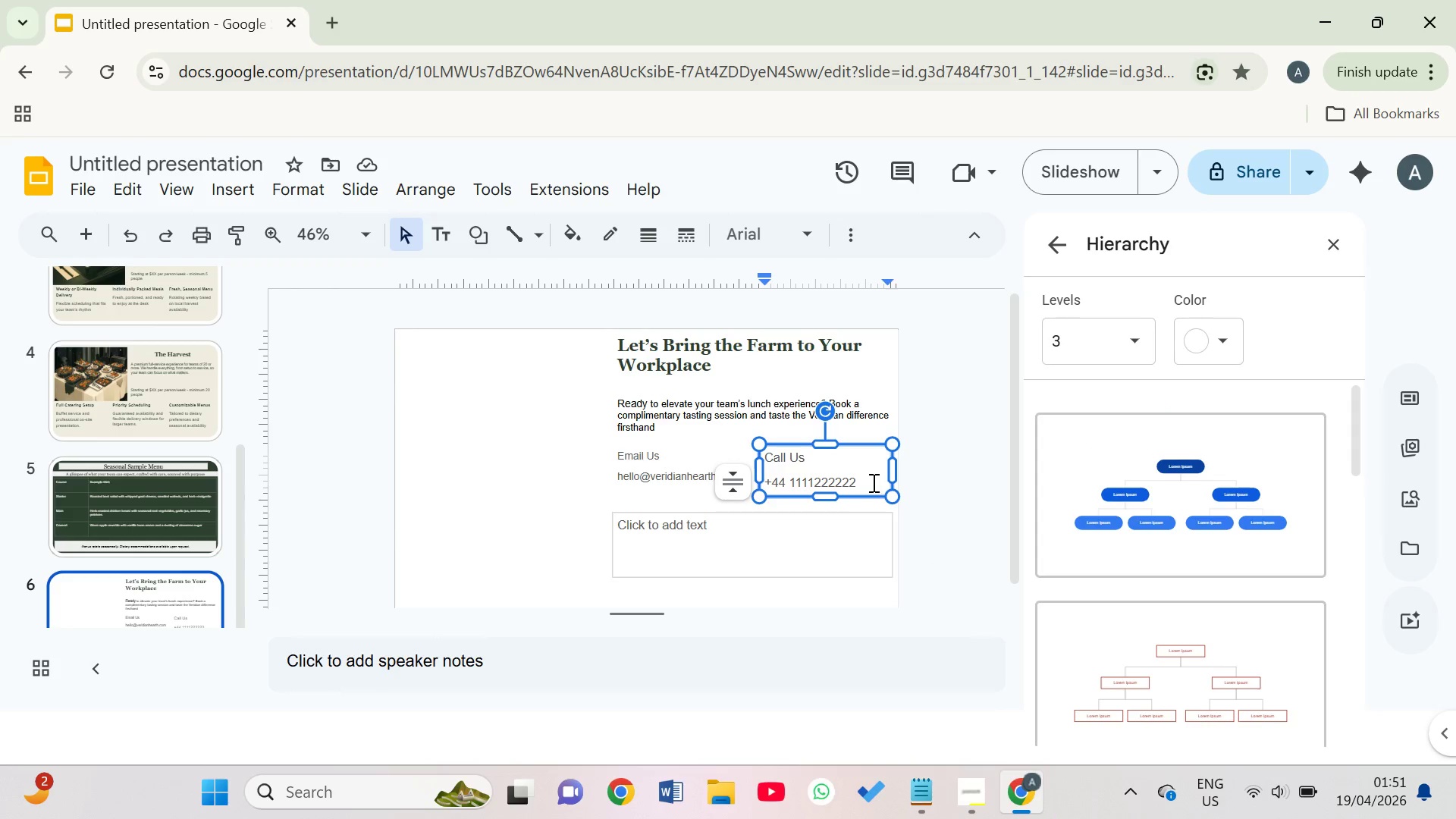 
left_click_drag(start_coordinate=[855, 482], to_coordinate=[763, 461])
 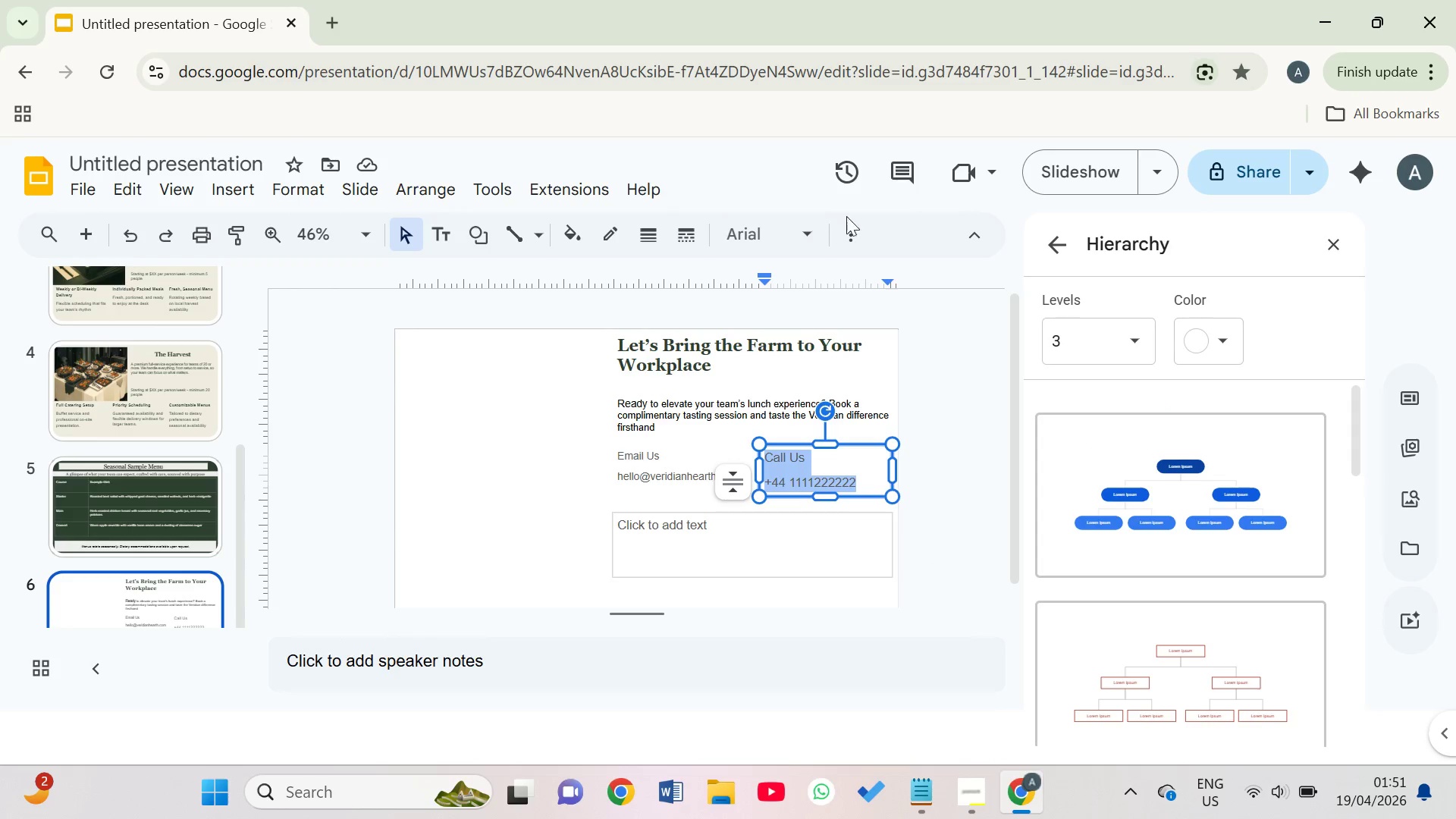 
left_click([849, 223])
 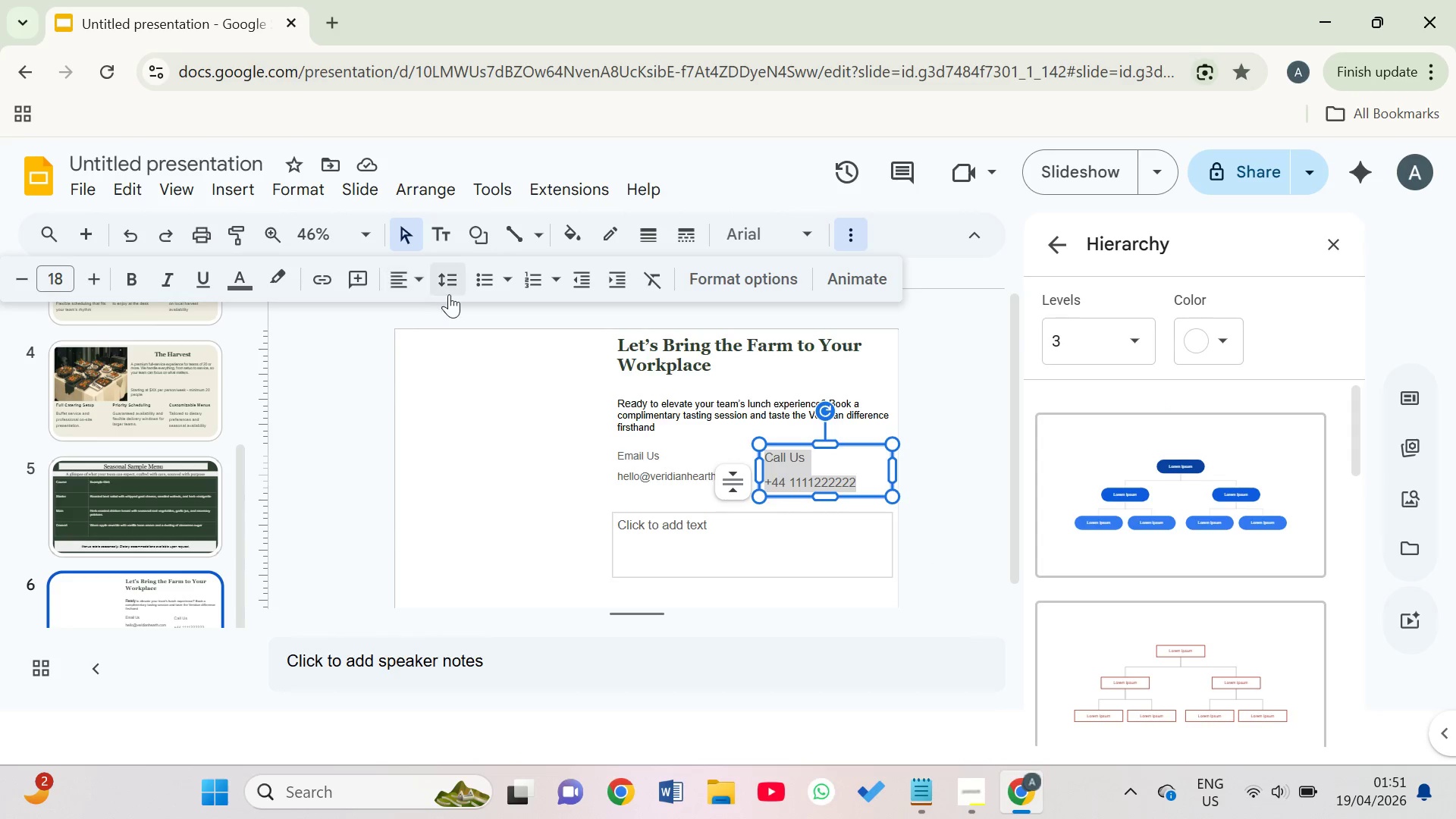 
left_click([454, 287])
 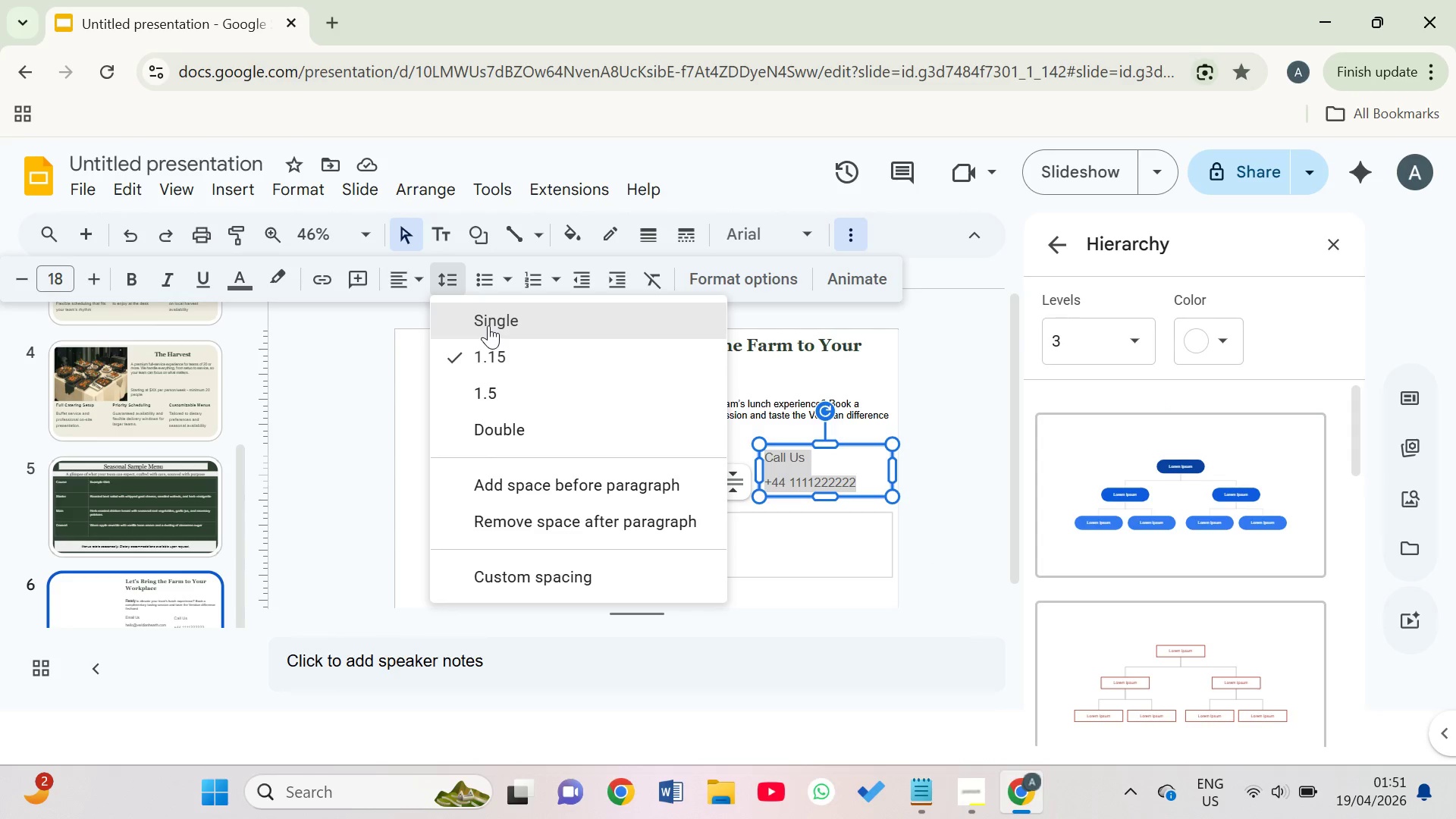 
left_click([488, 325])
 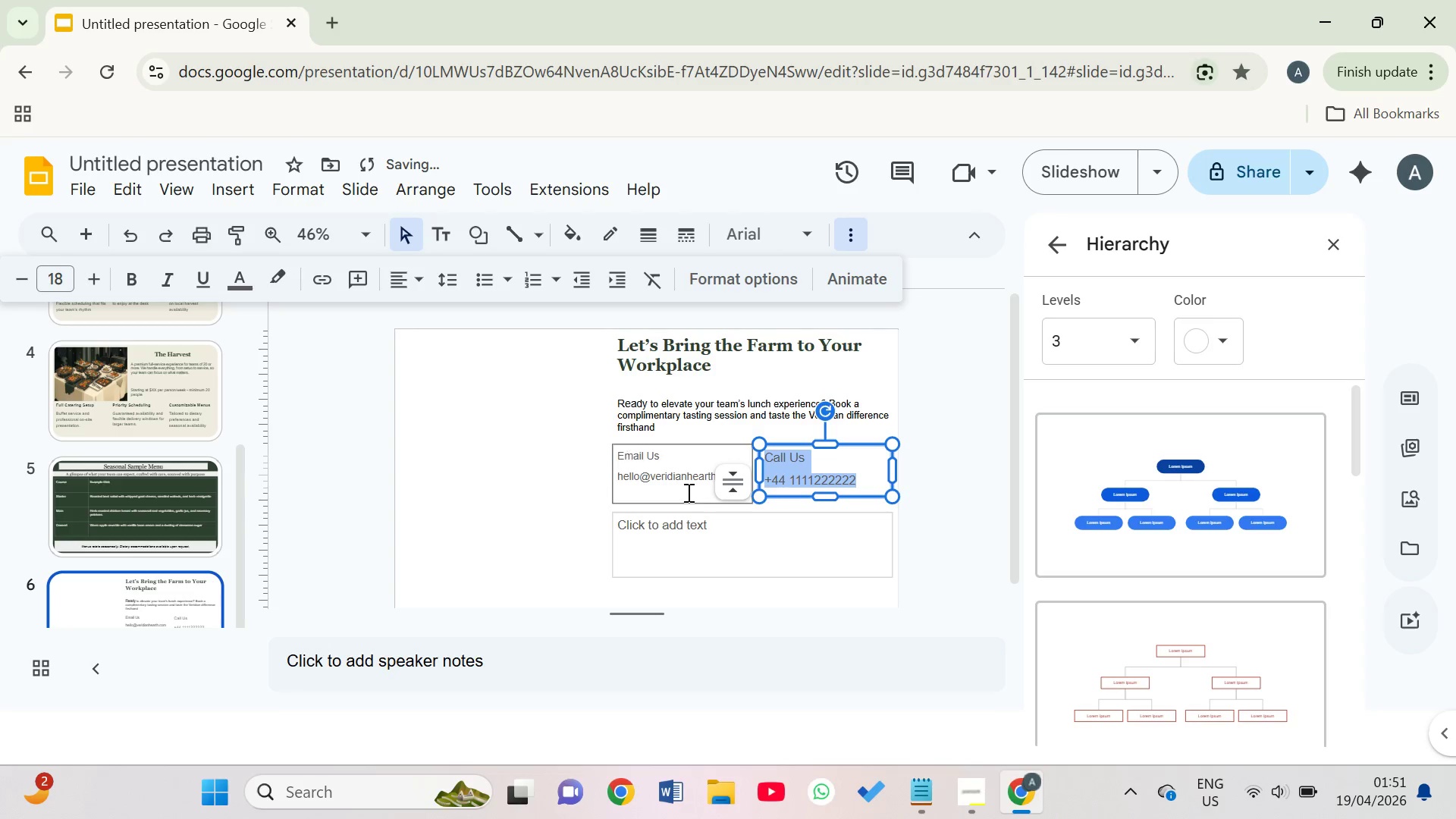 
left_click([661, 466])
 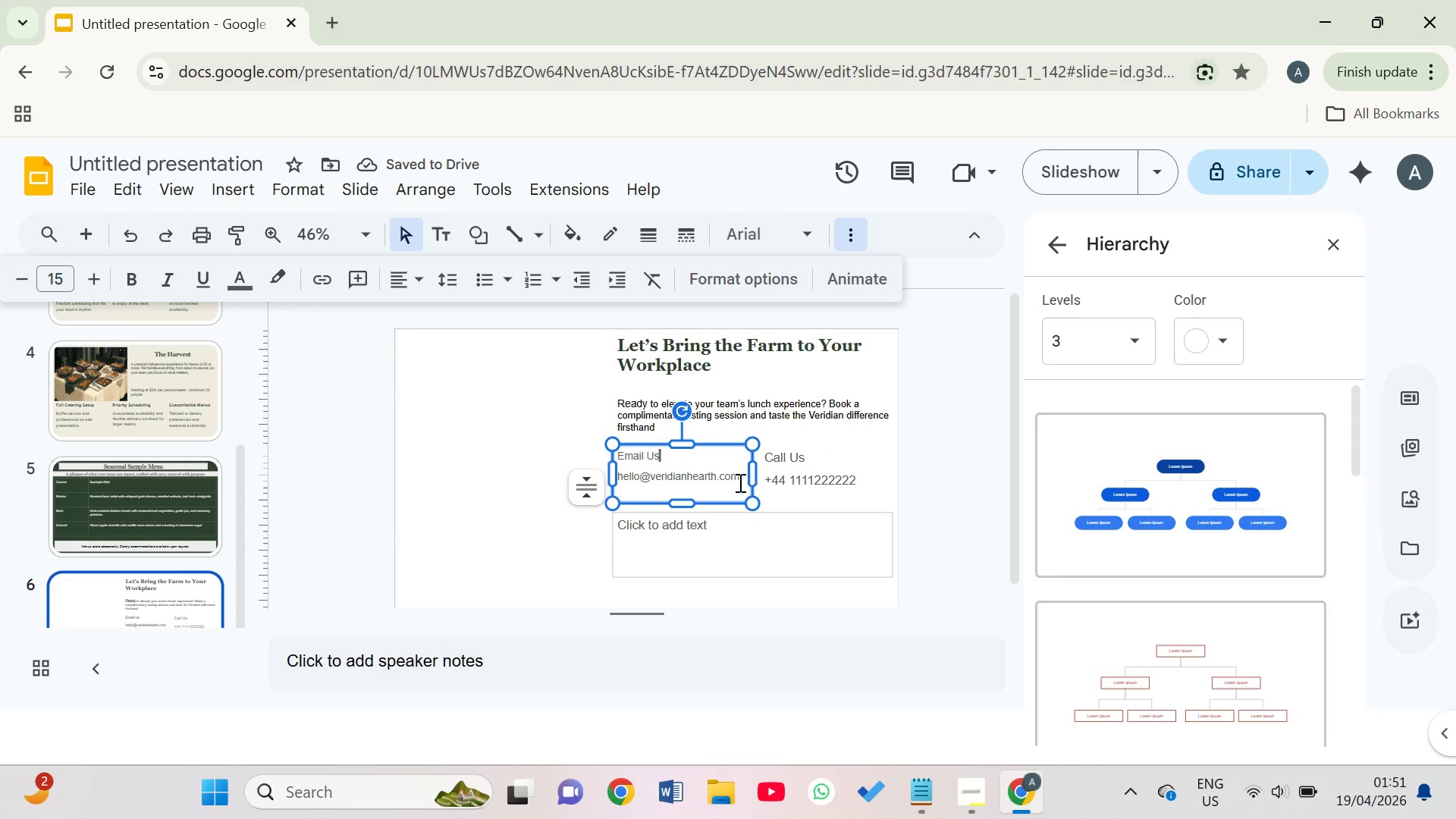 
left_click_drag(start_coordinate=[739, 474], to_coordinate=[617, 453])
 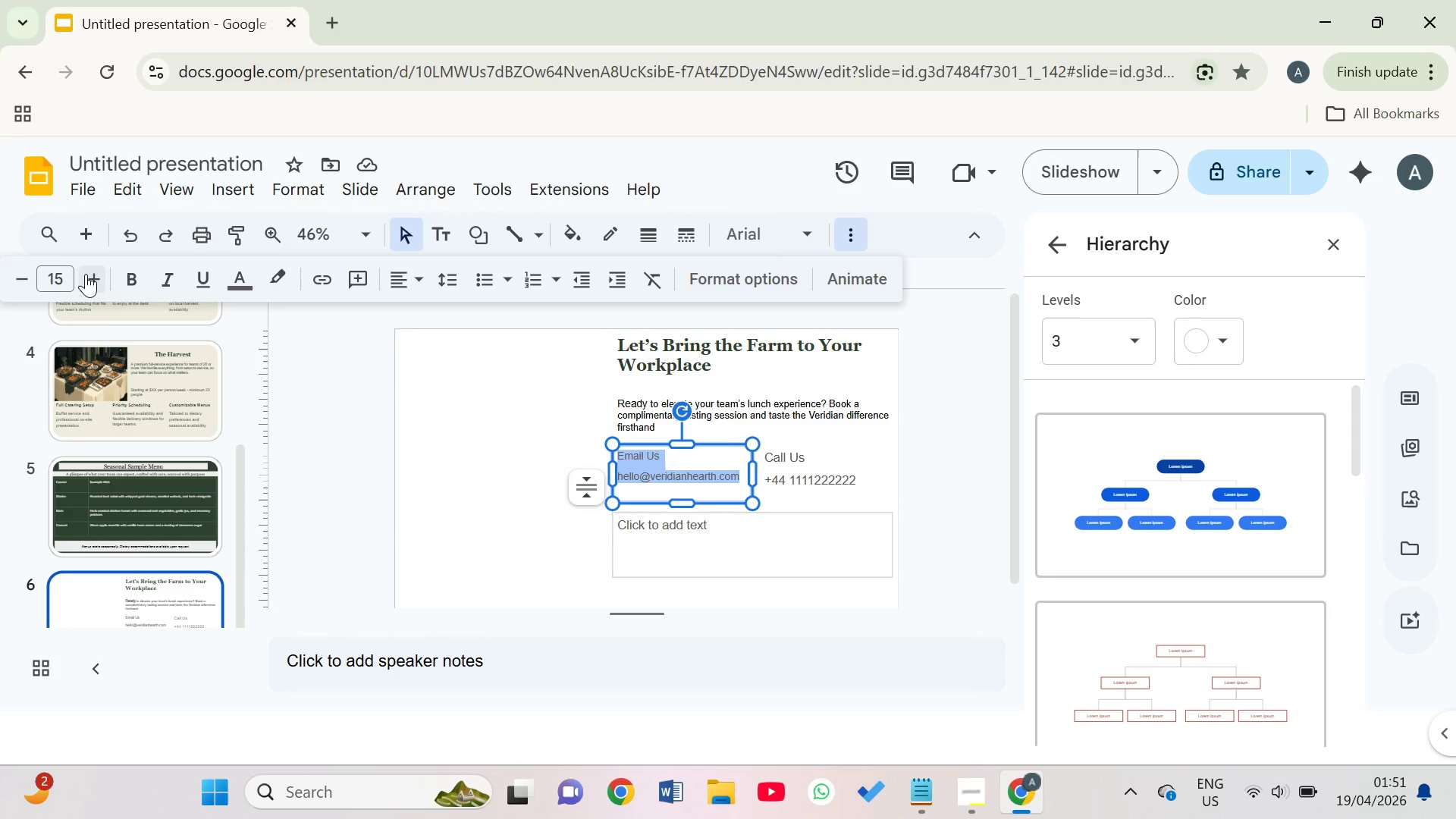 
right_click([89, 275])
 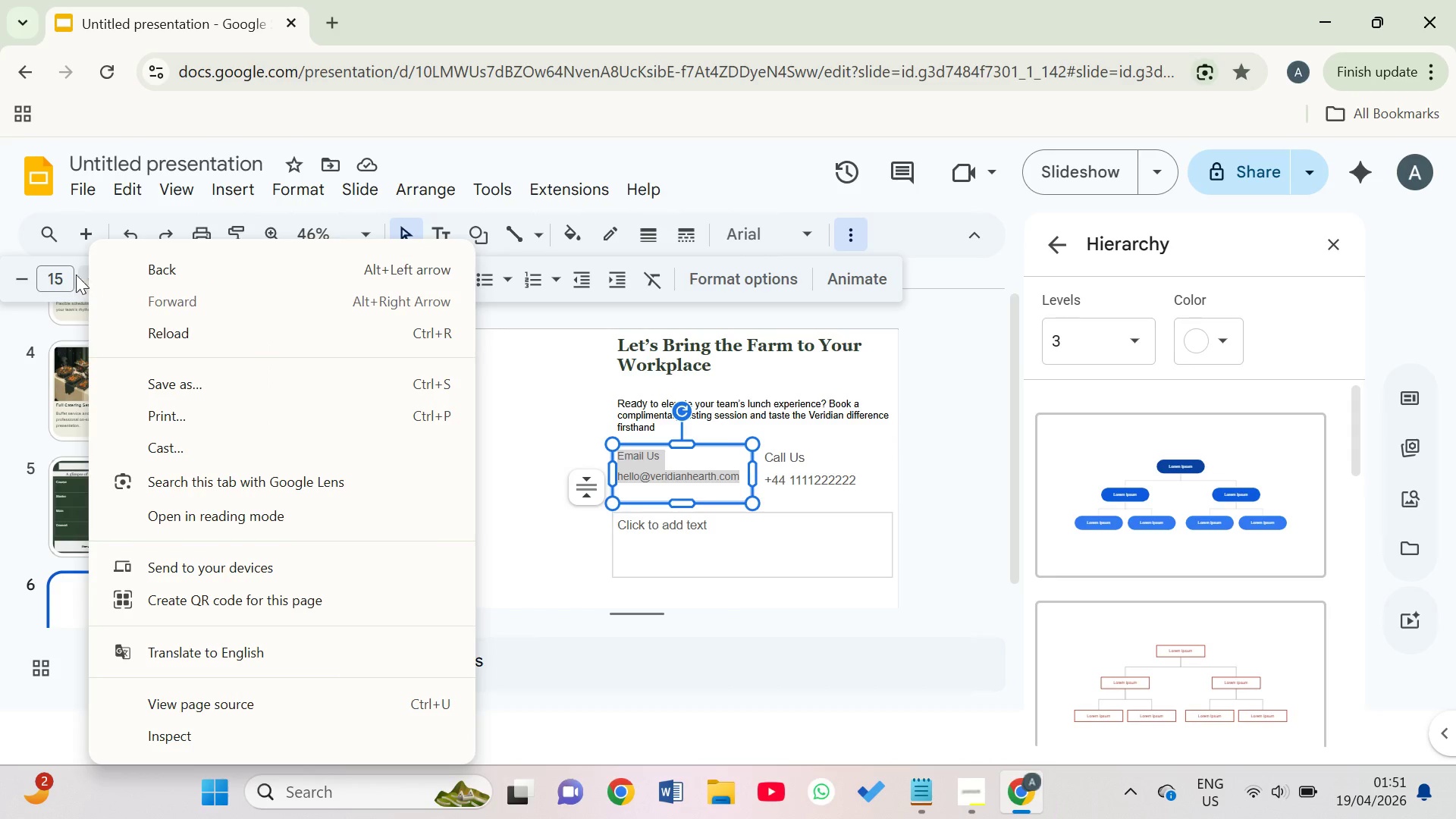 
right_click([59, 278])
 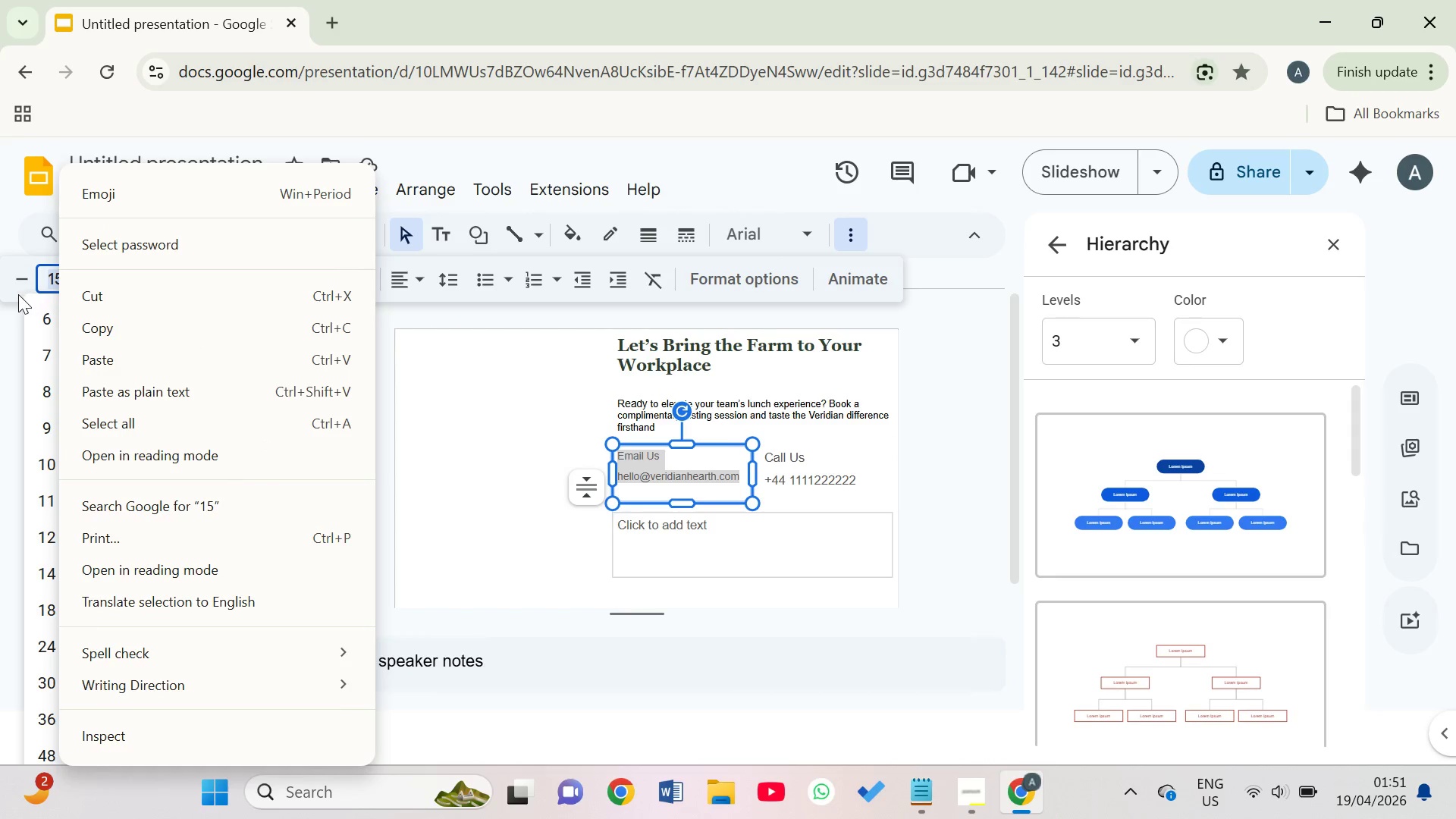 
left_click([17, 294])
 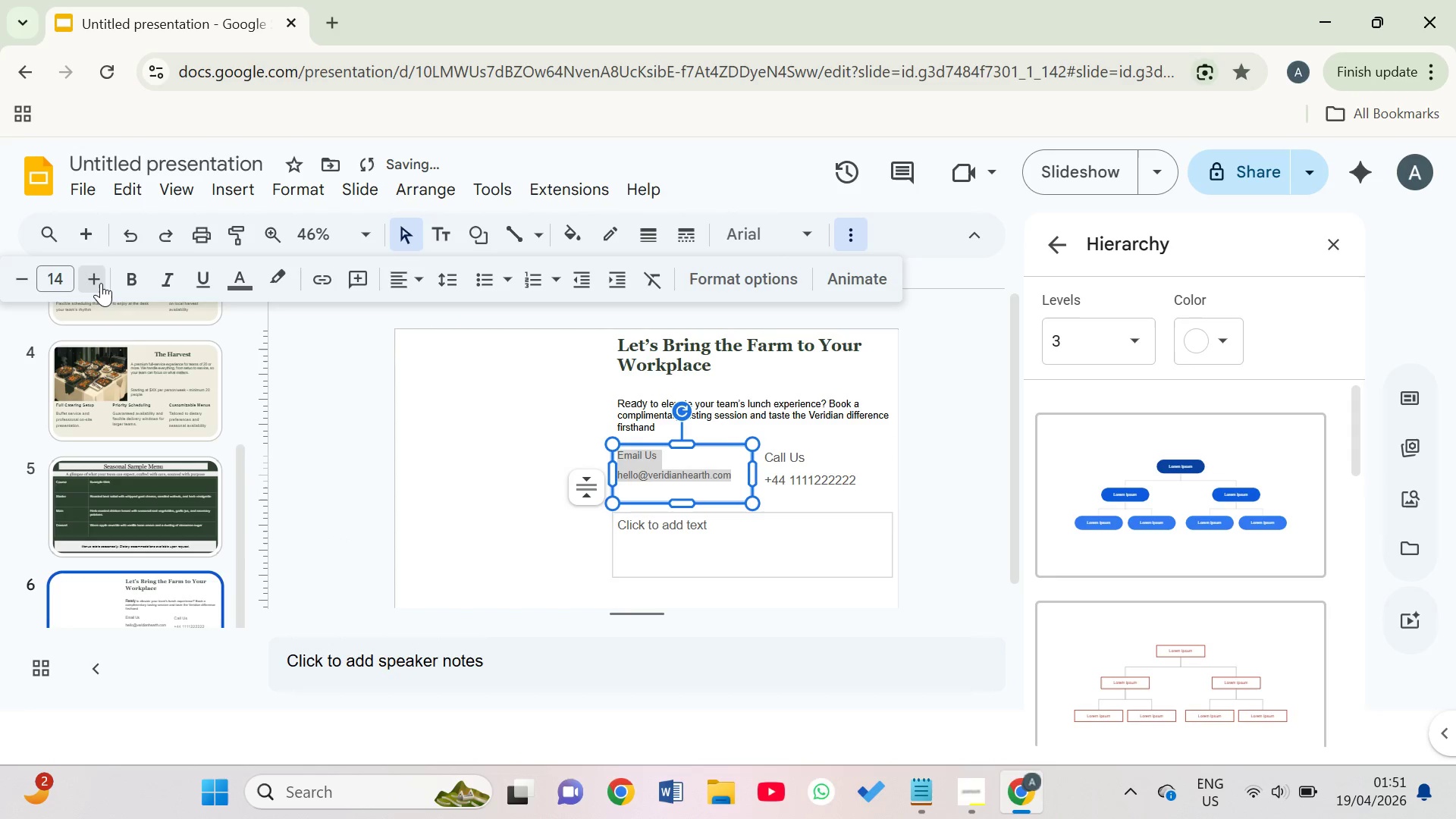 
double_click([101, 283])
 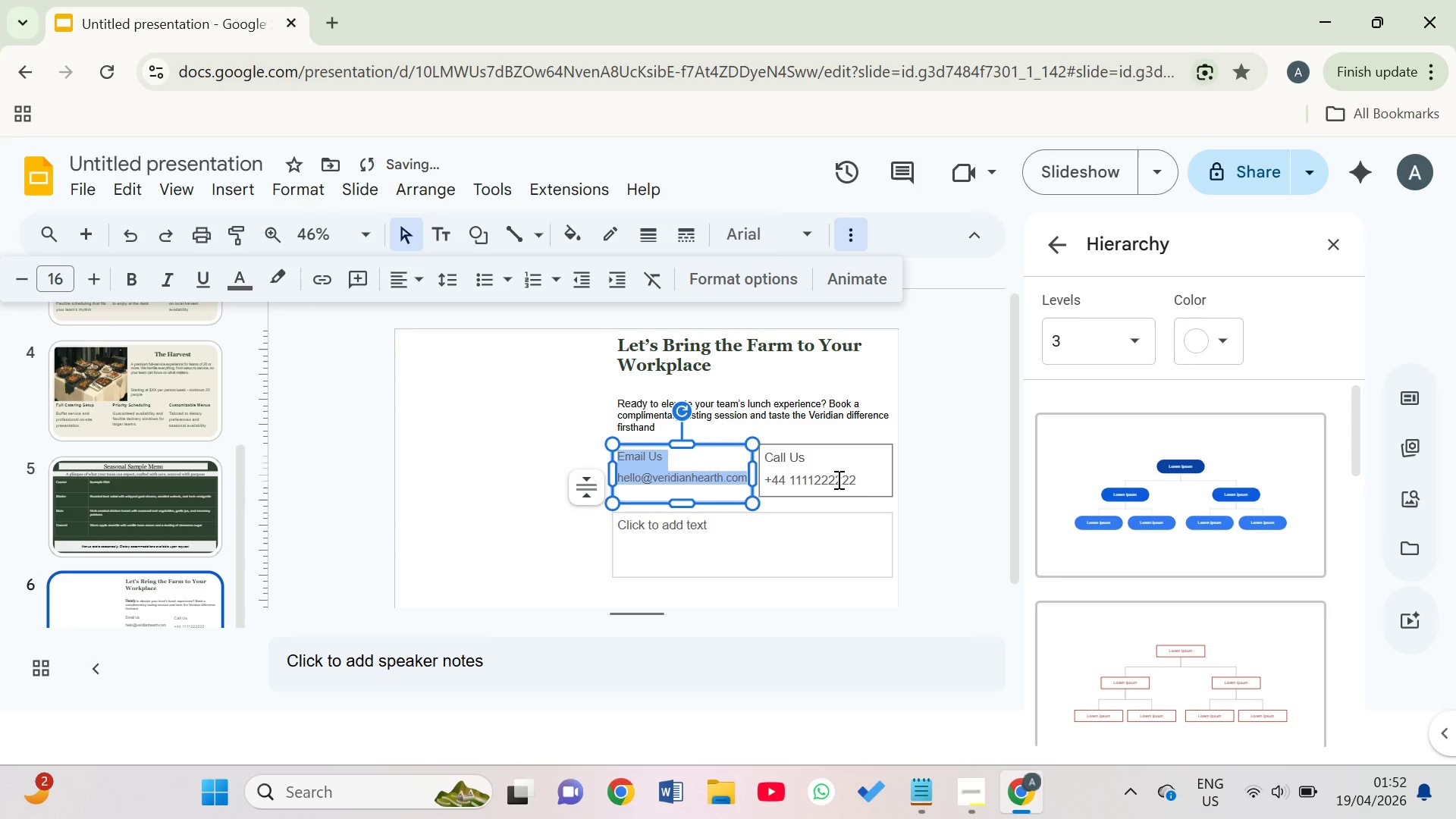 
right_click([844, 476])
 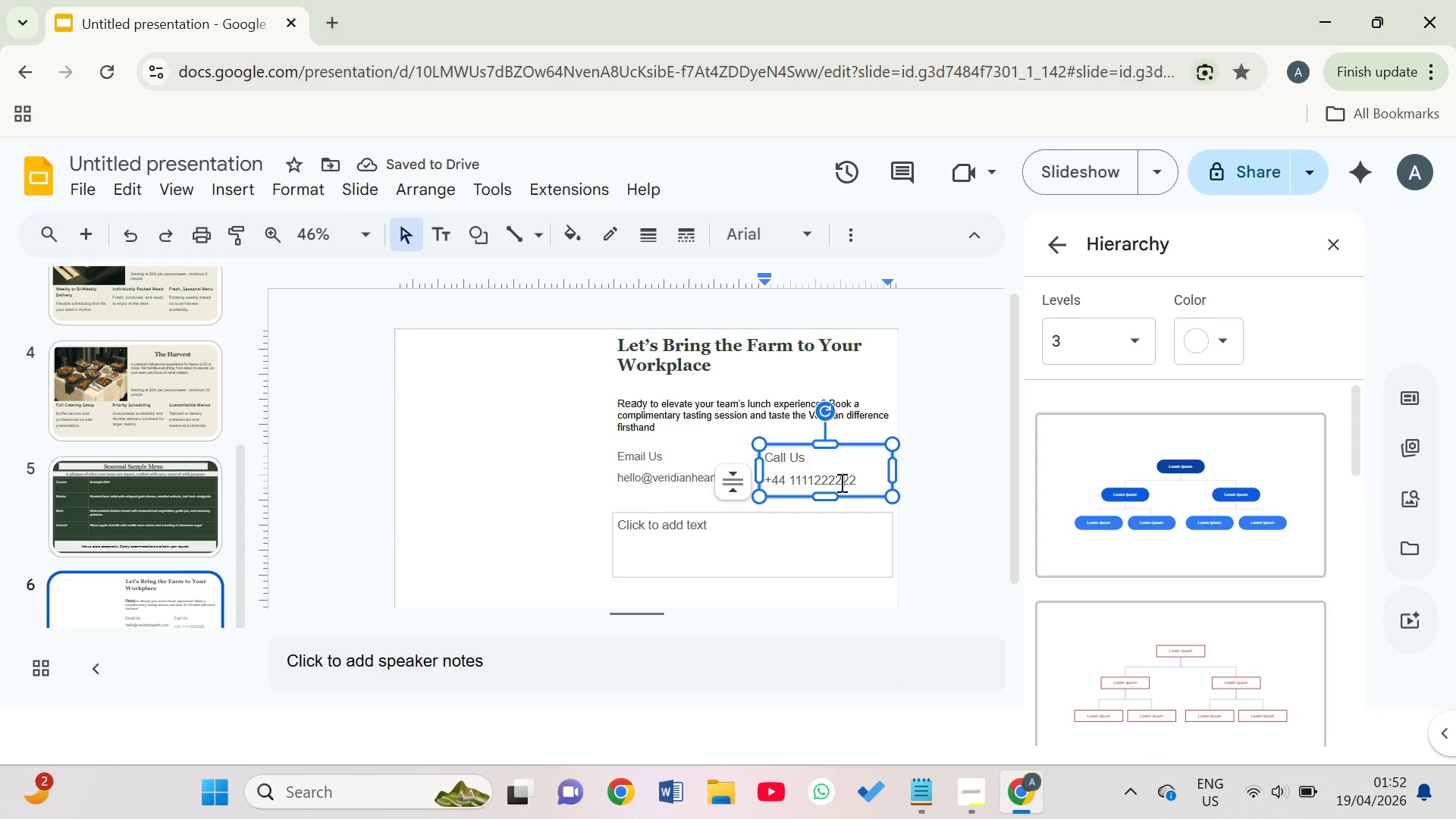 
mouse_move([779, 458])
 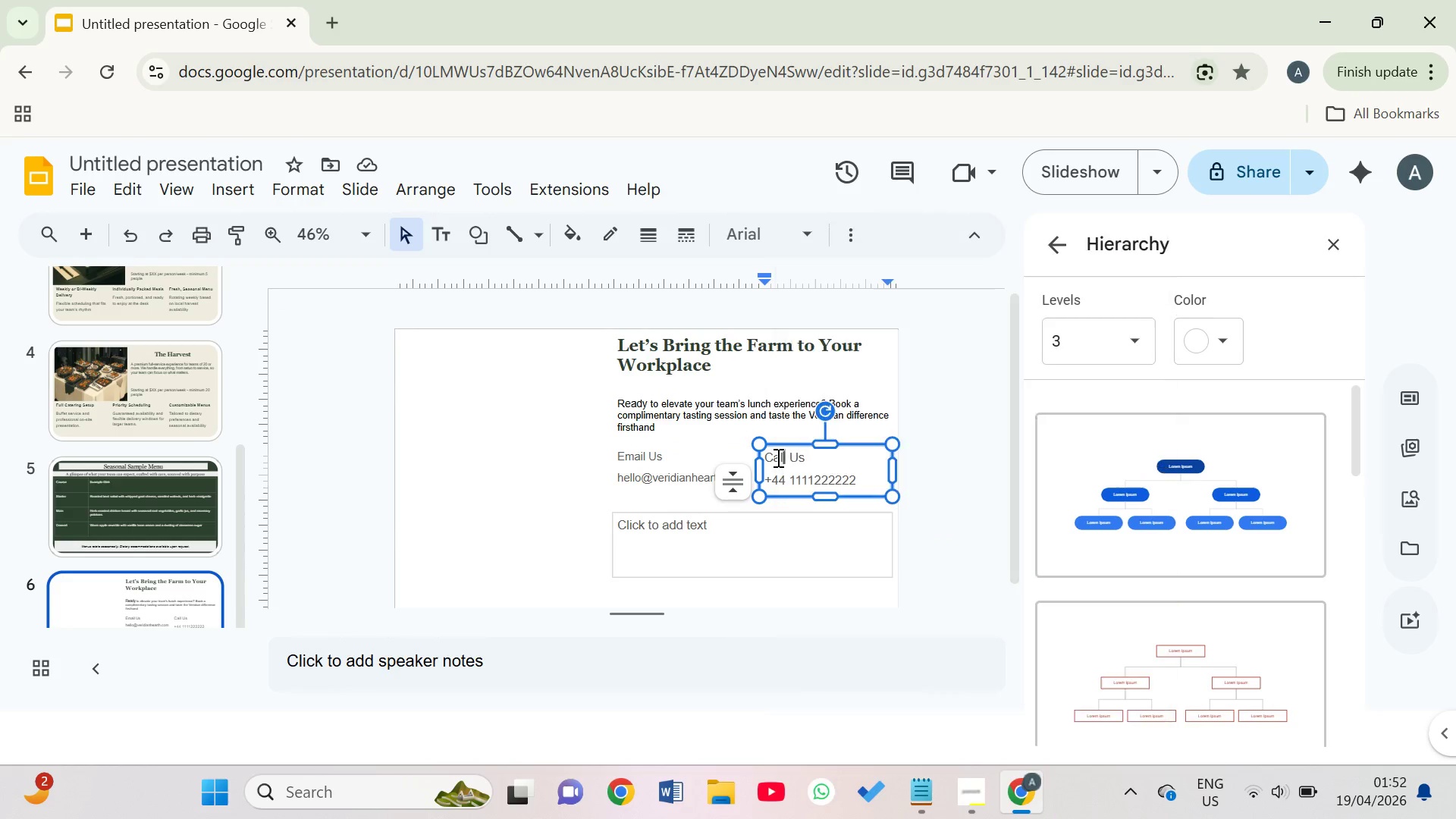 
right_click([777, 457])
 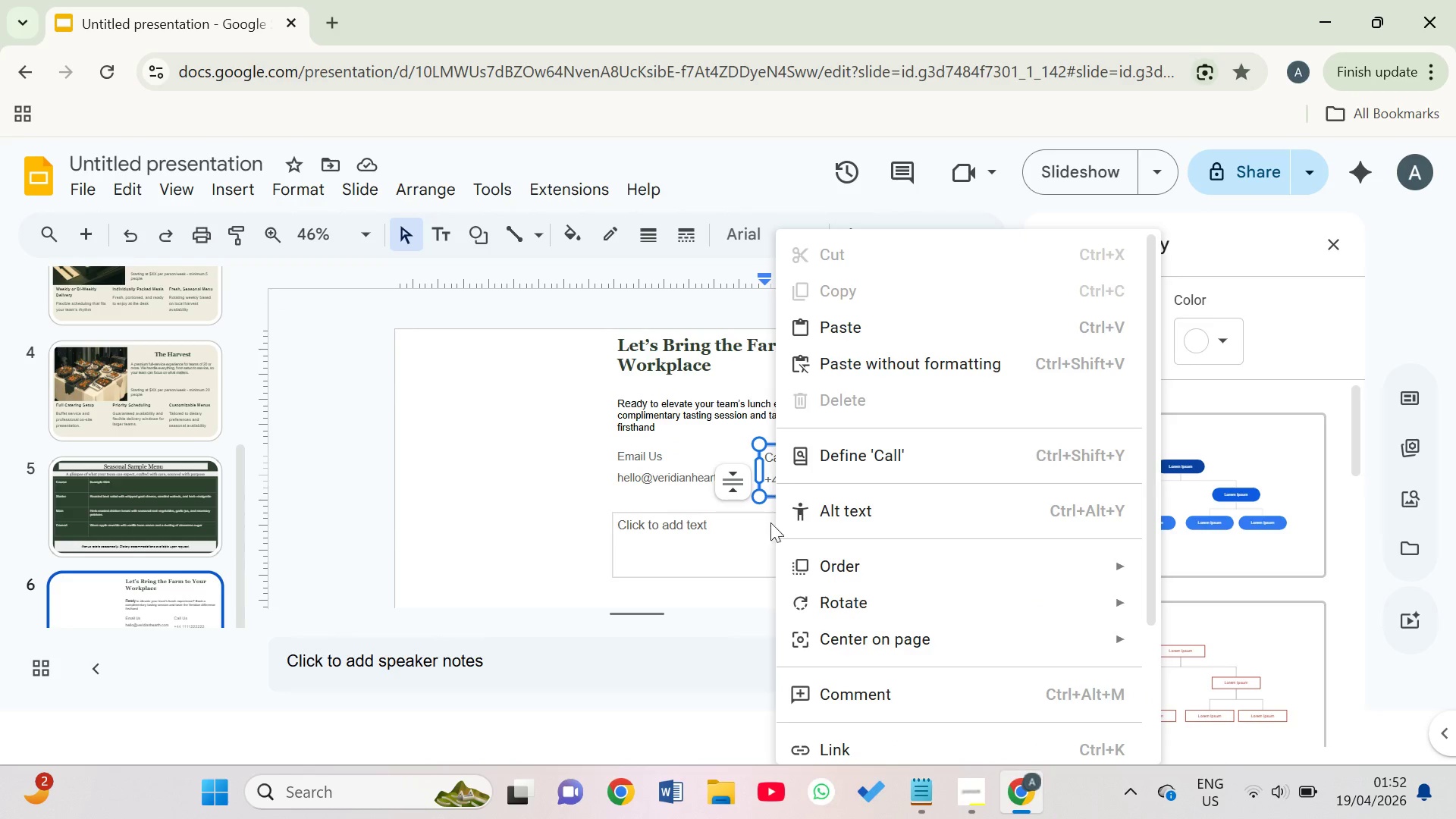 
left_click([764, 545])
 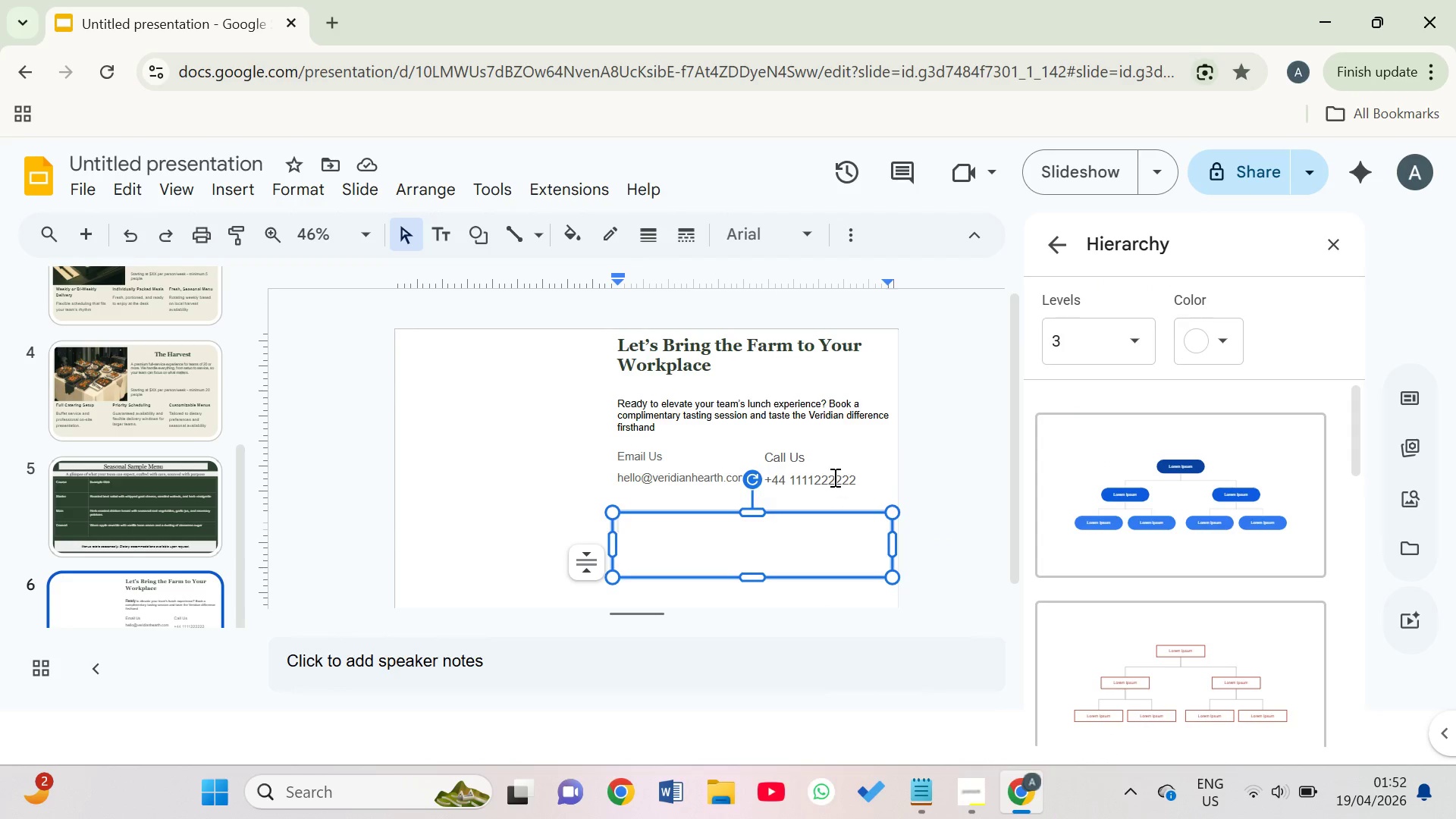 
left_click([835, 476])
 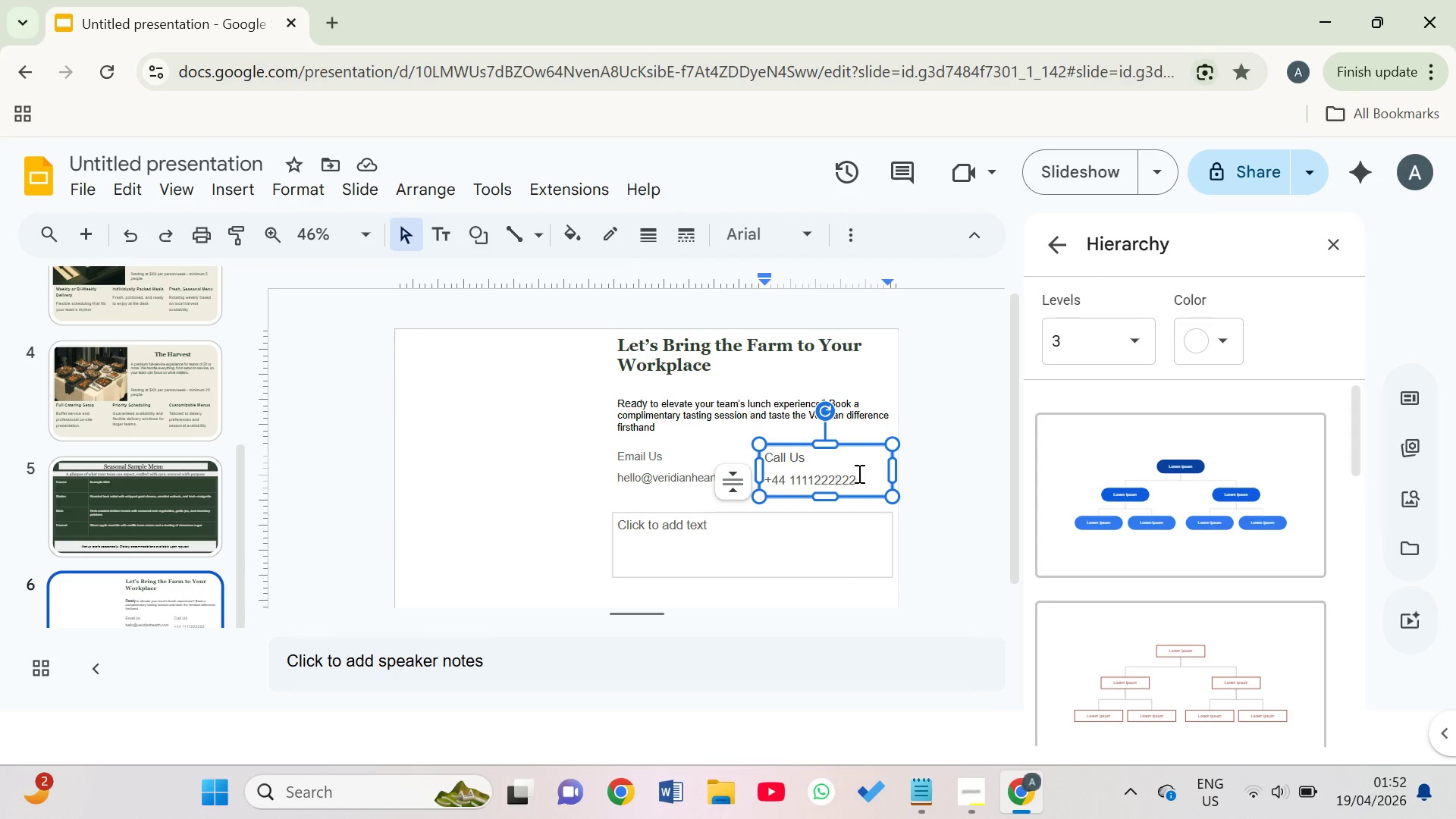 
left_click_drag(start_coordinate=[861, 473], to_coordinate=[767, 463])
 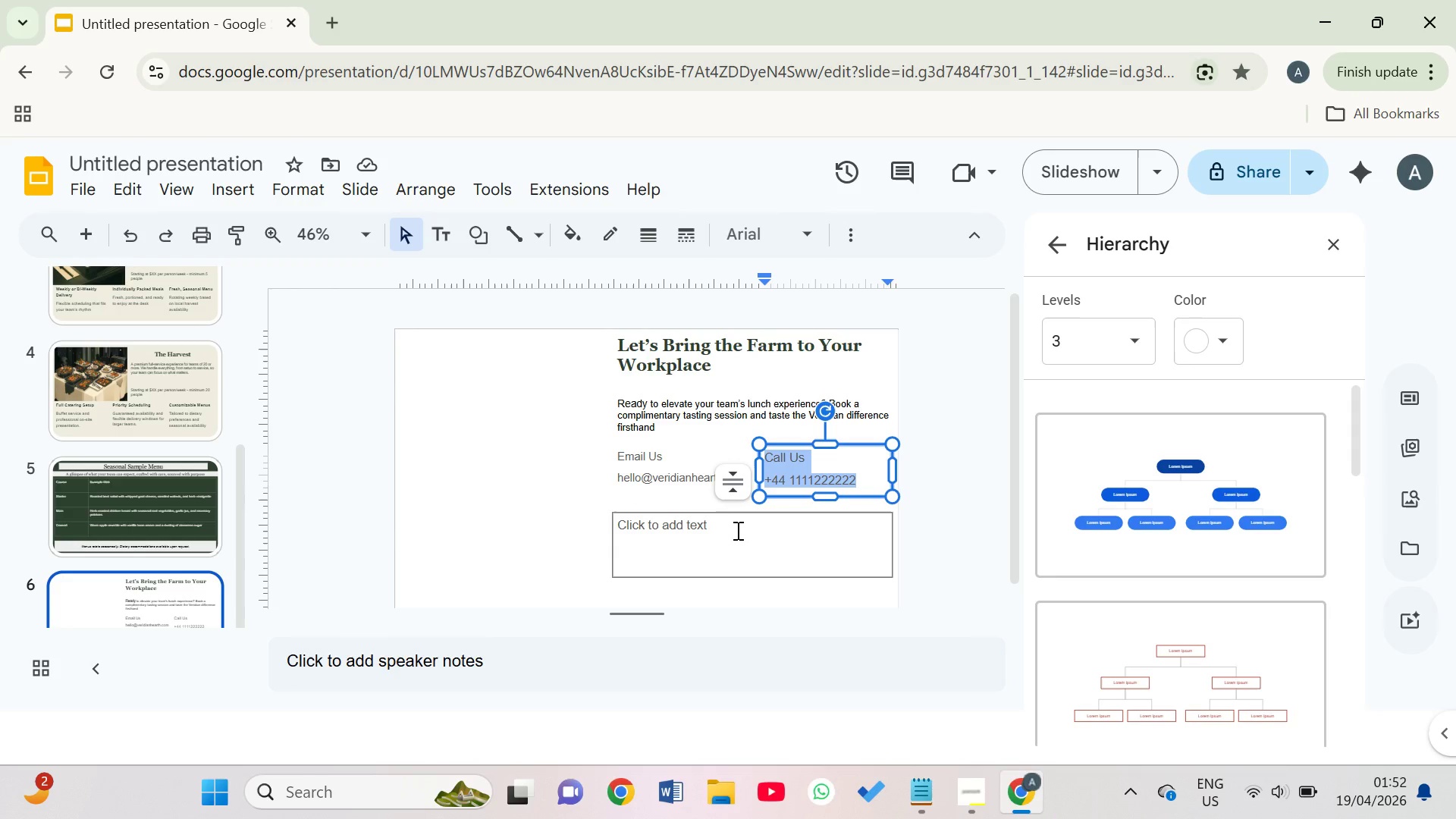 
left_click([738, 531])
 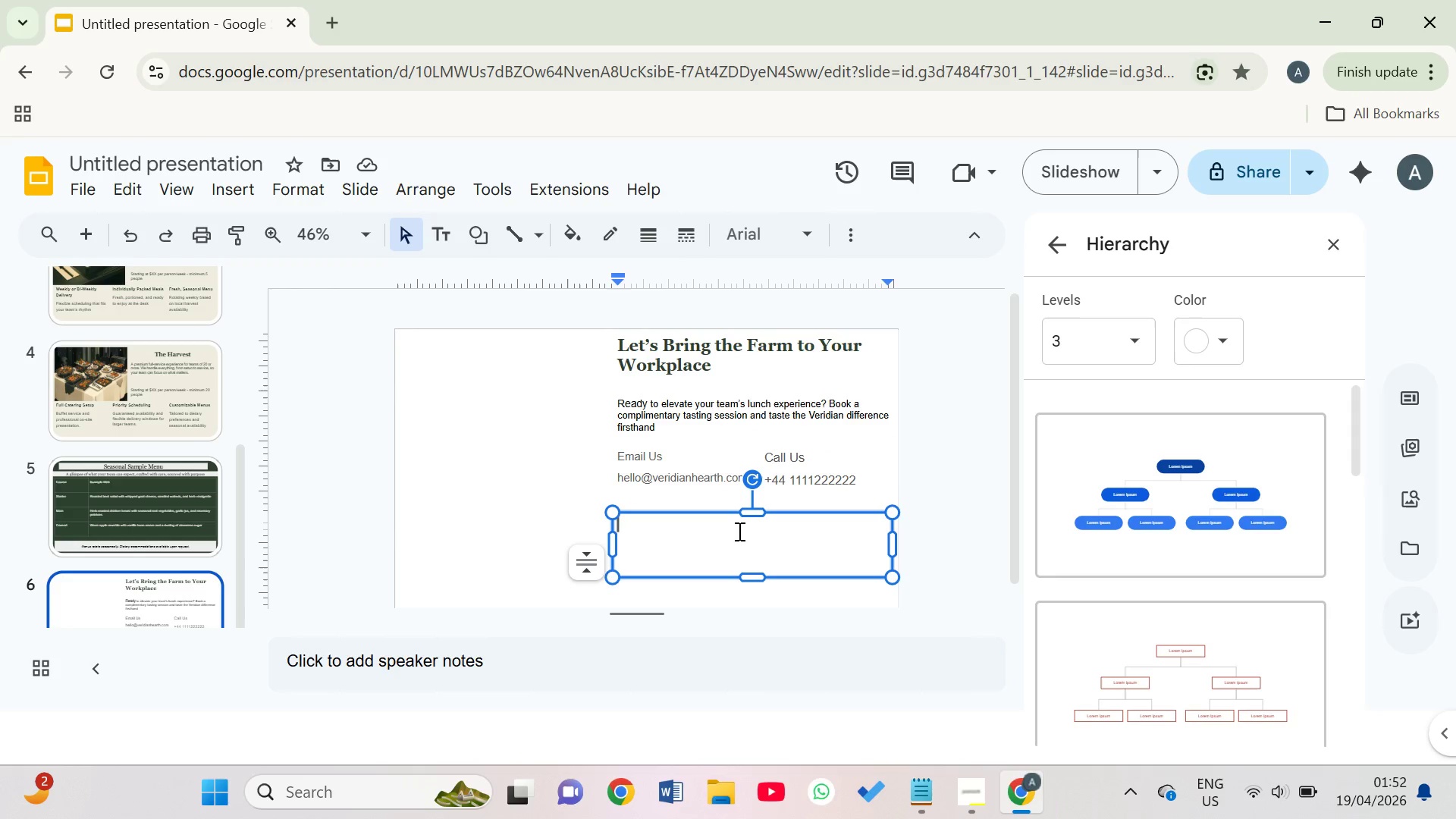 
type(Book n)
key(Backspace)
type(a Tasting)
 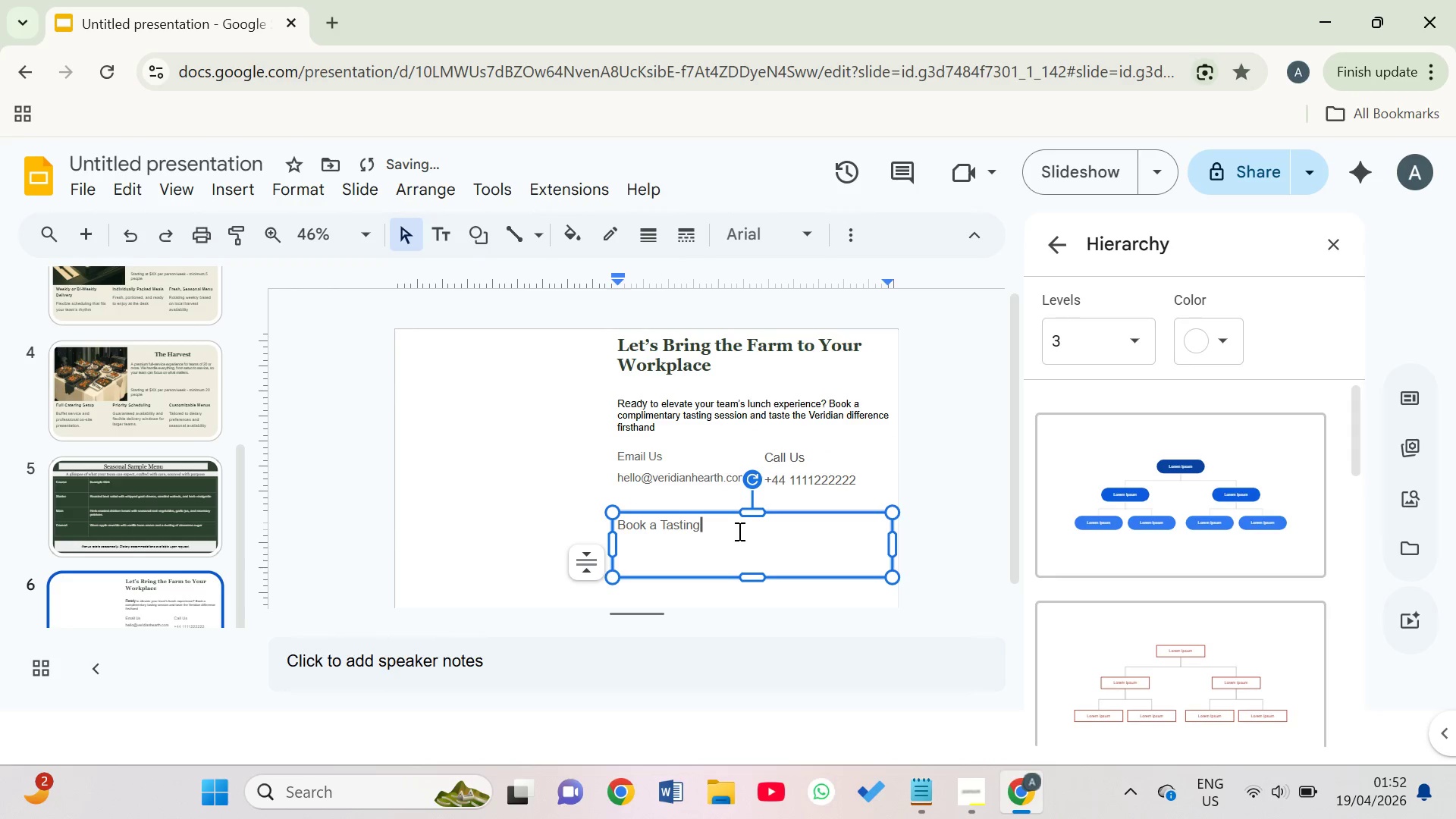 
key(Enter)
 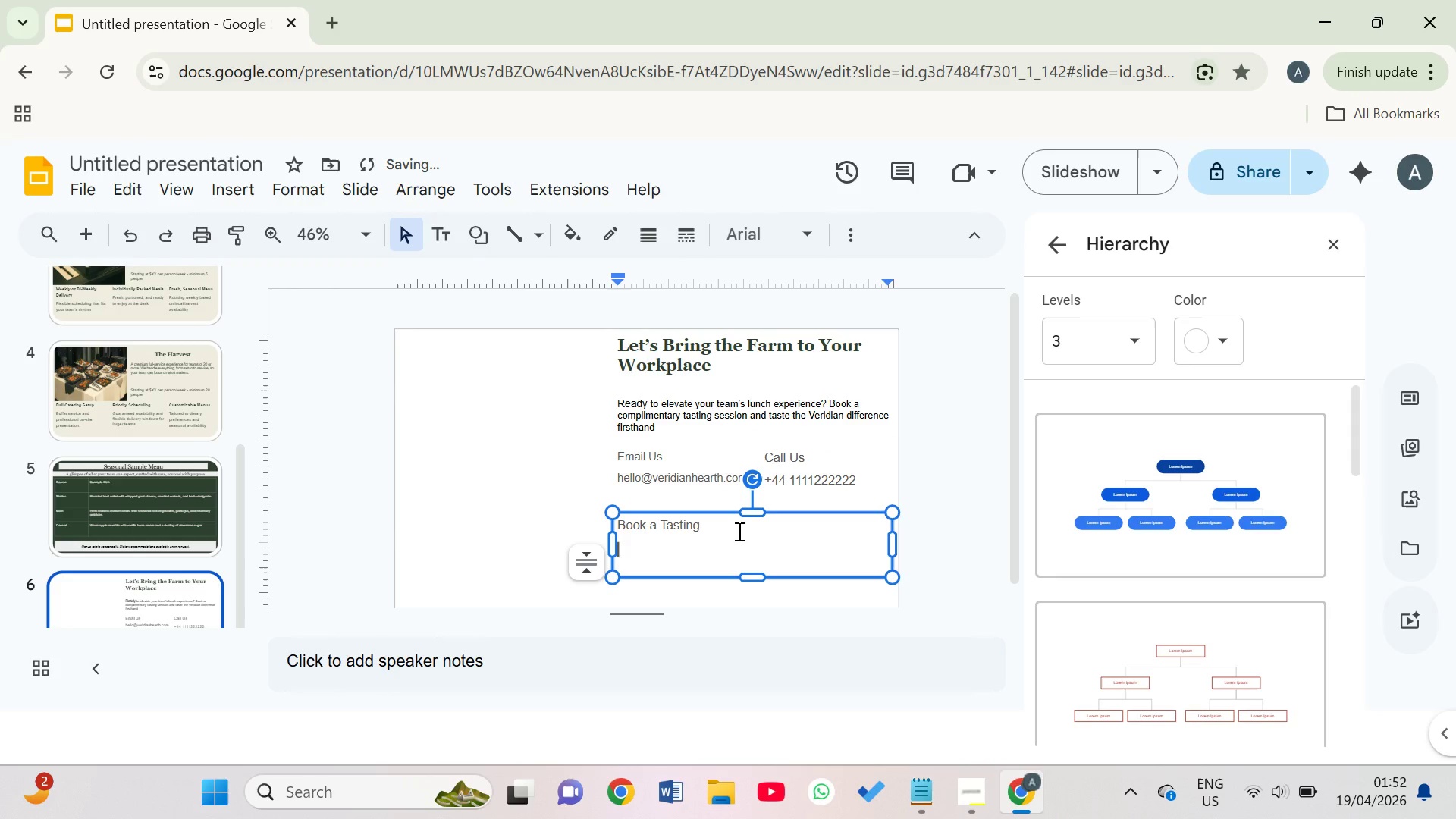 
type(Complimentary session - no commitment require)
 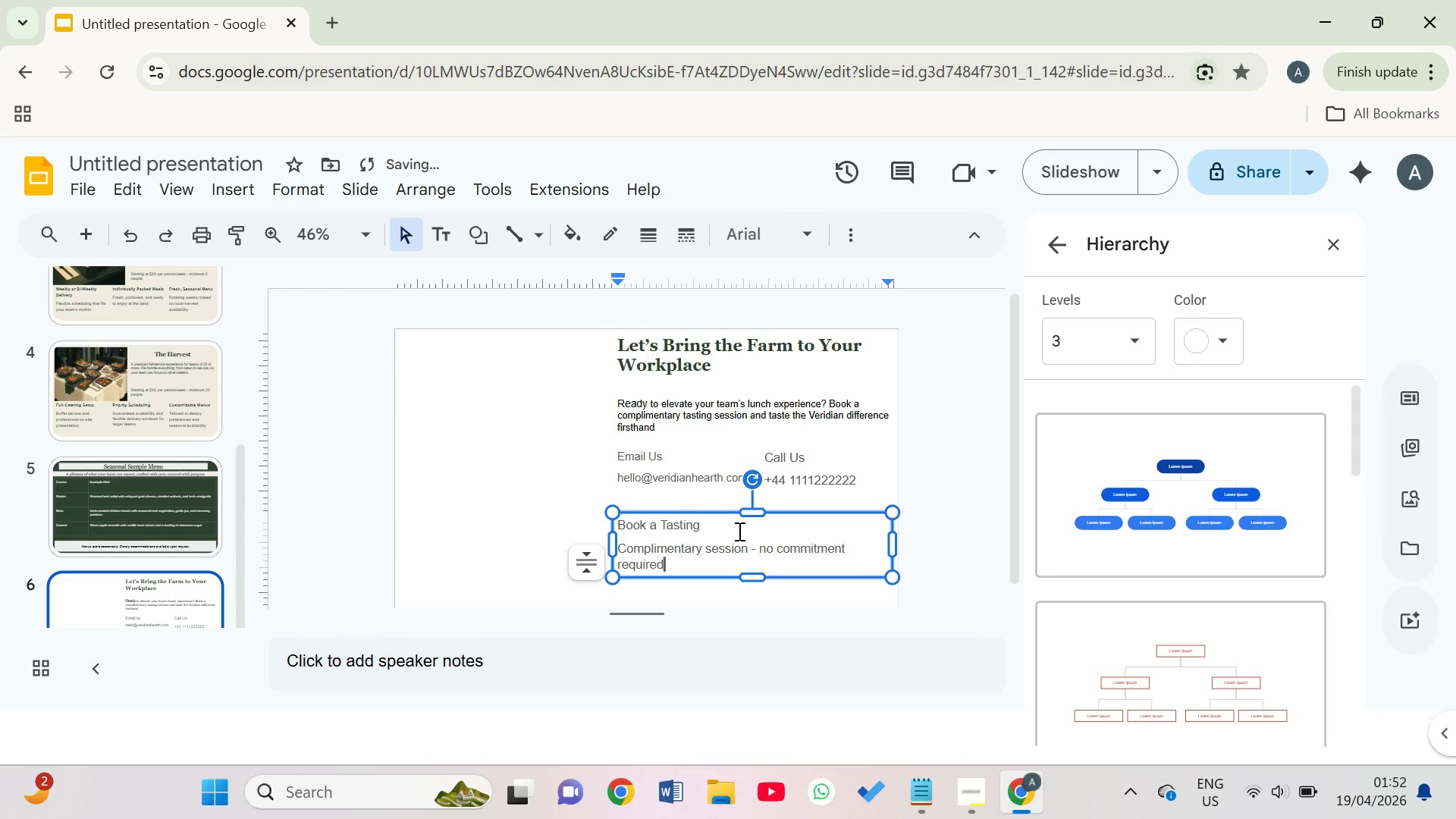 
hold_key(key=D, duration=0.31)
 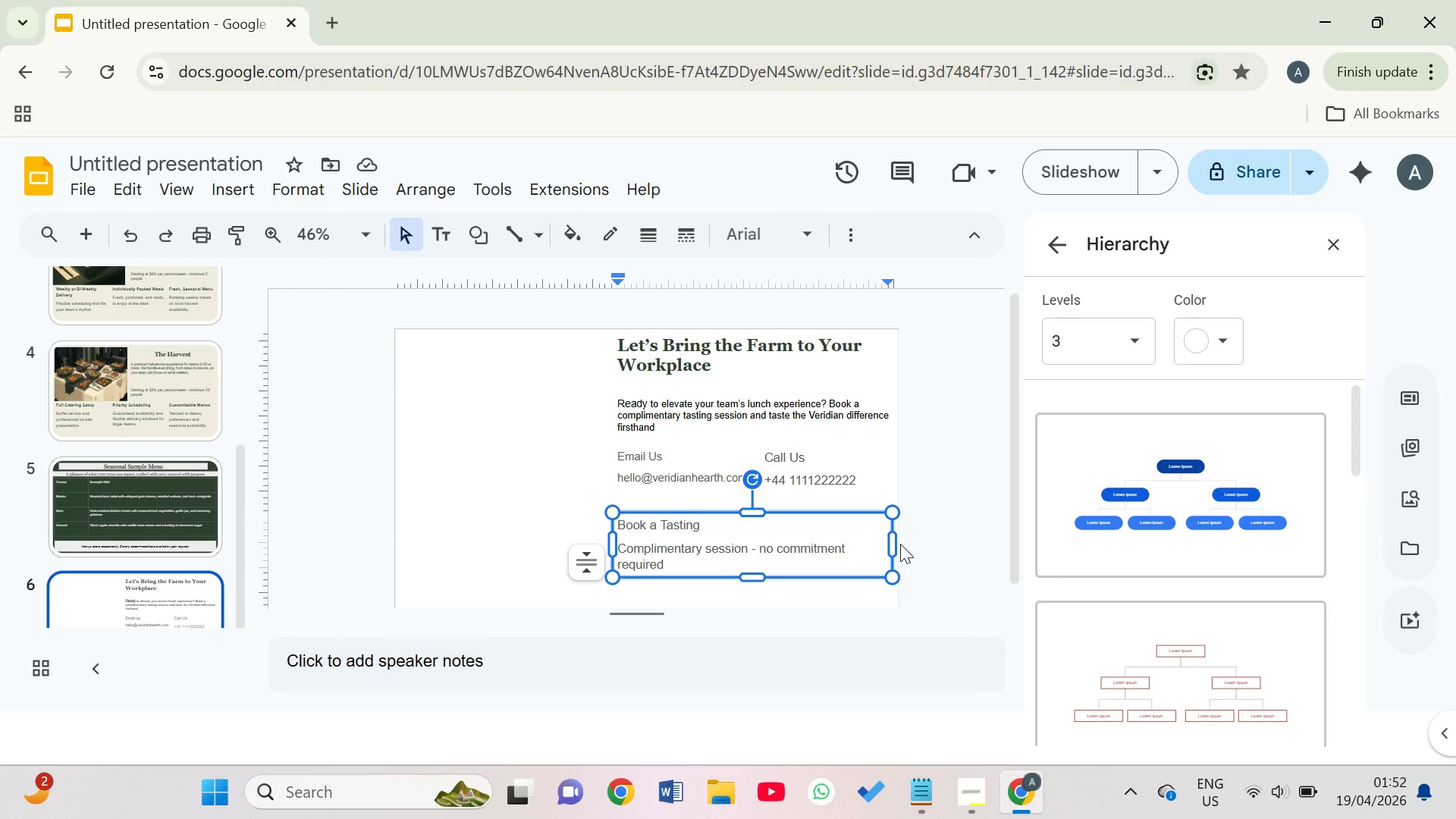 
wait(16.24)
 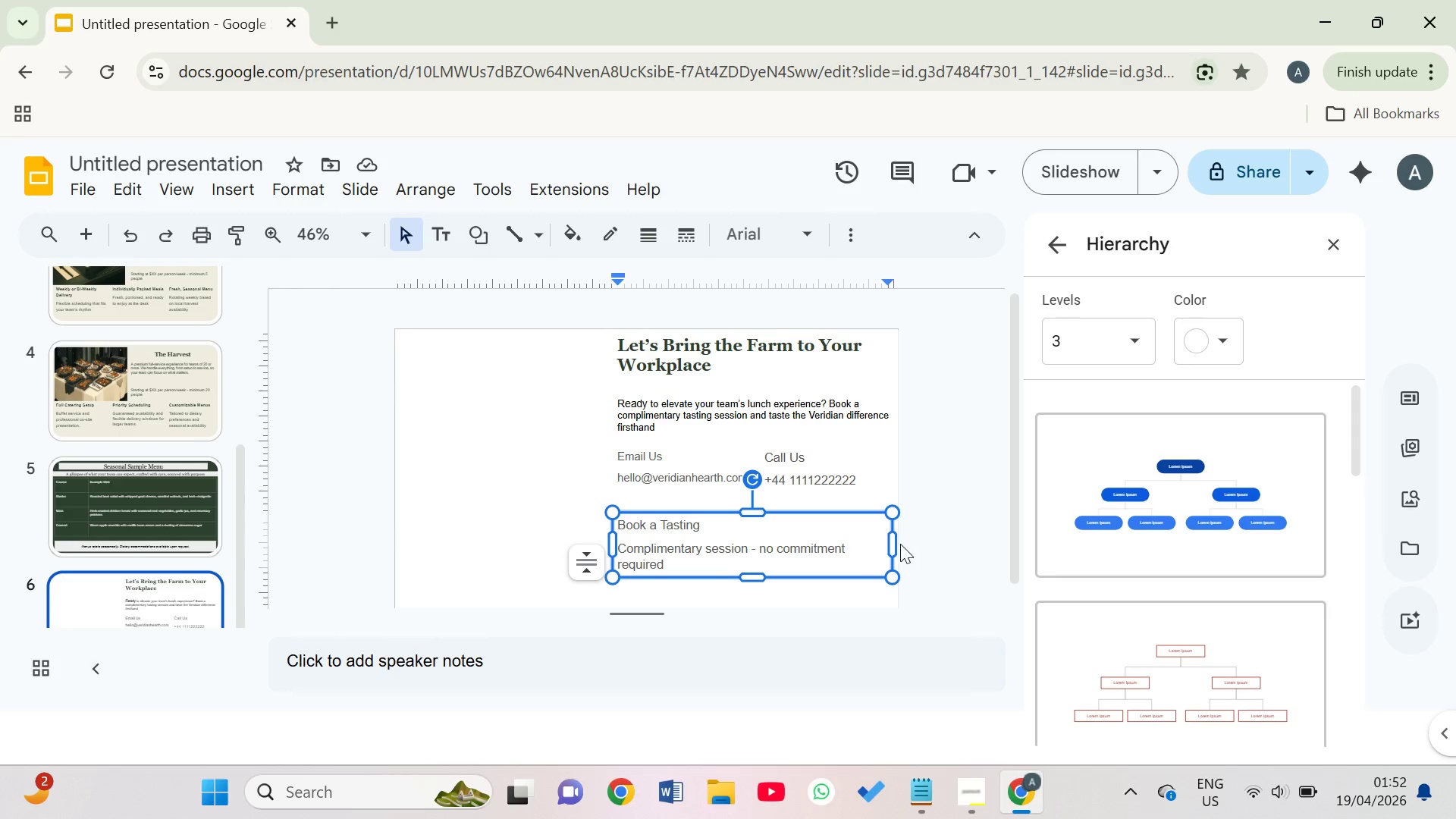 
left_click([509, 505])
 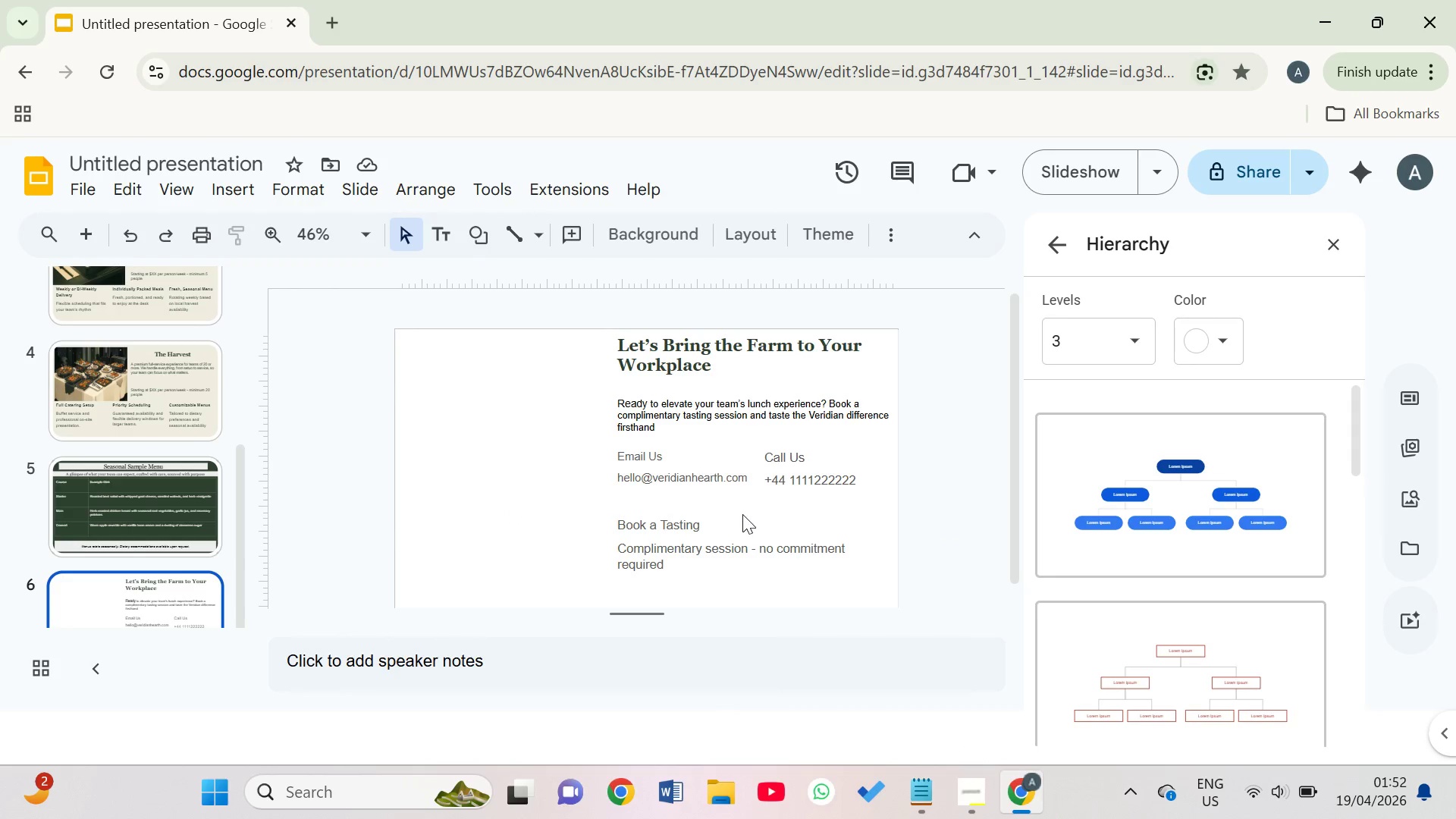 
left_click([744, 514])
 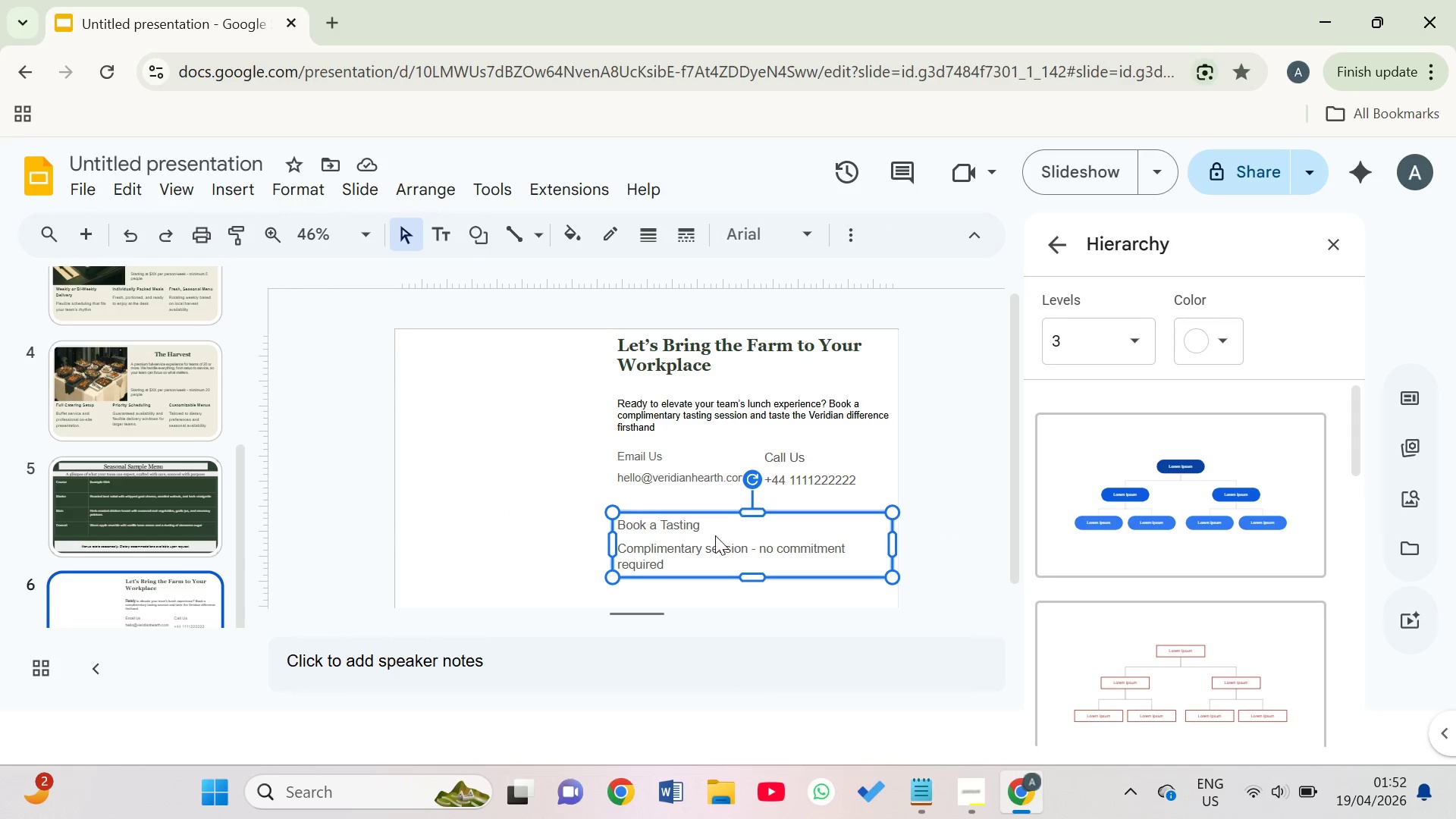 
left_click([715, 526])
 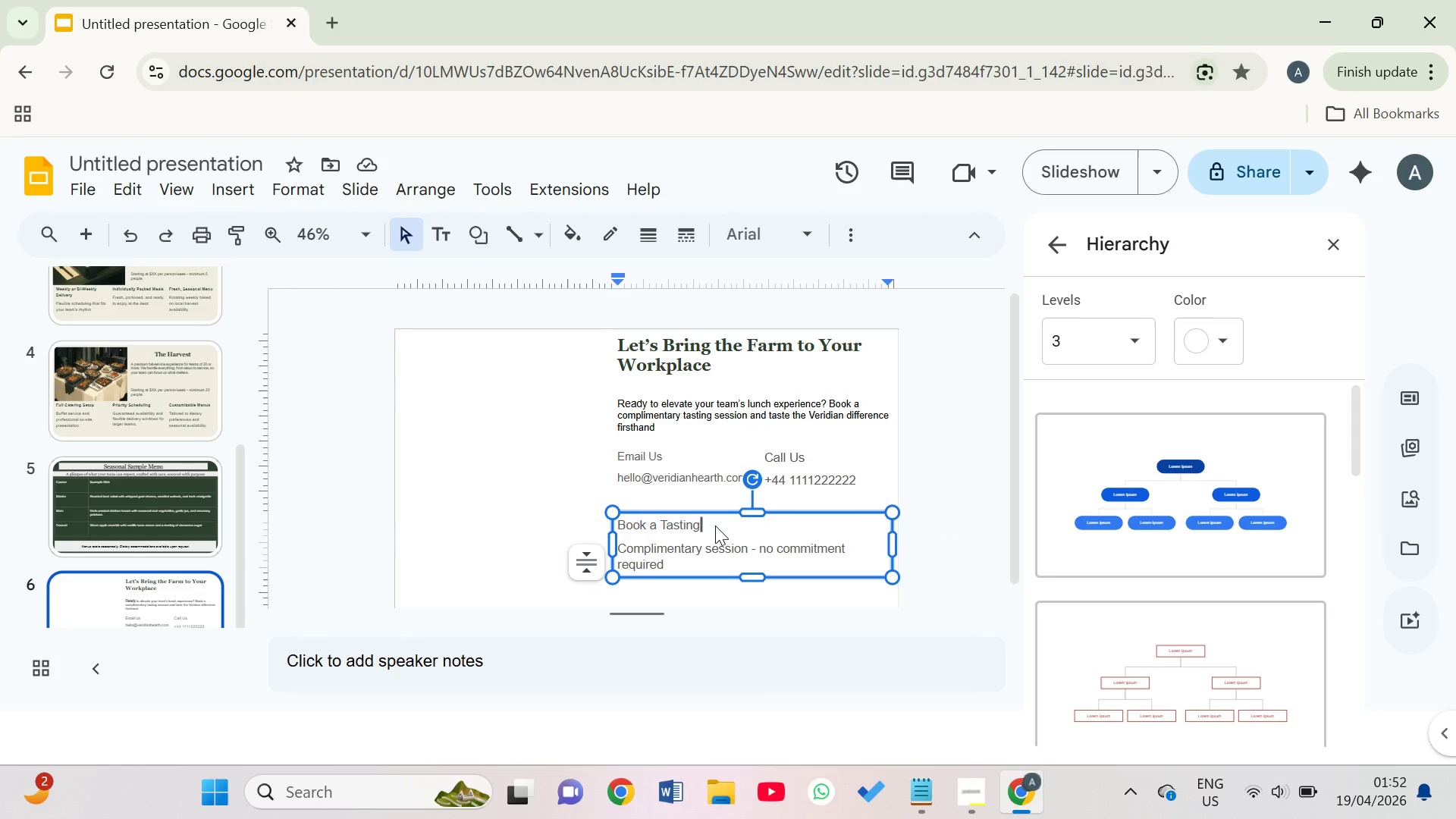 
left_click_drag(start_coordinate=[715, 526], to_coordinate=[616, 532])
 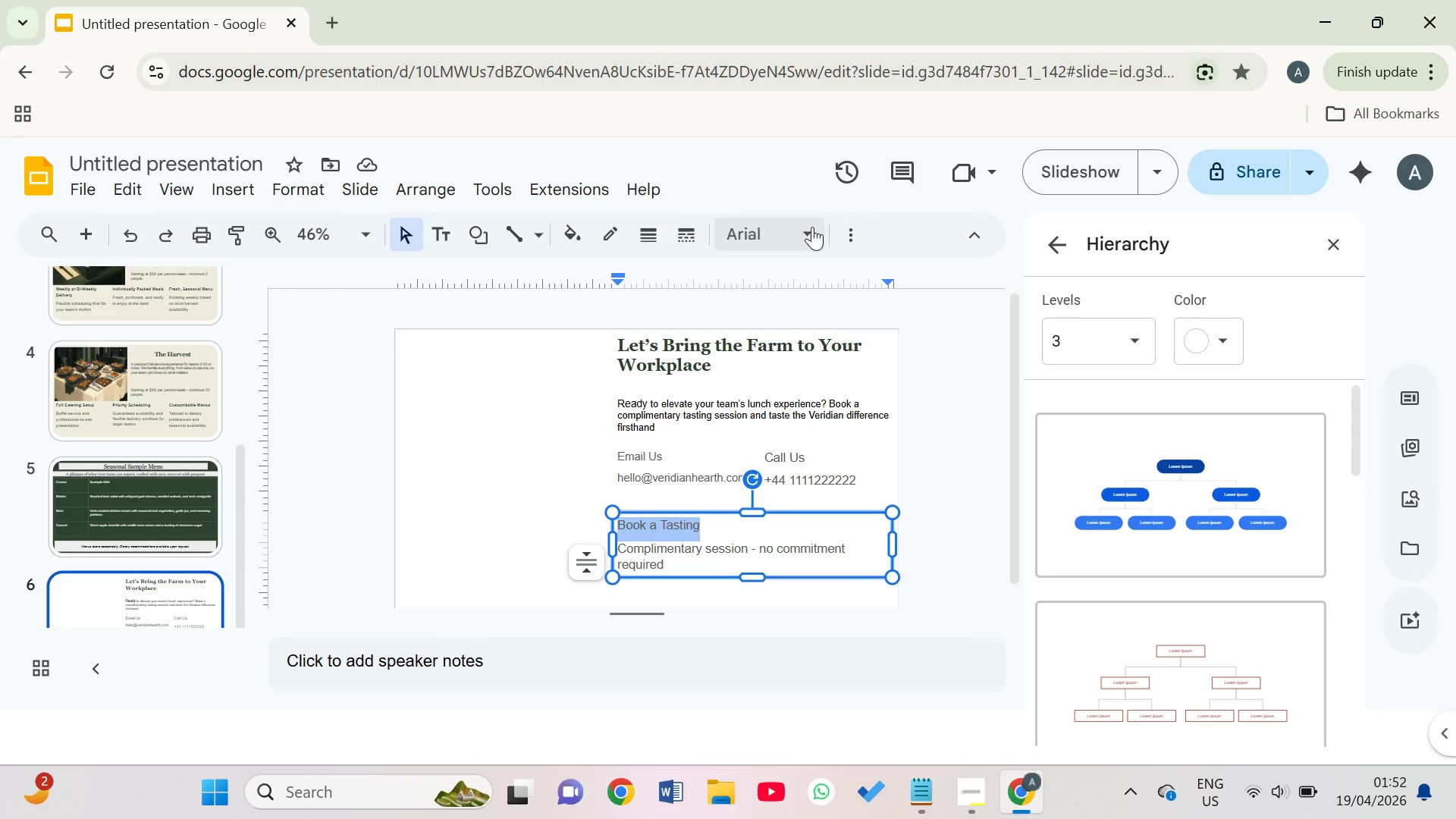 
left_click([841, 237])
 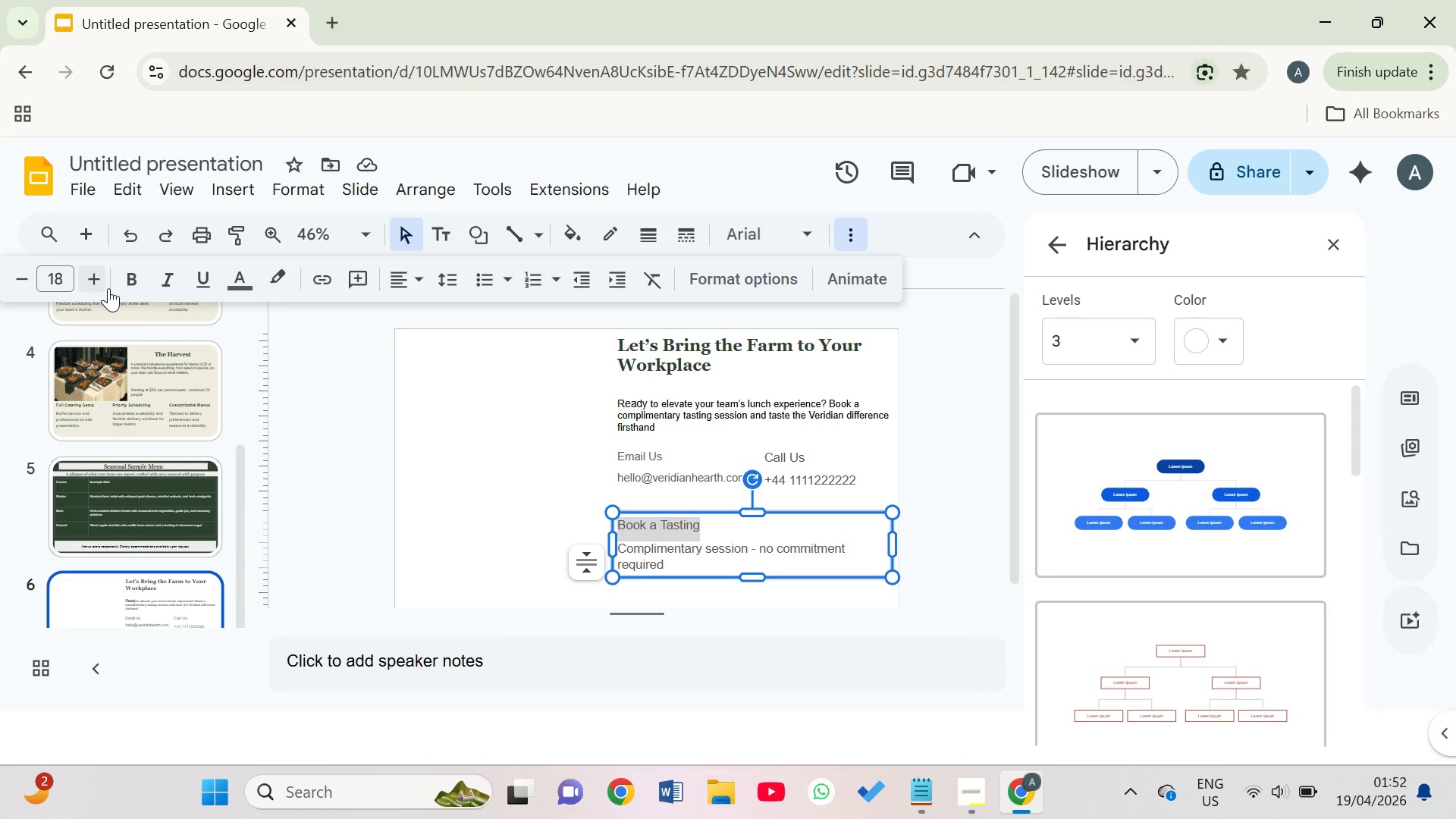 
left_click([124, 287])
 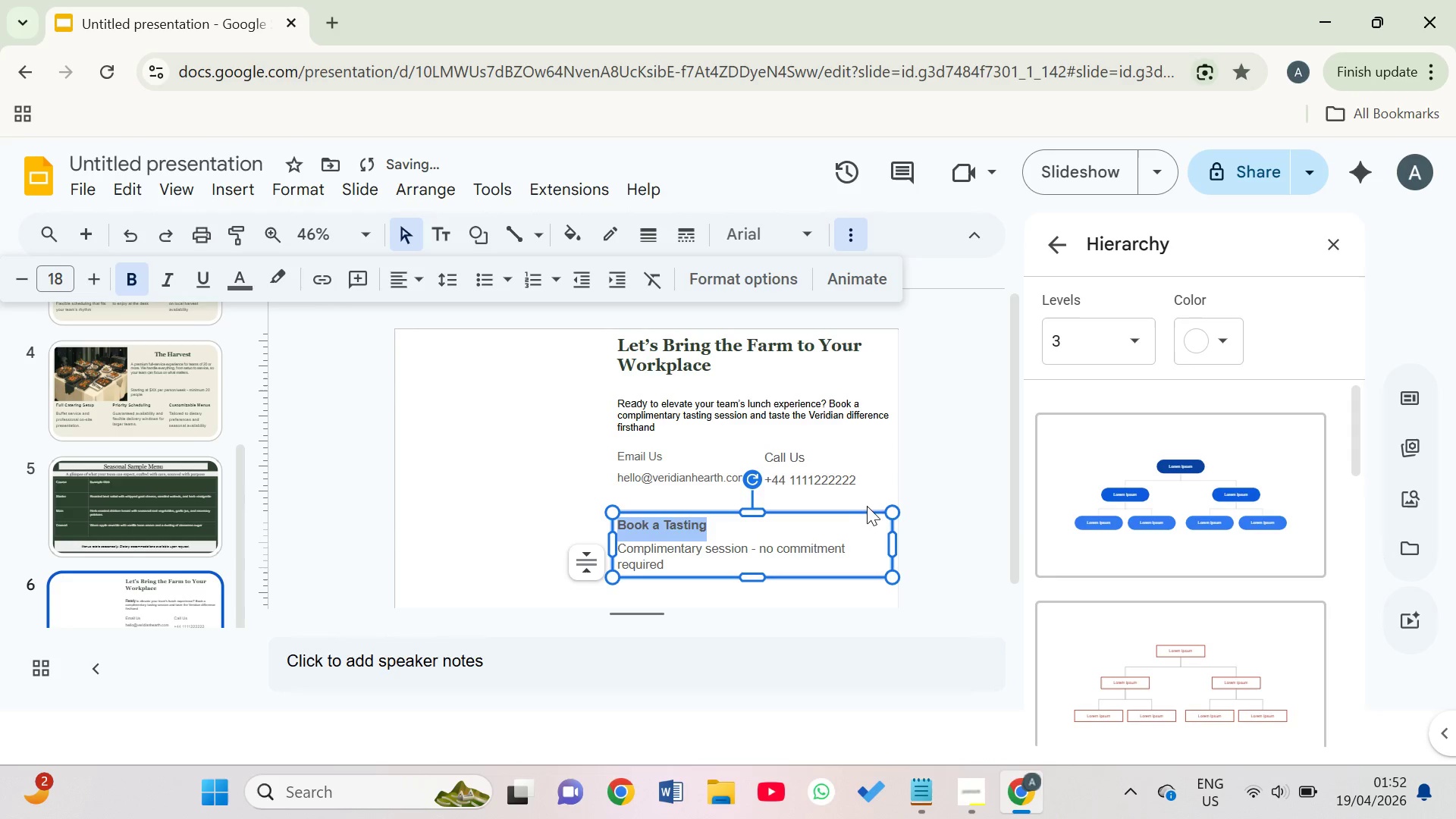 
left_click([927, 466])
 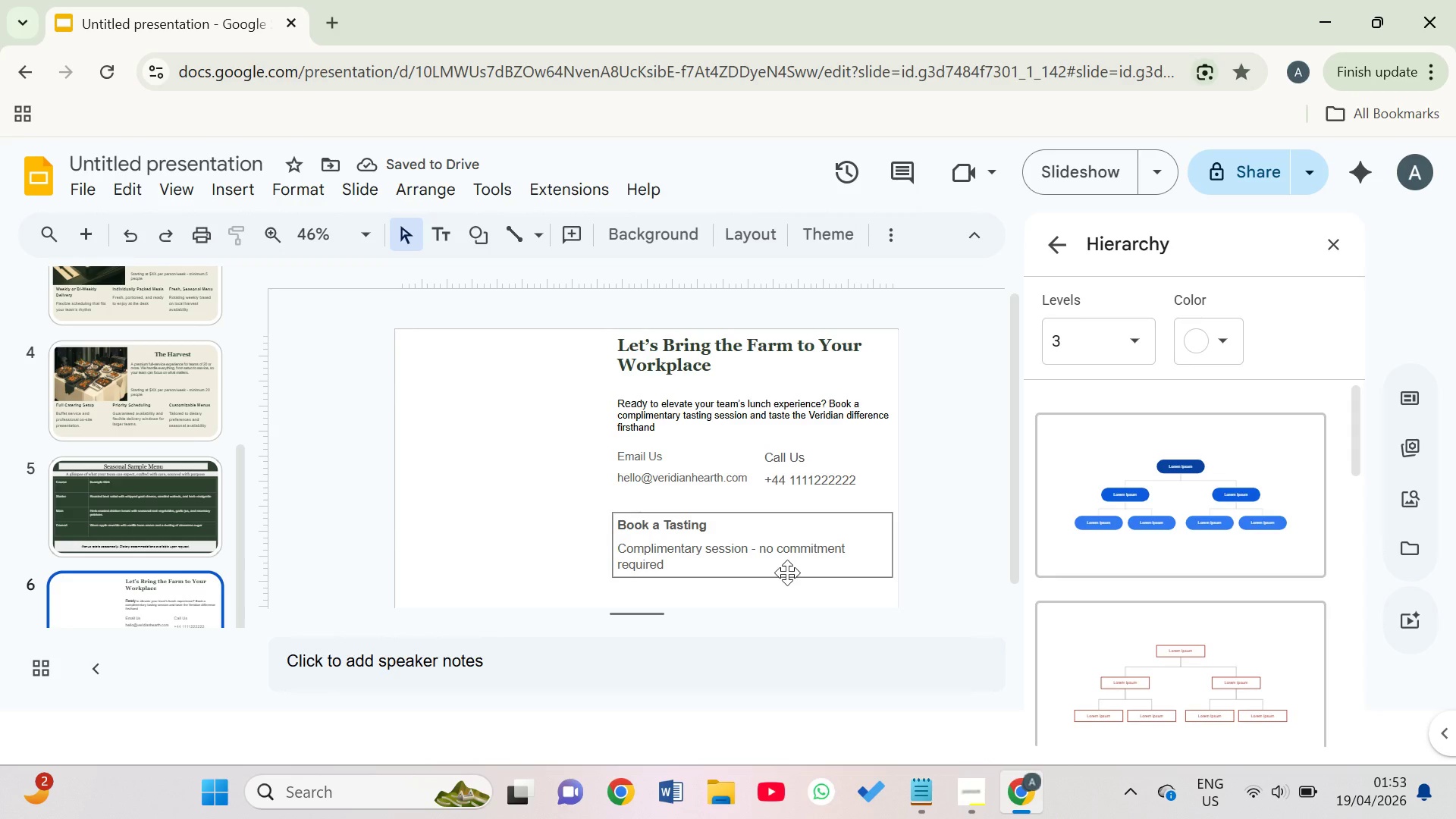 
left_click([726, 569])
 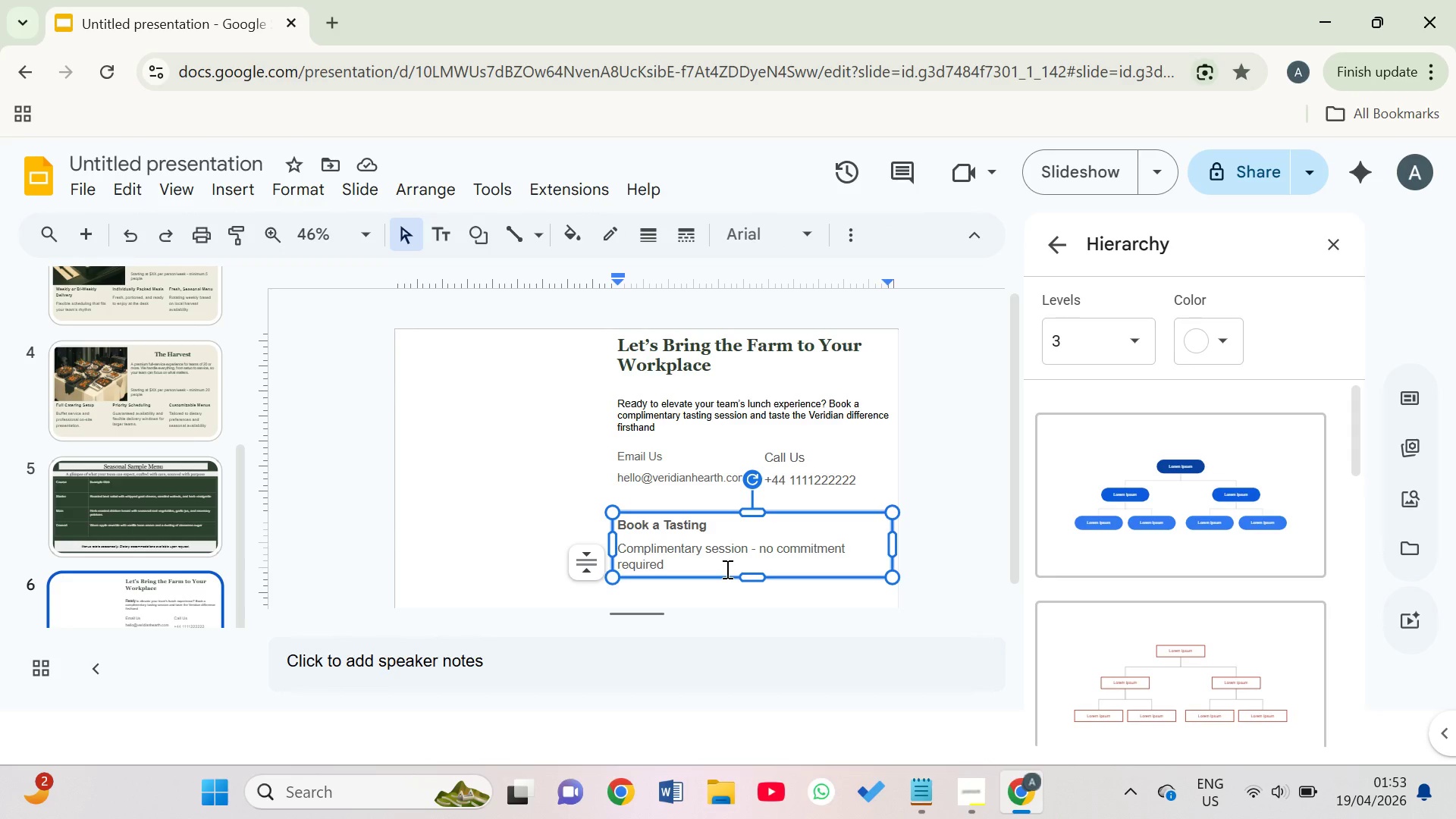 
key(Period)
 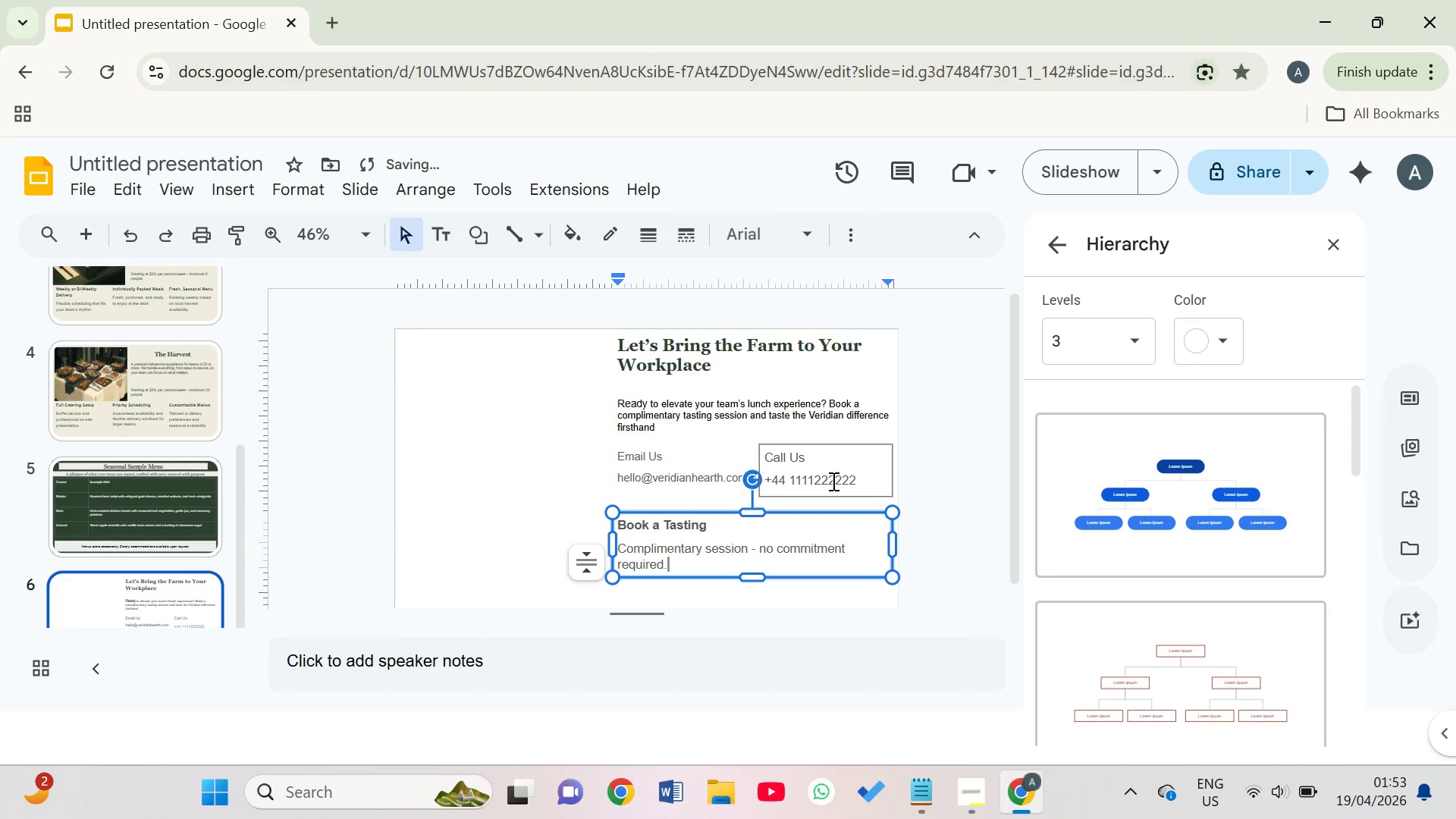 
left_click([846, 411])
 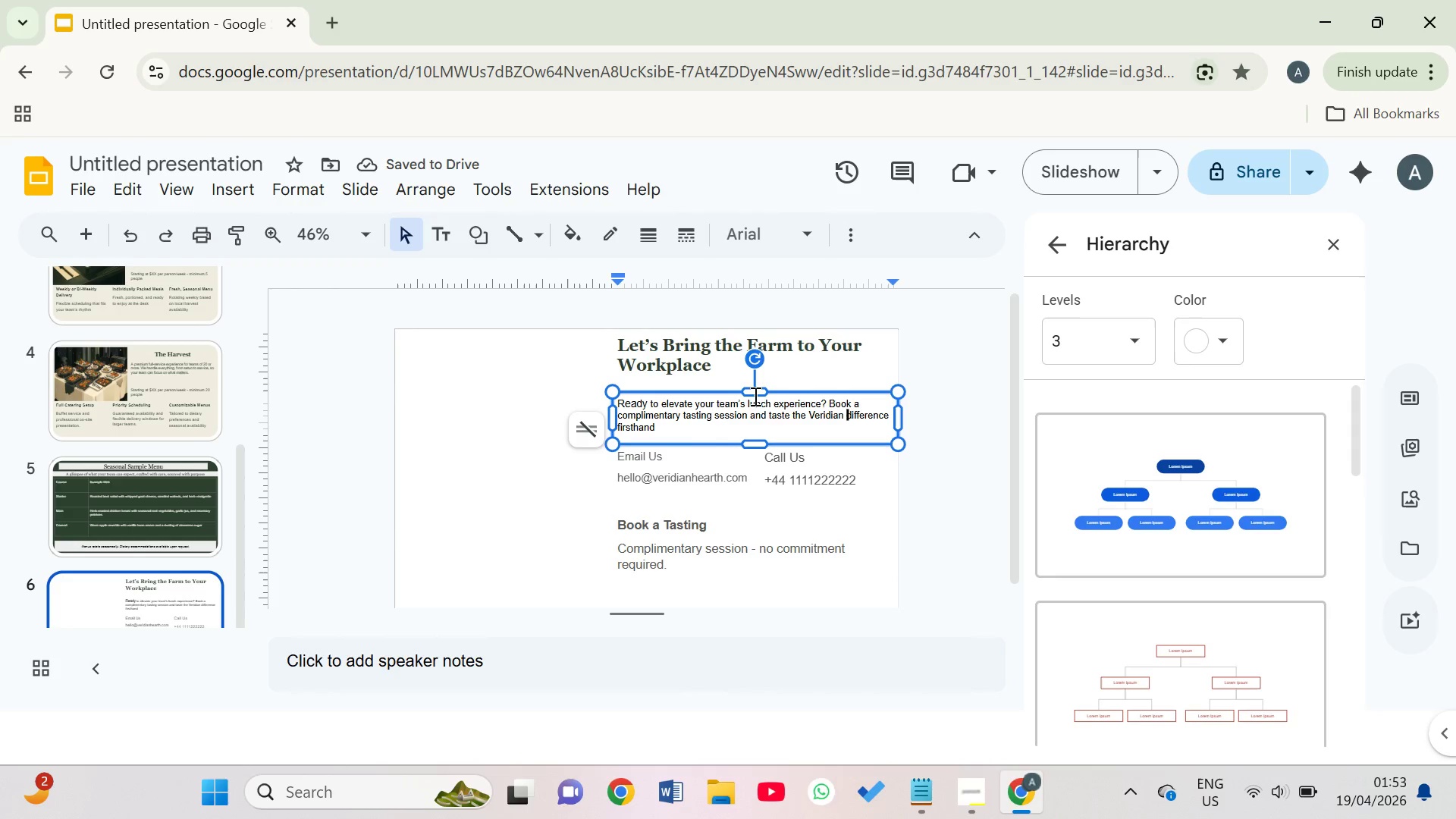 
left_click_drag(start_coordinate=[754, 395], to_coordinate=[755, 384])
 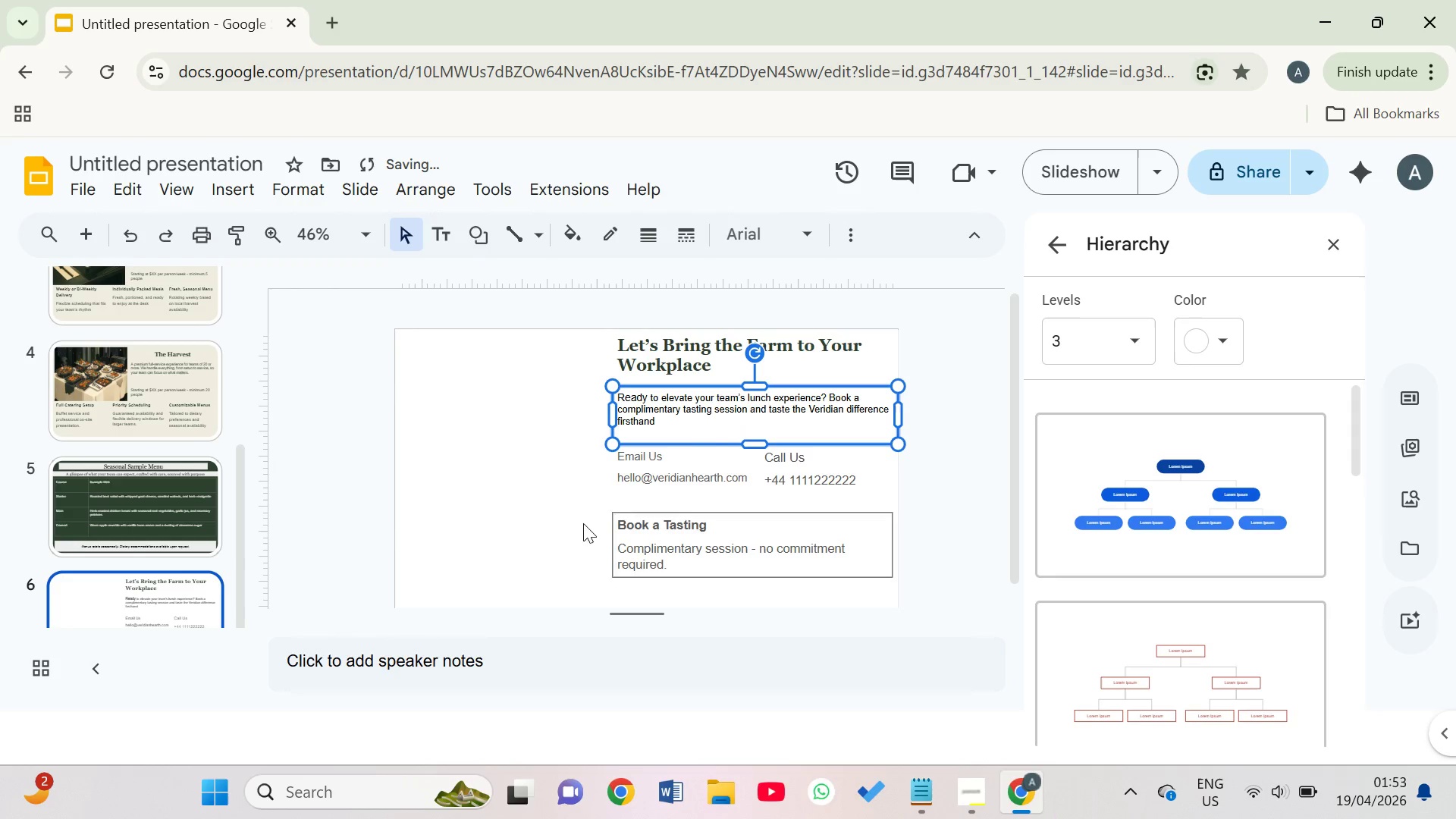 
left_click([522, 507])
 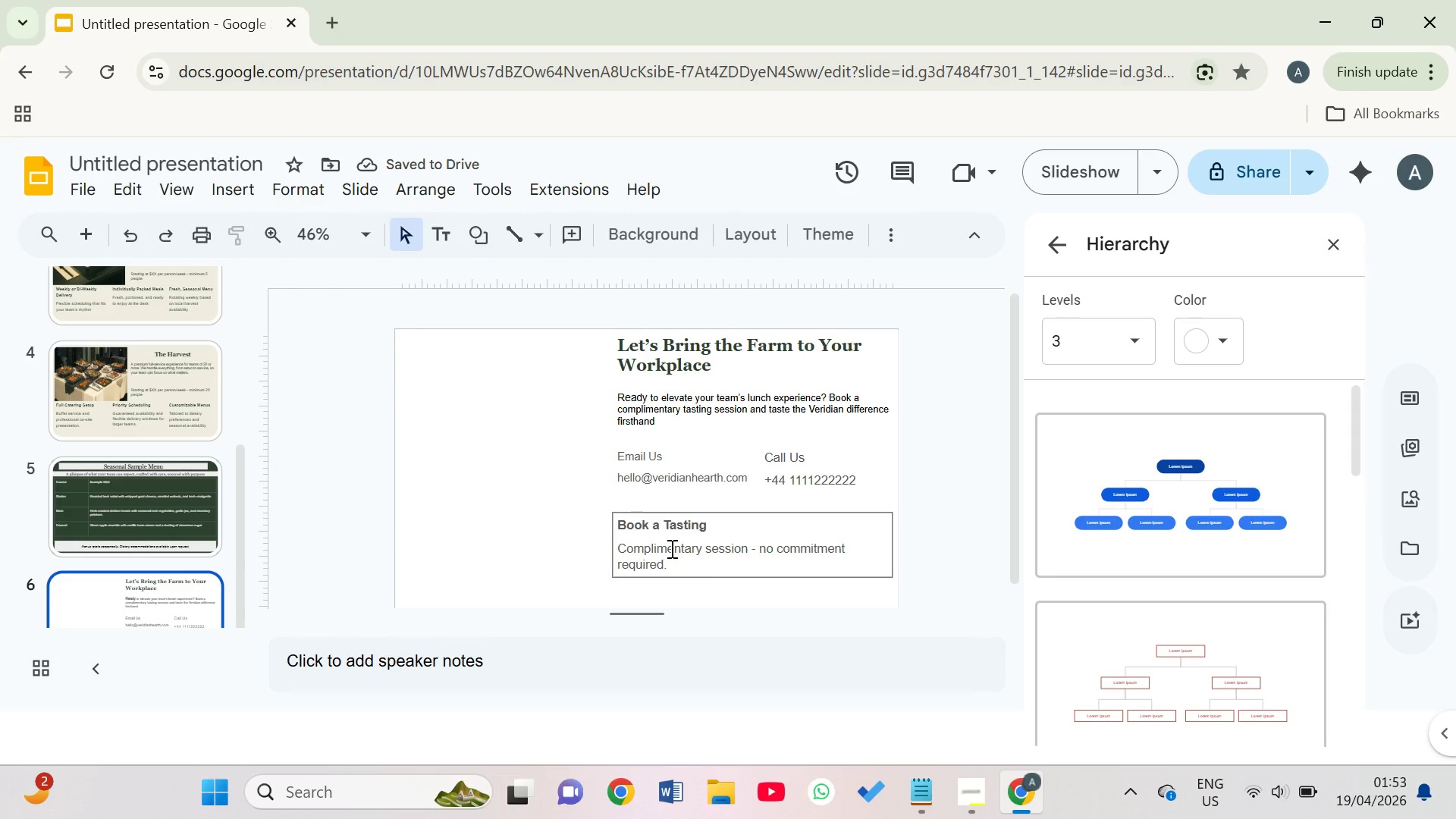 
left_click([635, 554])
 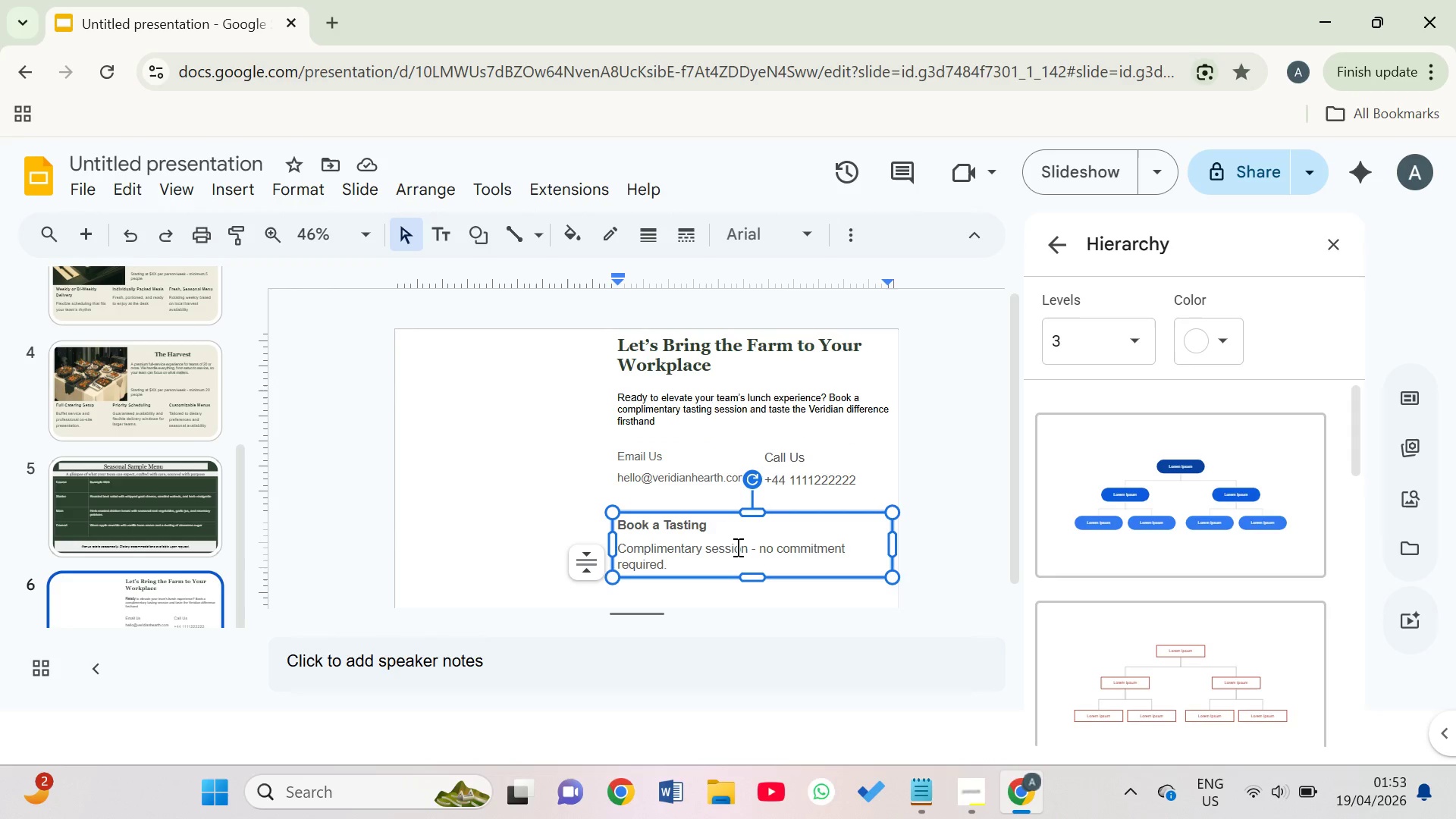 
hold_key(key=ArrowDown, duration=0.84)
 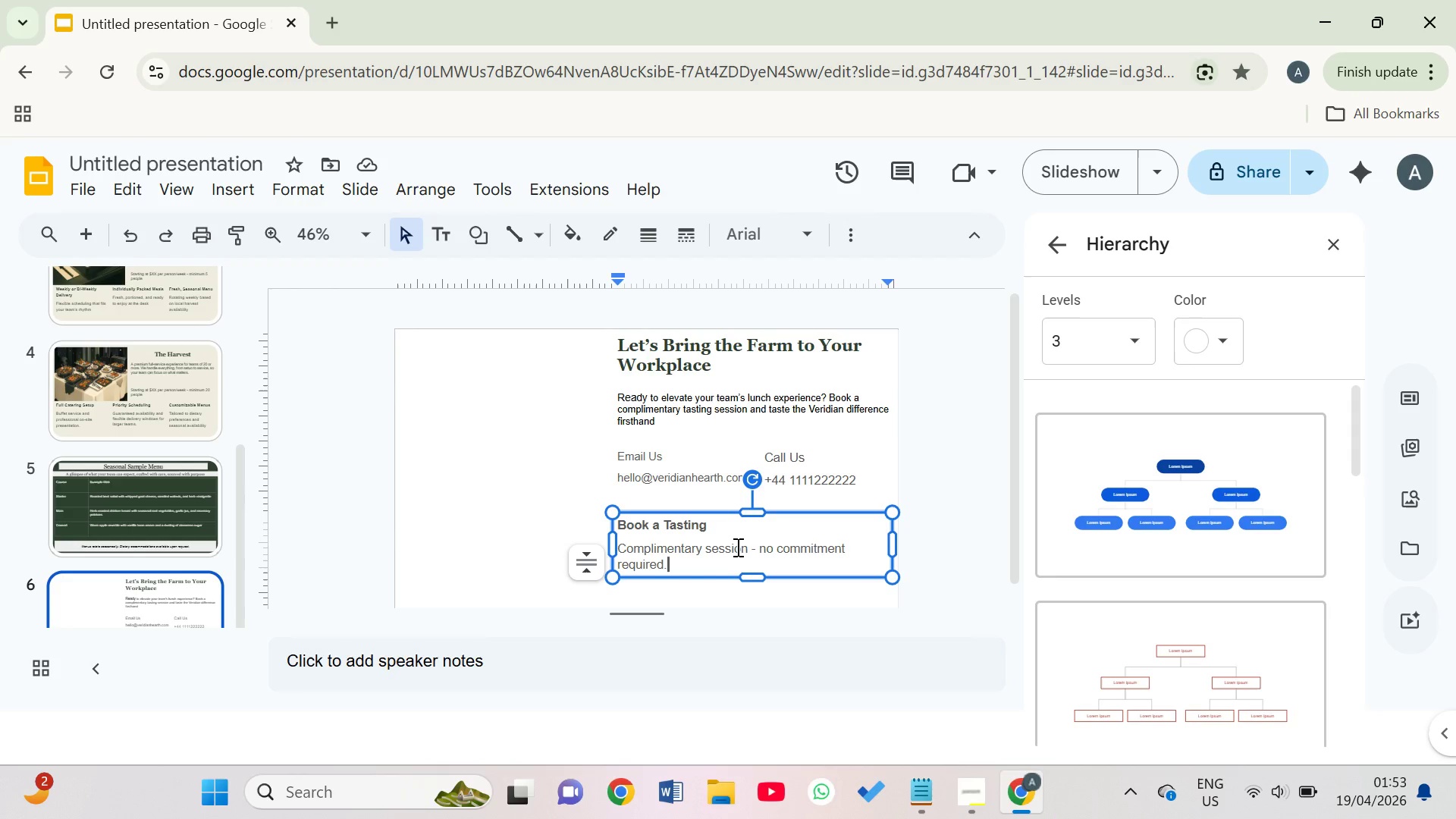 
key(ArrowDown)
 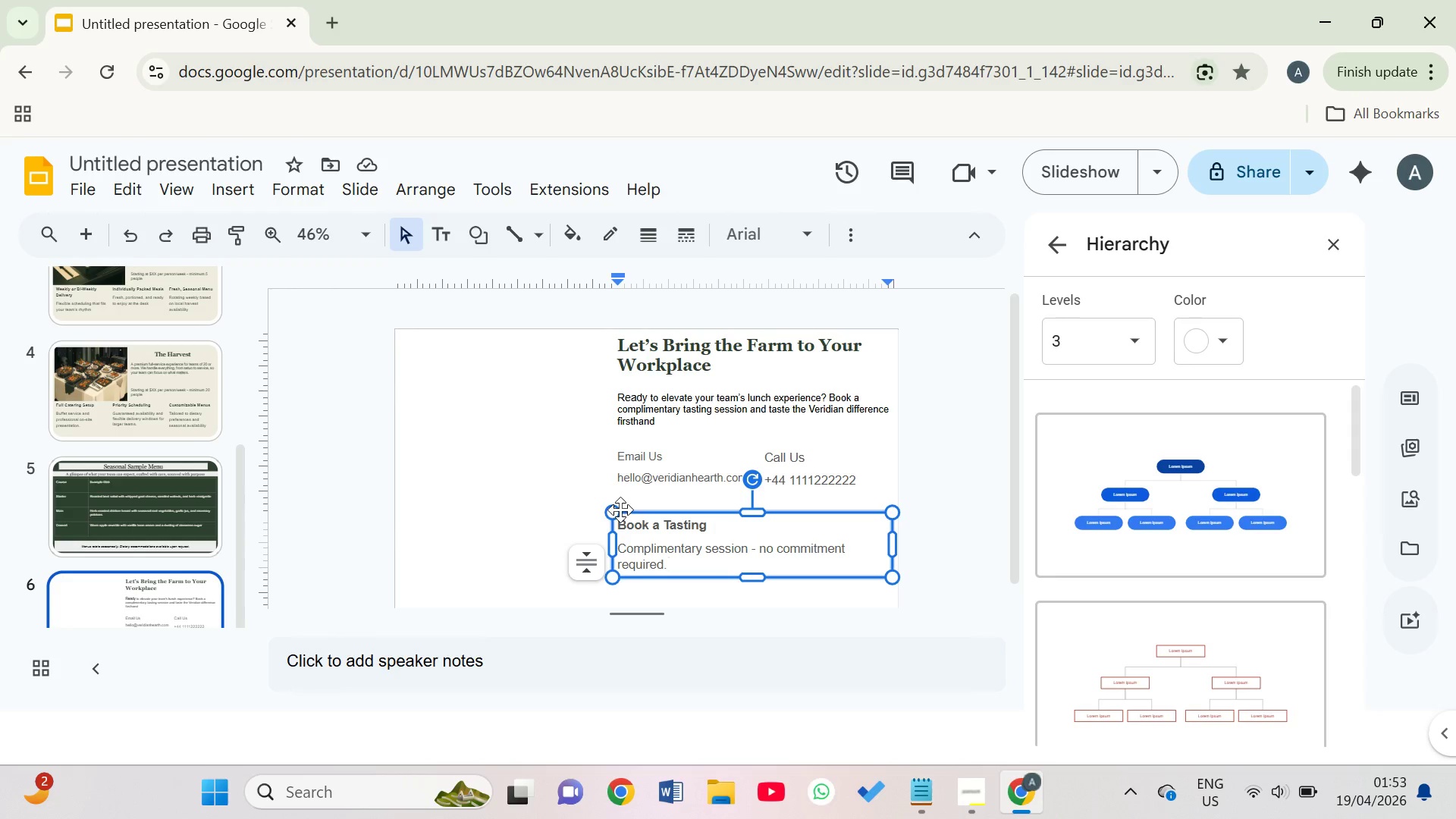 
left_click([620, 507])
 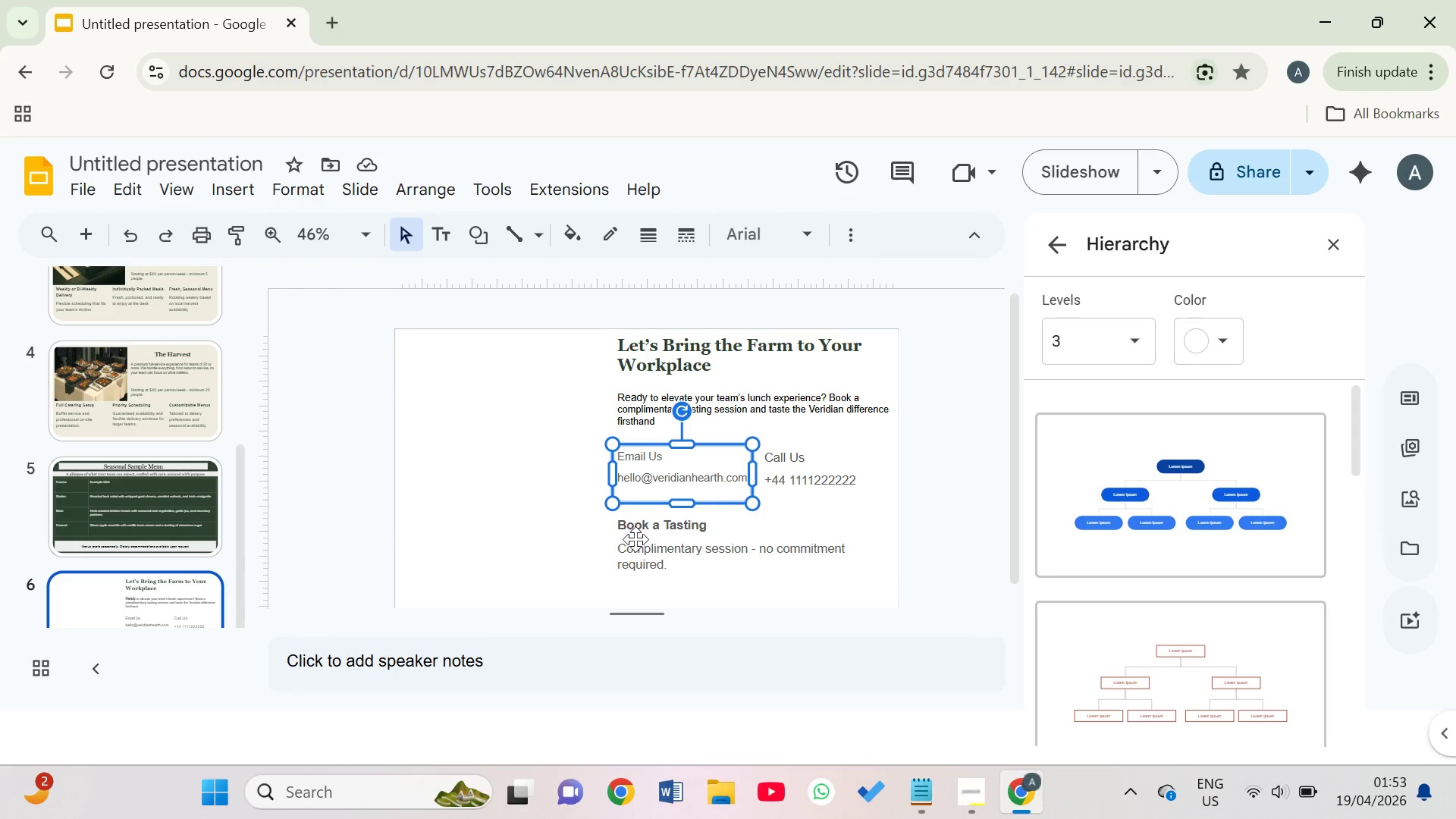 
left_click([636, 539])
 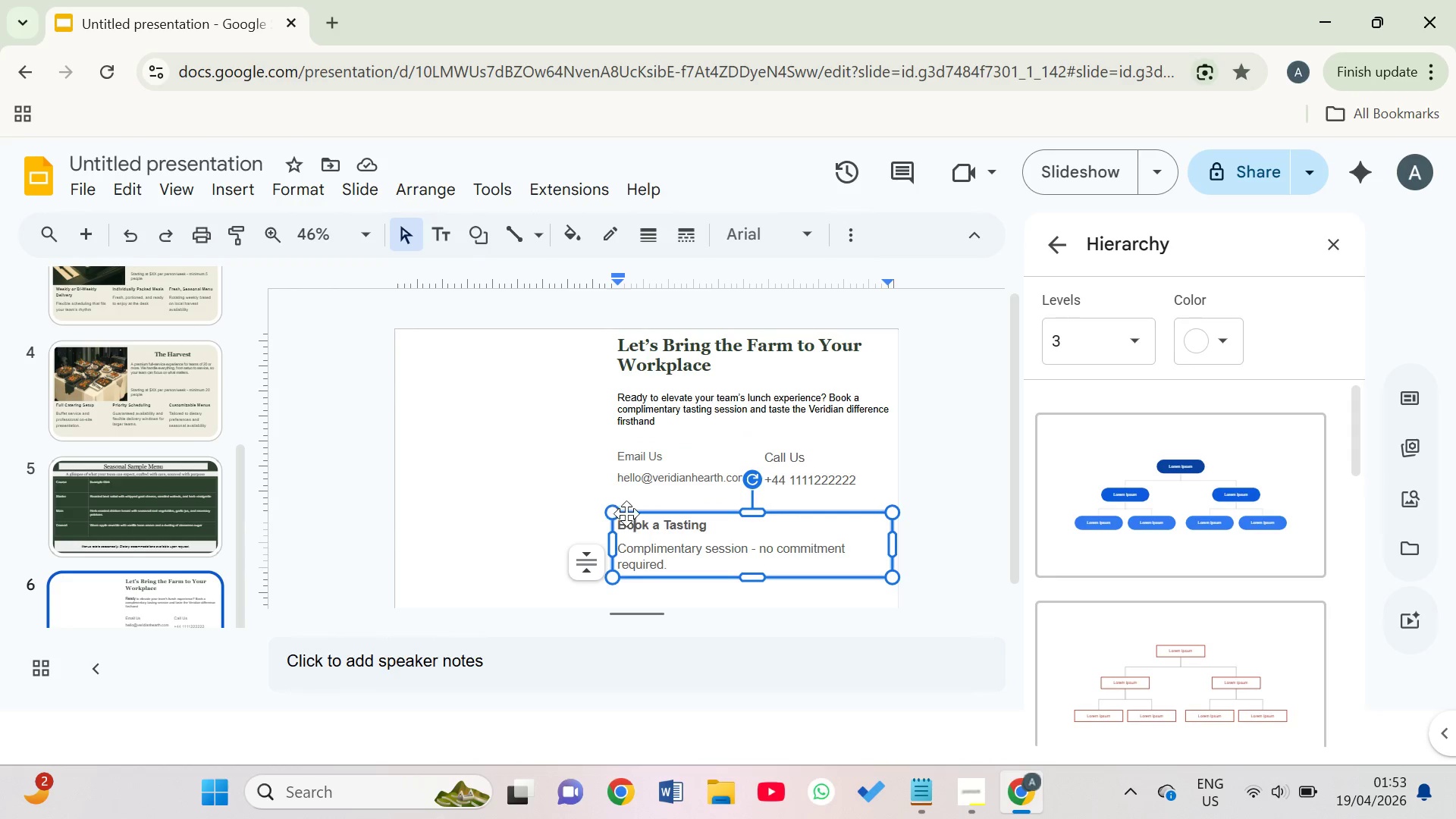 
left_click_drag(start_coordinate=[628, 513], to_coordinate=[629, 535])
 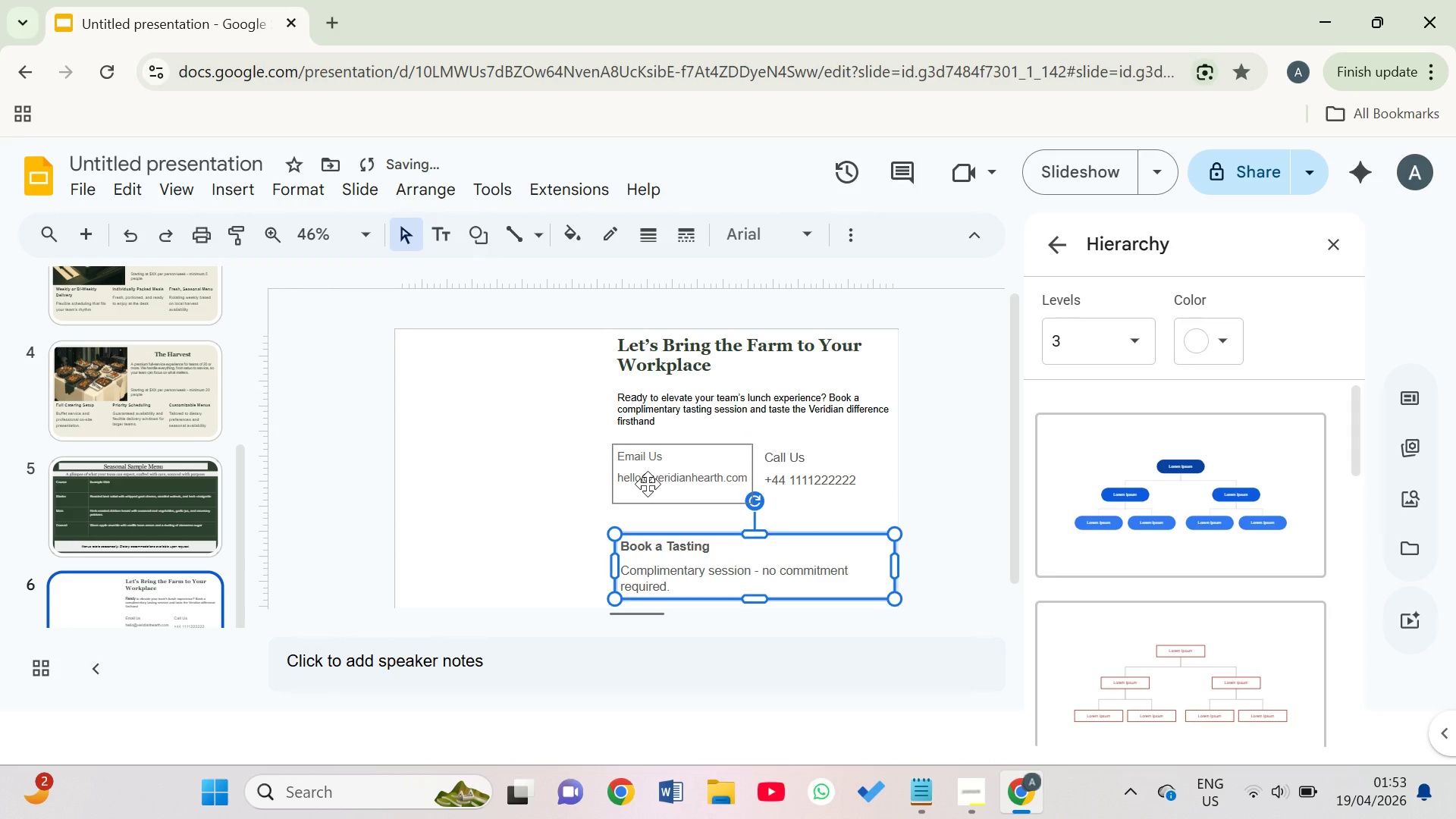 
left_click_drag(start_coordinate=[648, 484], to_coordinate=[650, 506])
 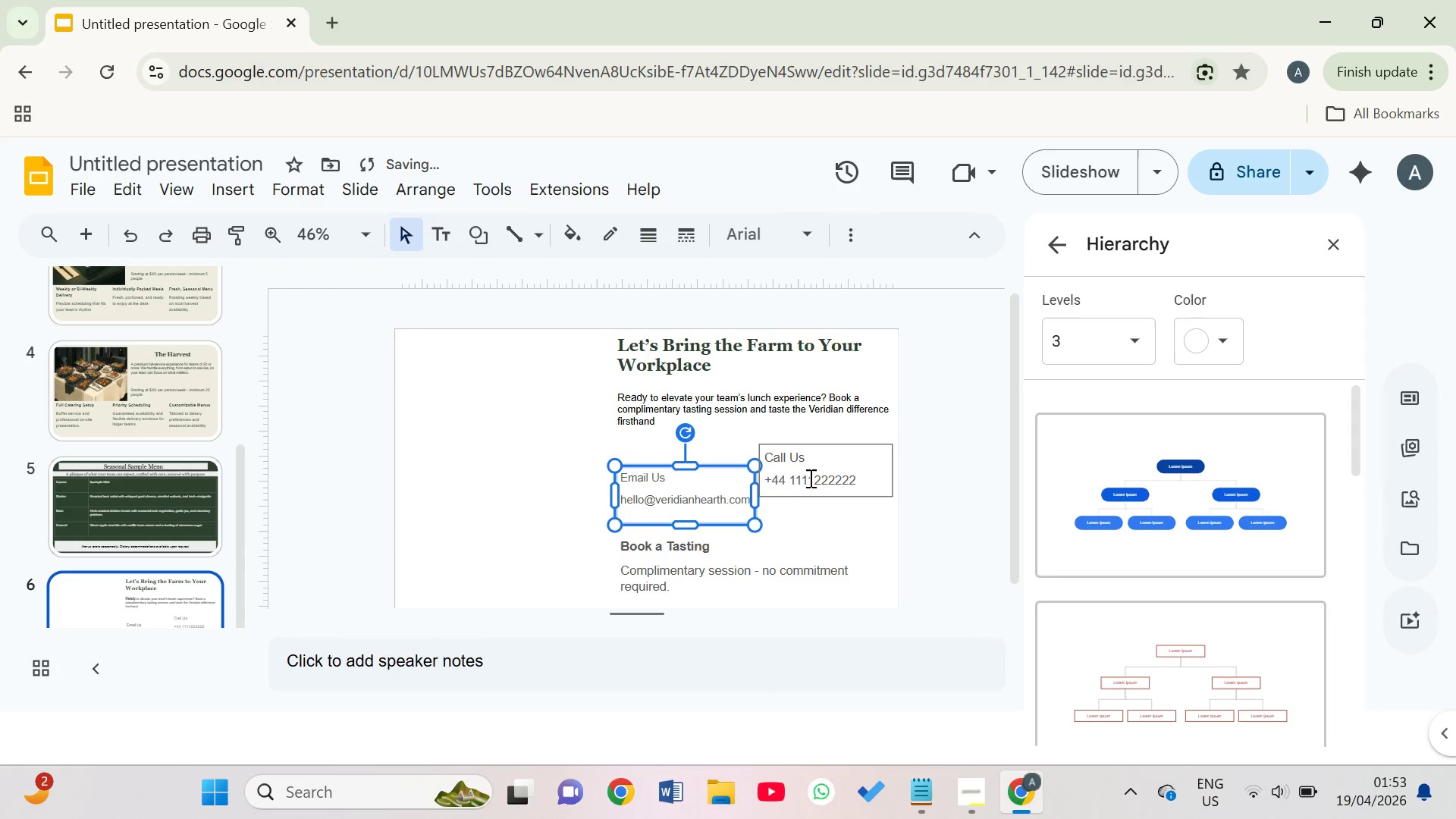 
left_click([811, 479])
 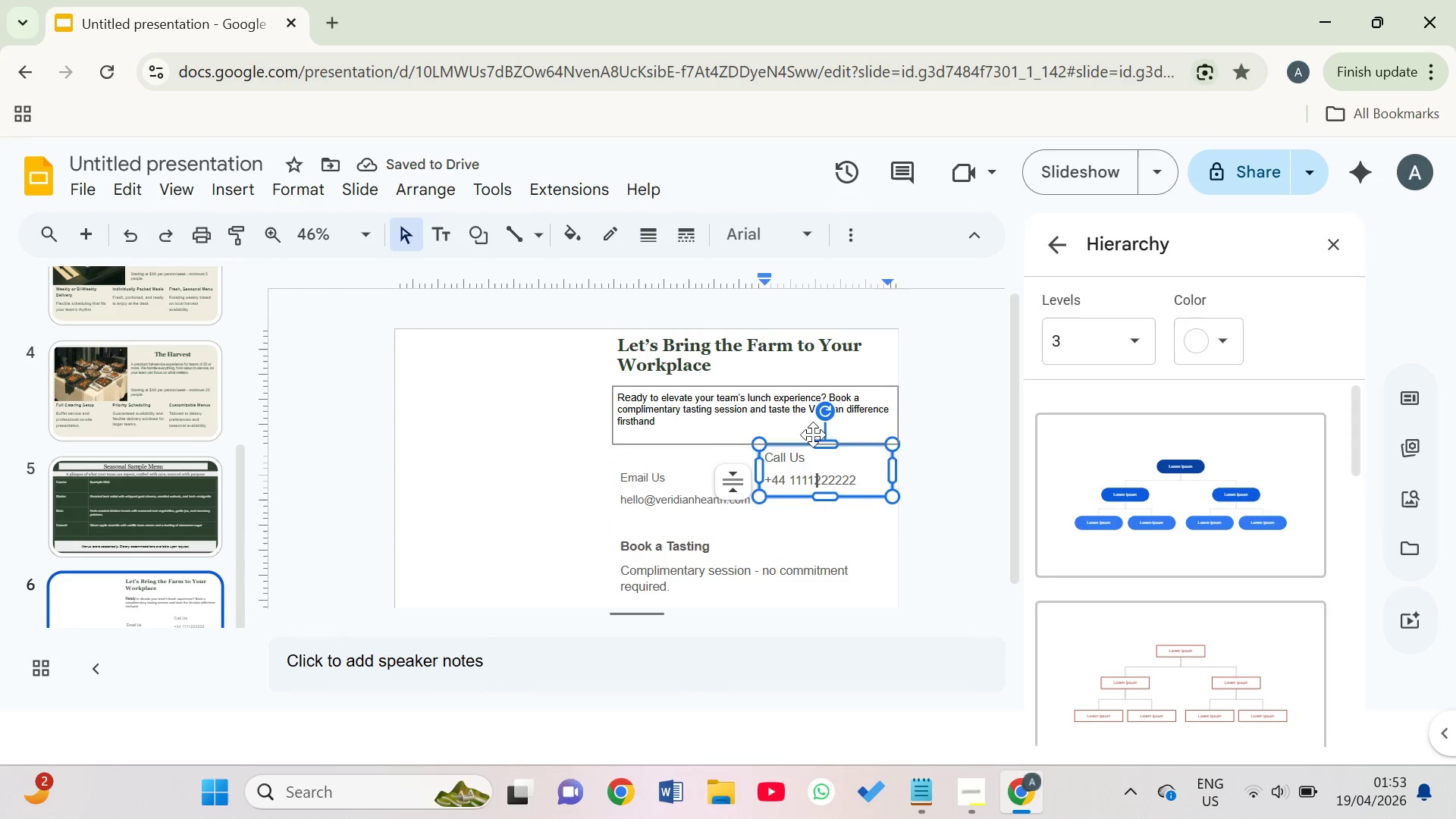 
left_click([813, 435])
 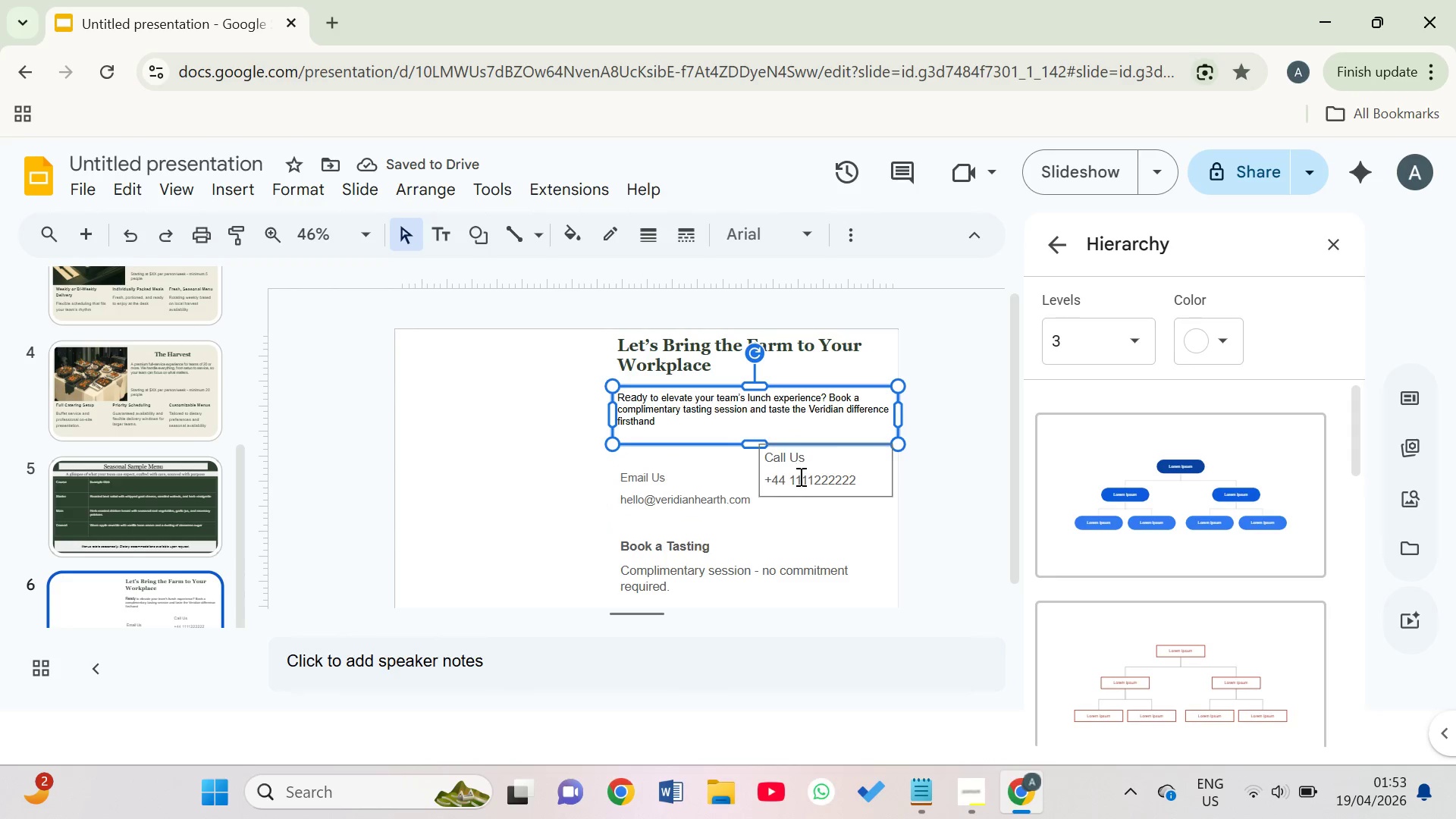 
left_click([796, 479])
 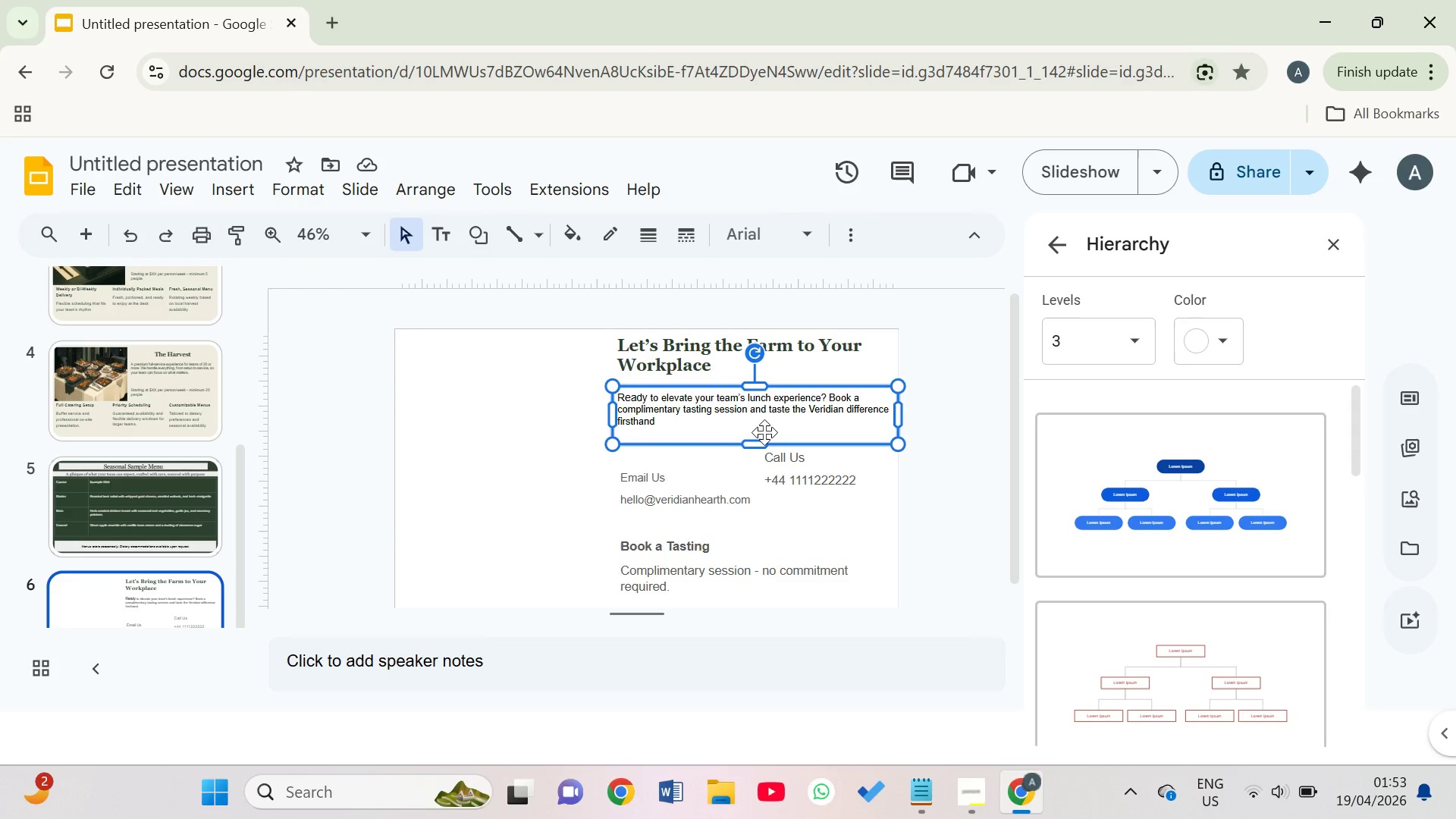 
left_click([764, 432])
 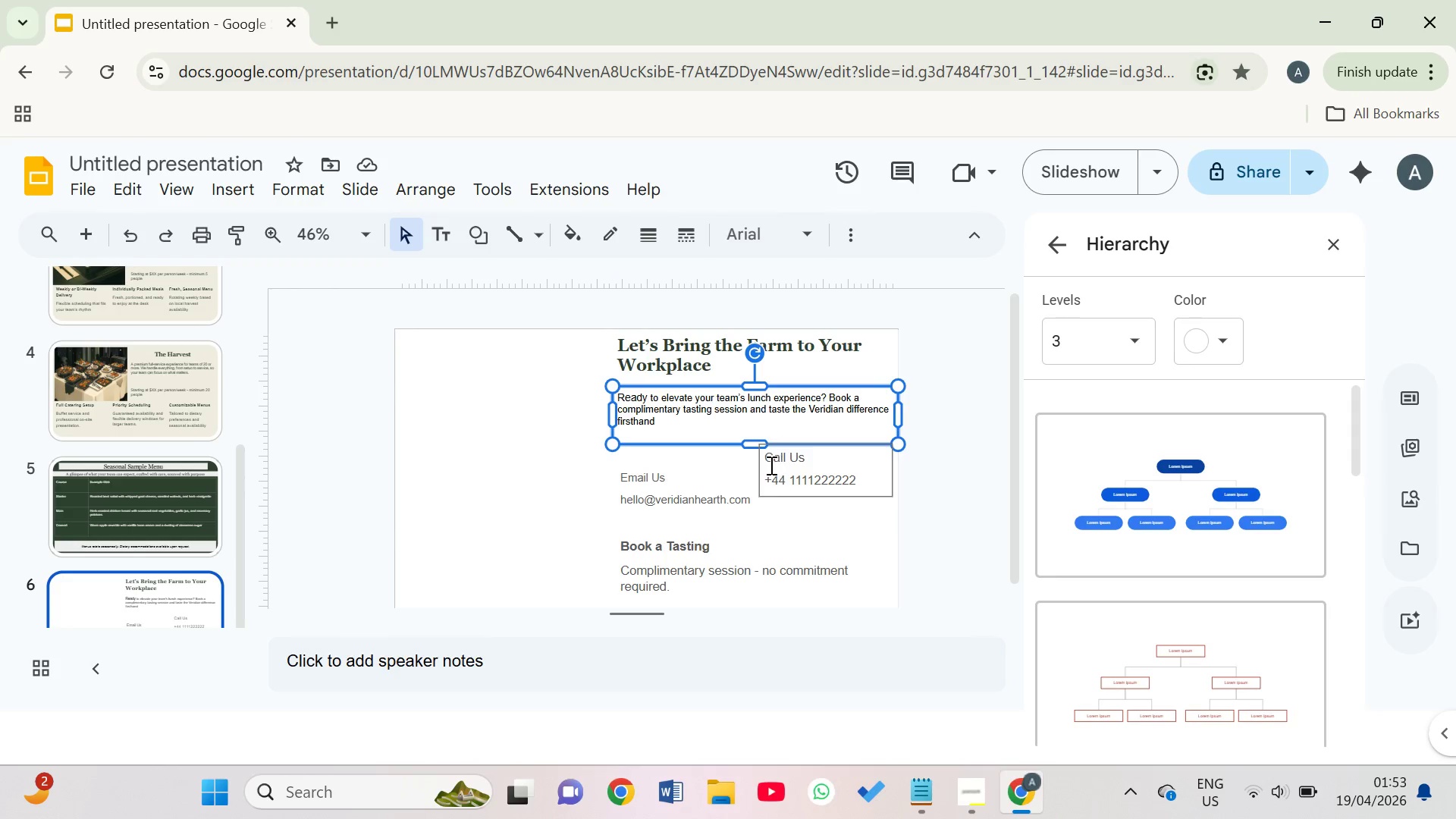 
left_click([769, 465])
 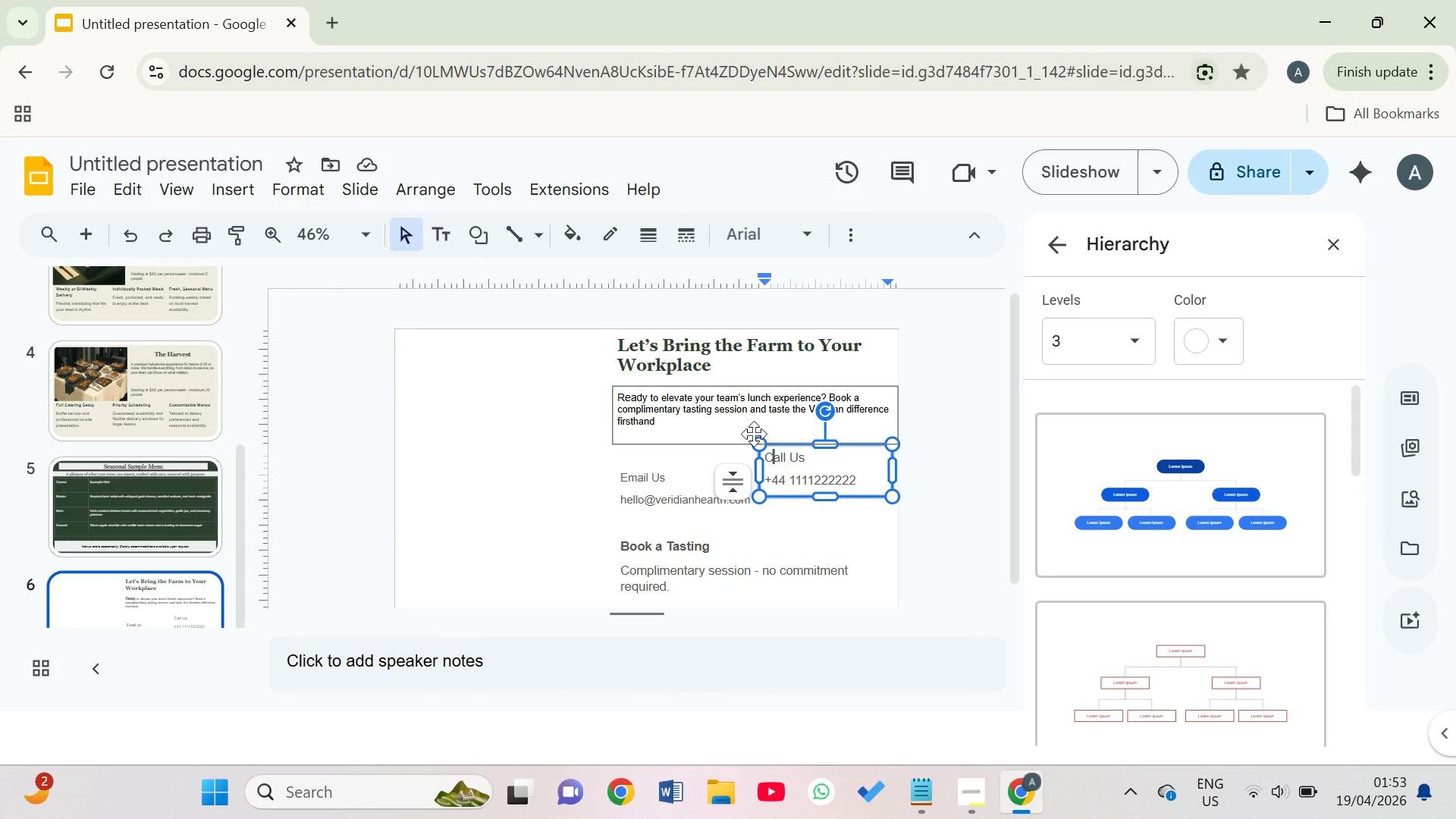 
left_click_drag(start_coordinate=[754, 436], to_coordinate=[754, 447])
 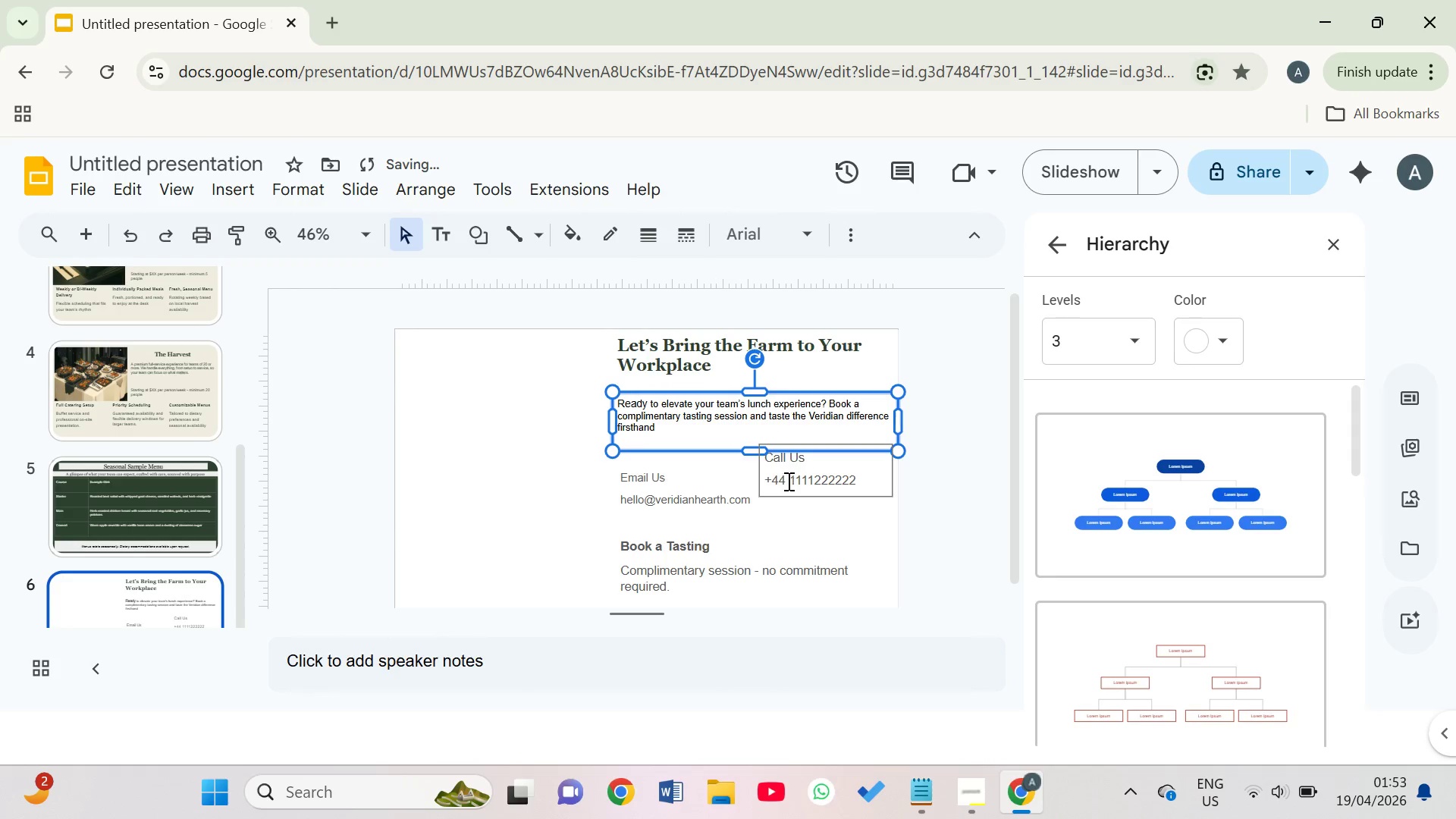 
left_click([790, 481])
 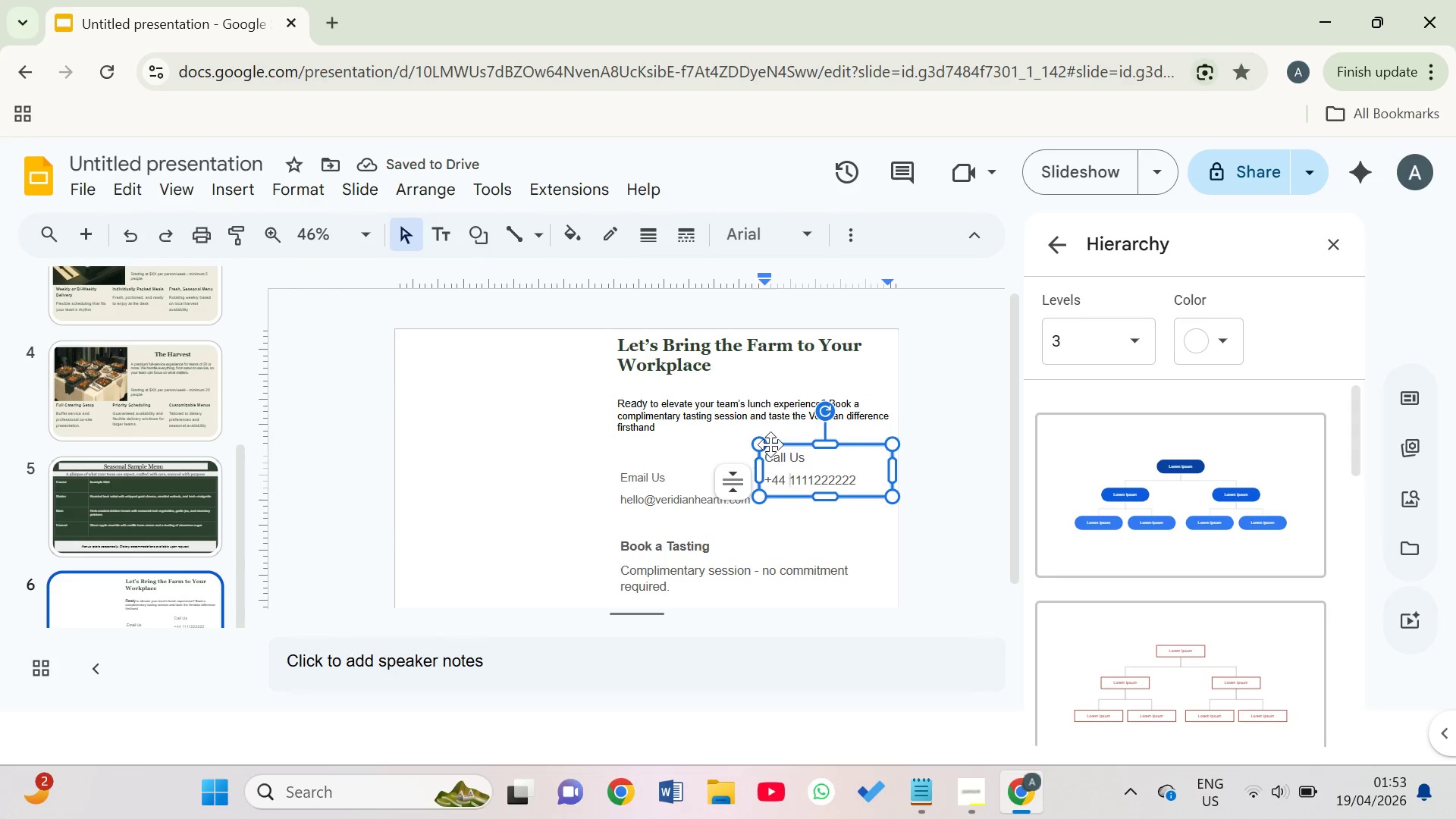 
left_click_drag(start_coordinate=[767, 444], to_coordinate=[760, 489])
 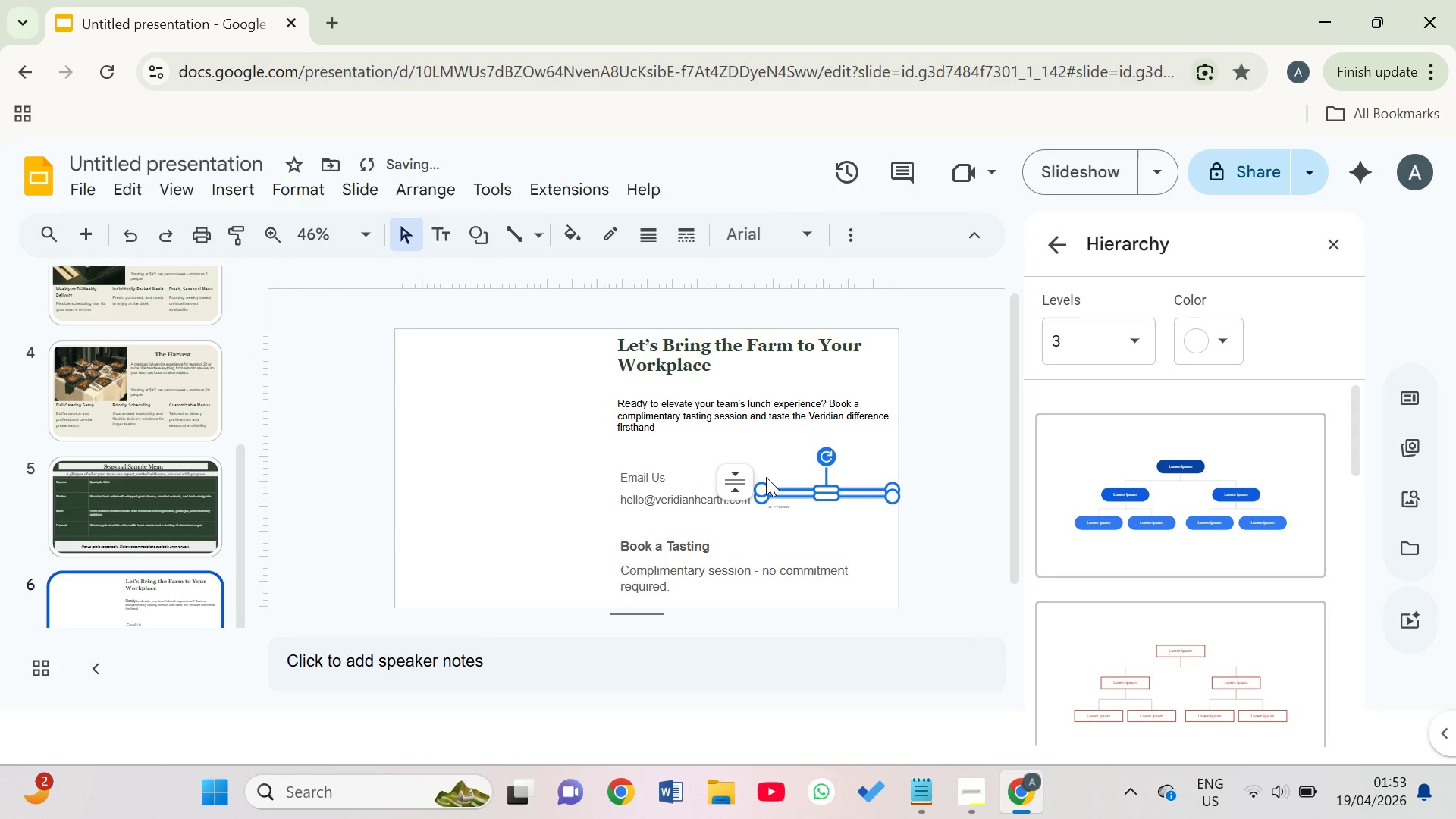 
key(Control+Z)
 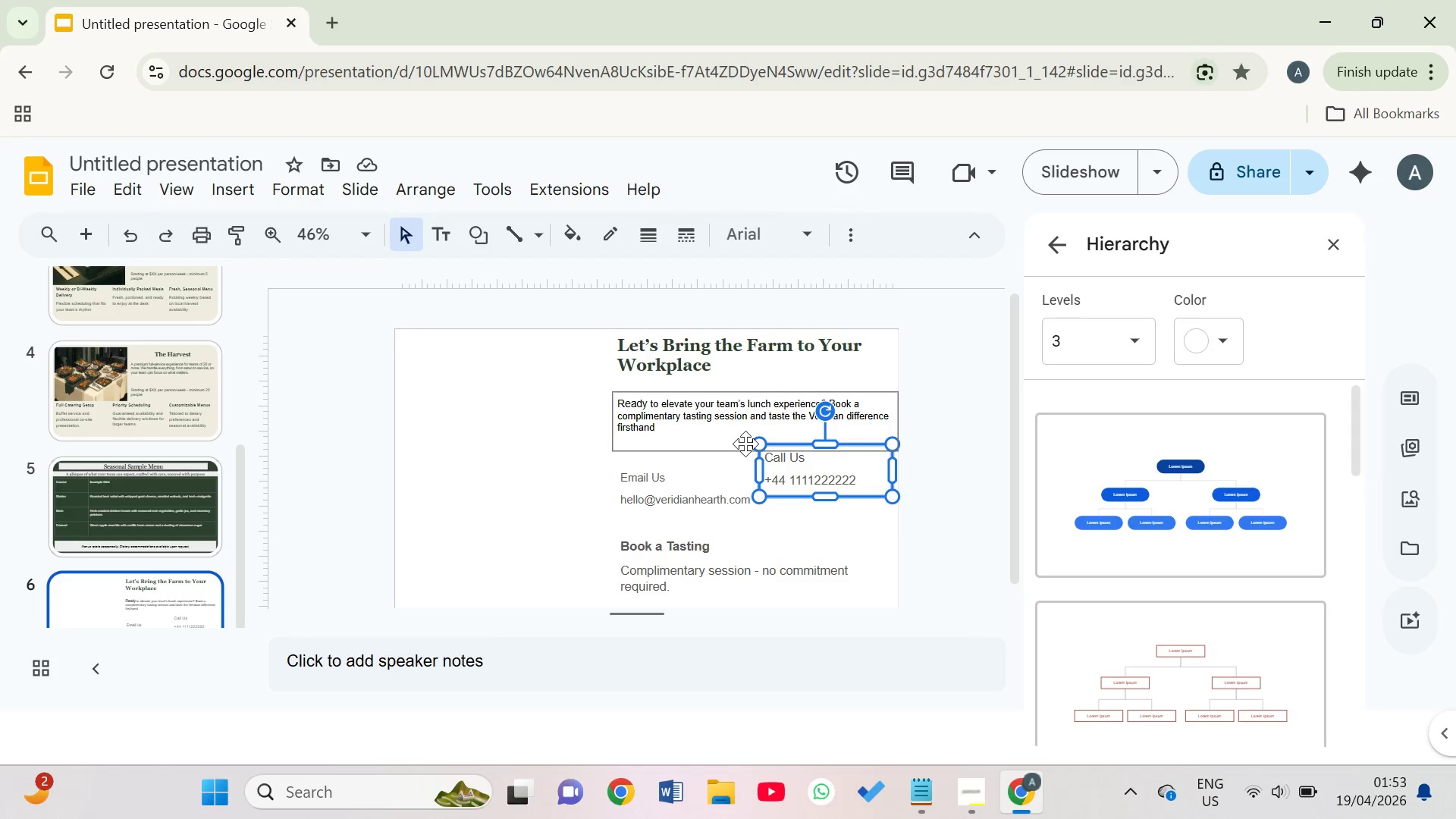 
wait(15.81)
 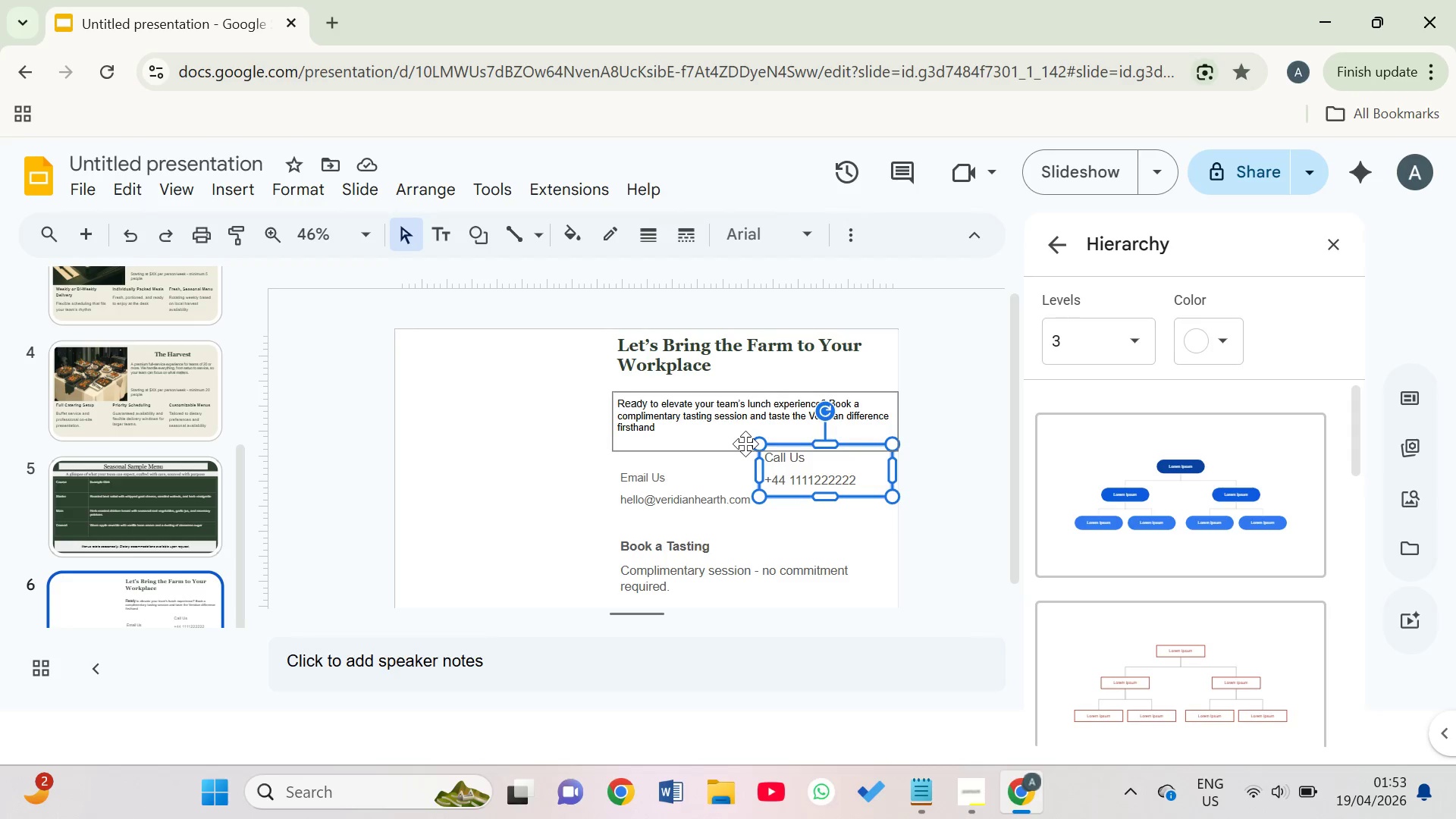 
left_click([554, 452])
 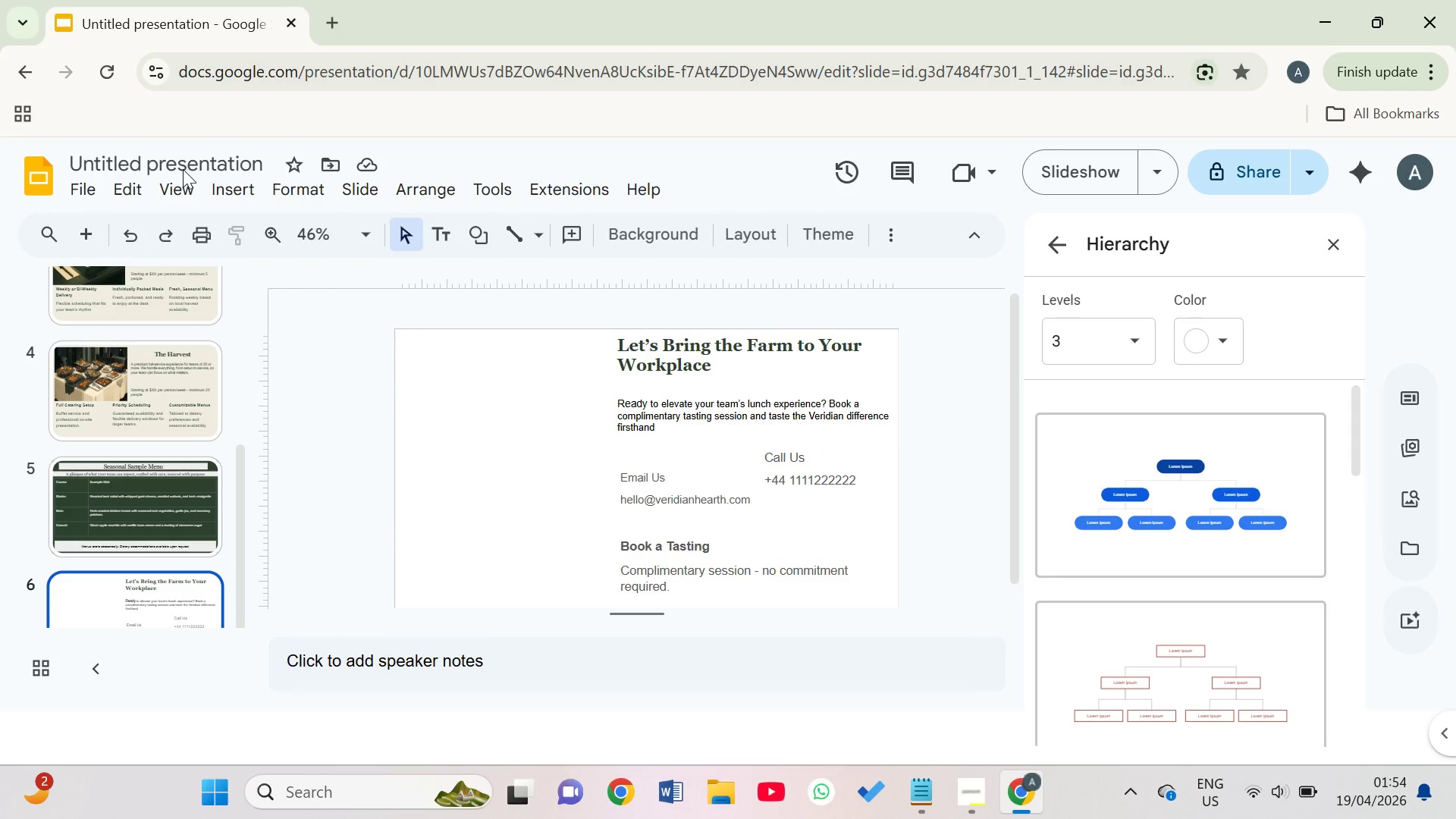 
left_click([224, 184])
 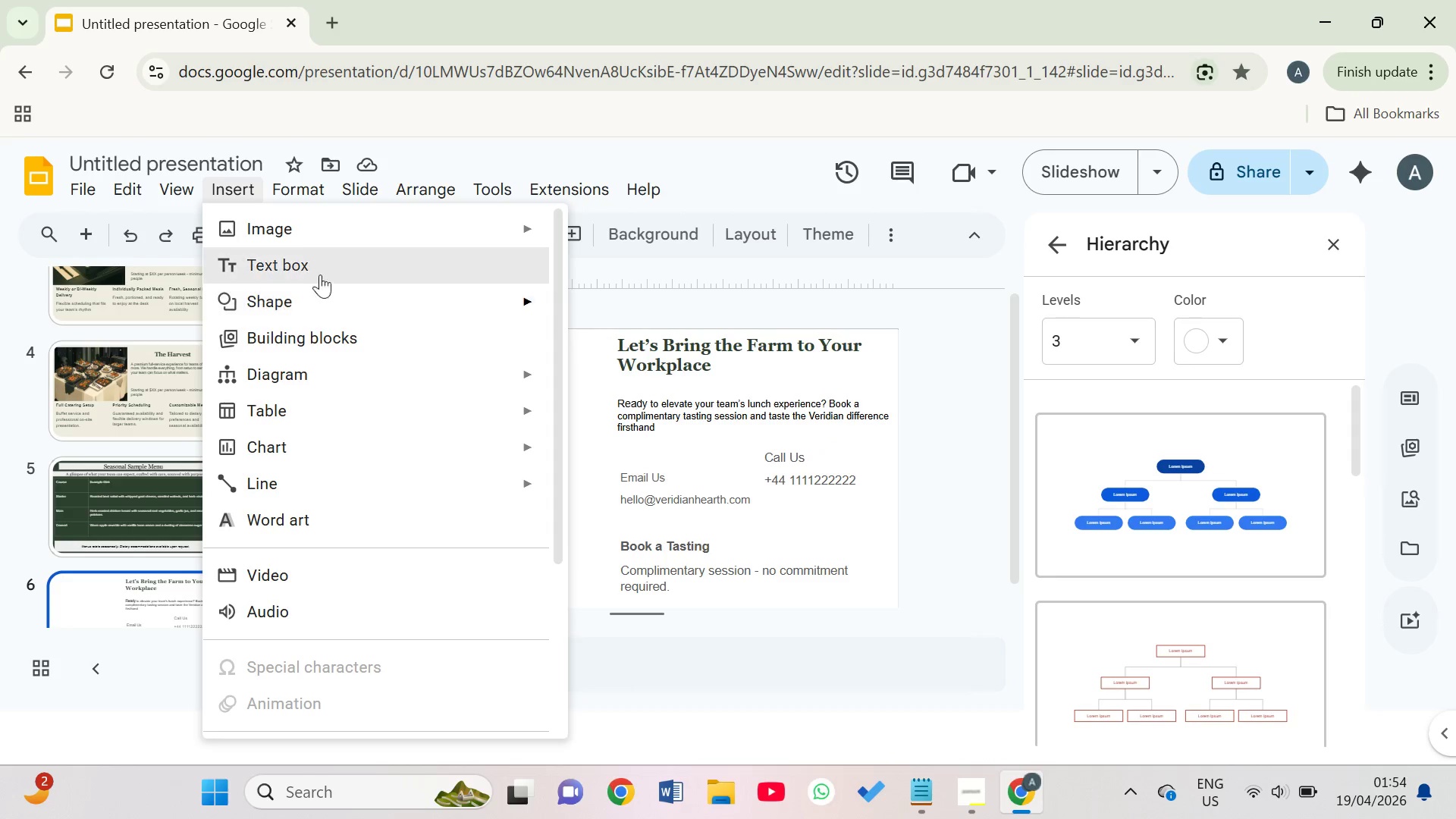 
left_click([304, 227])
 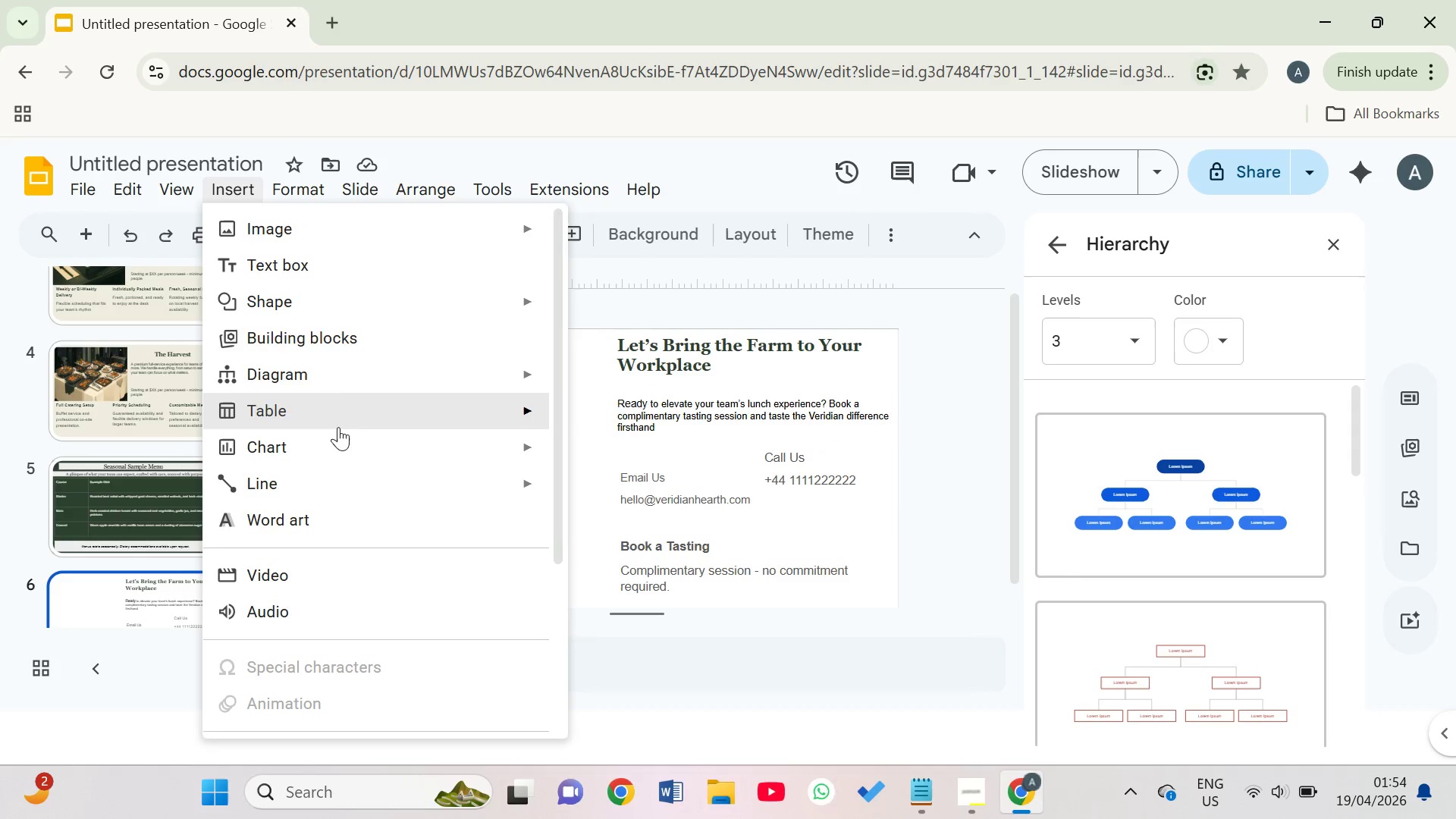 
left_click([325, 373])
 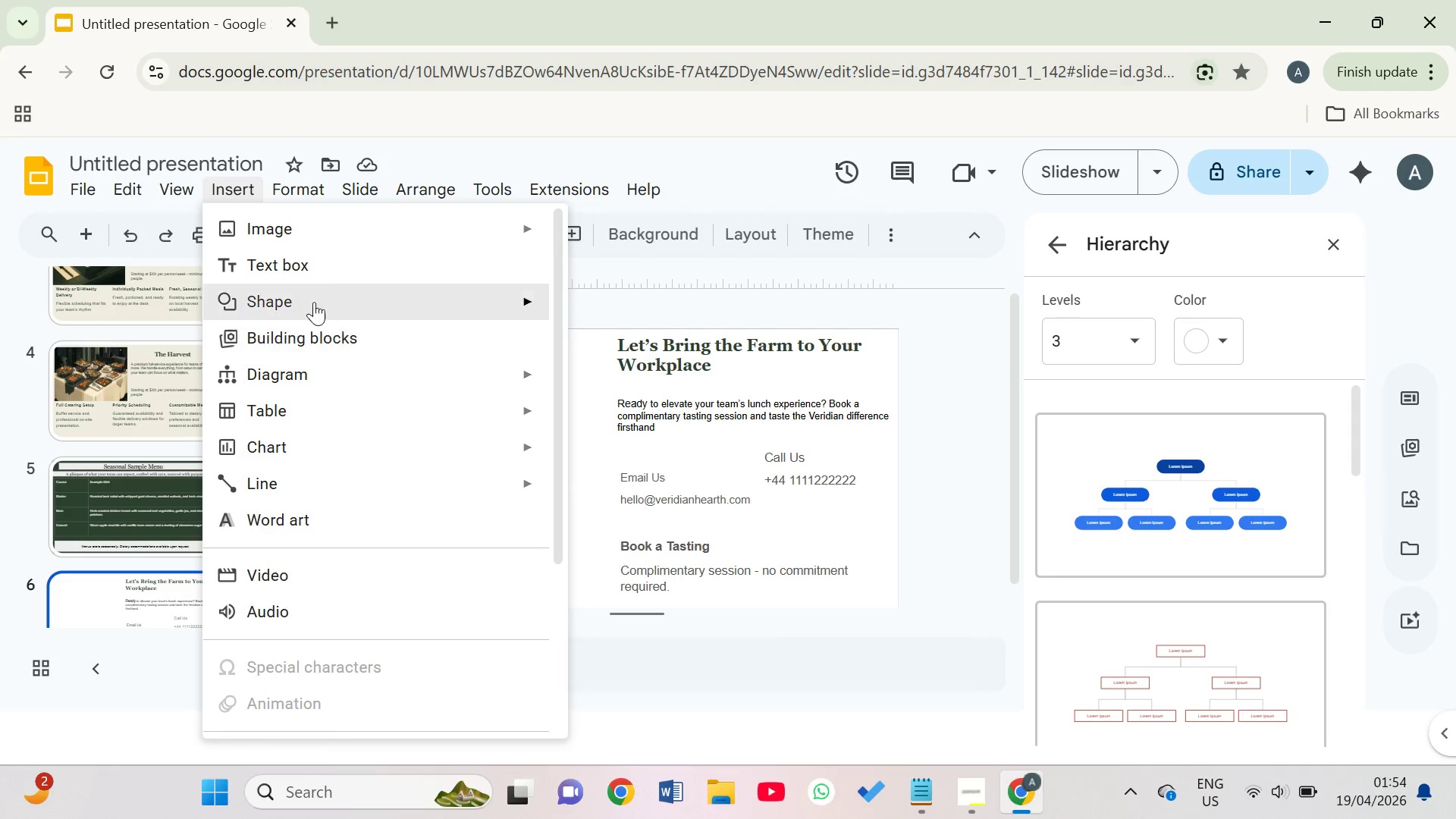 
left_click([318, 225])
 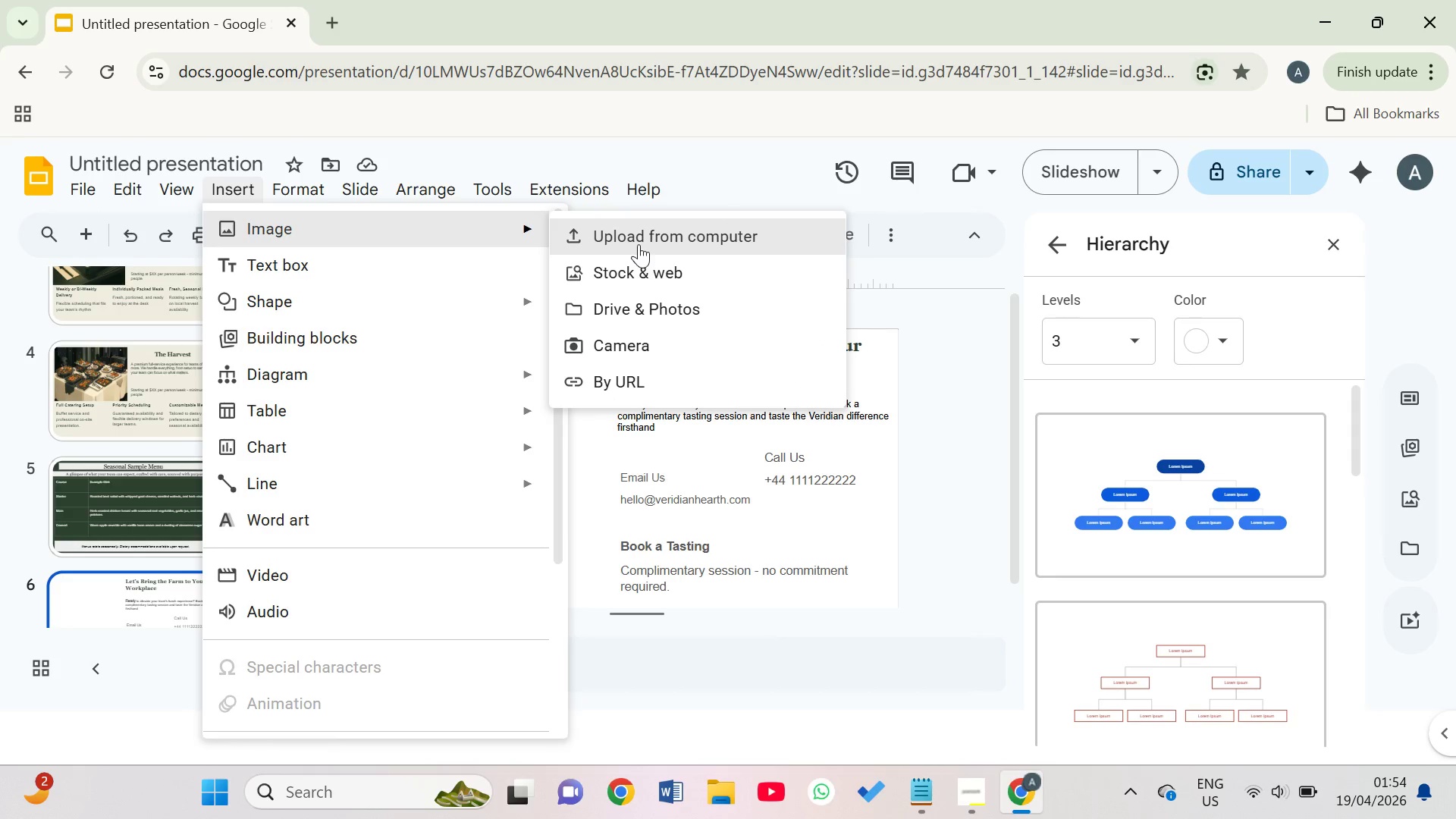 
left_click([639, 243])
 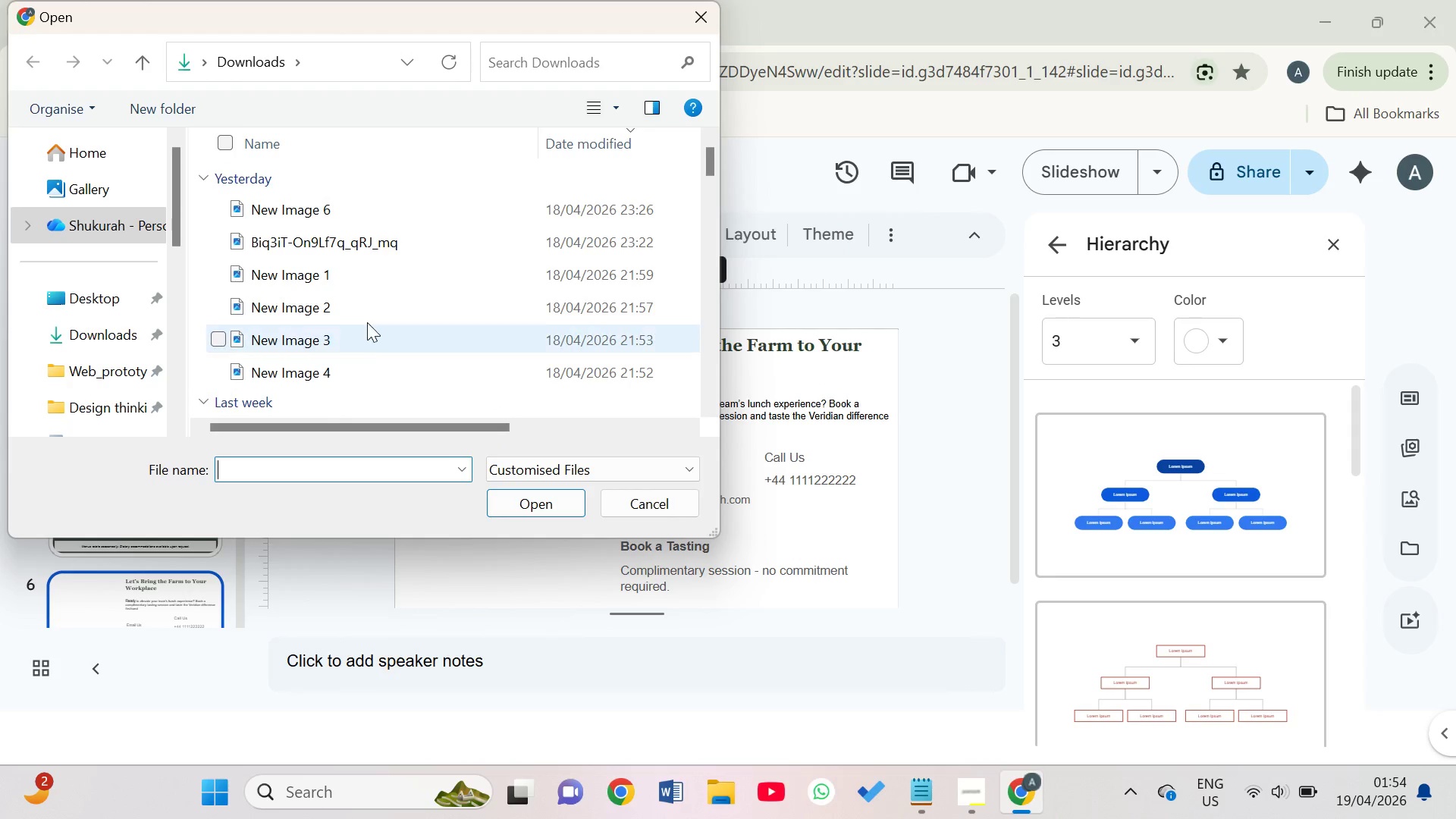 
left_click([364, 212])
 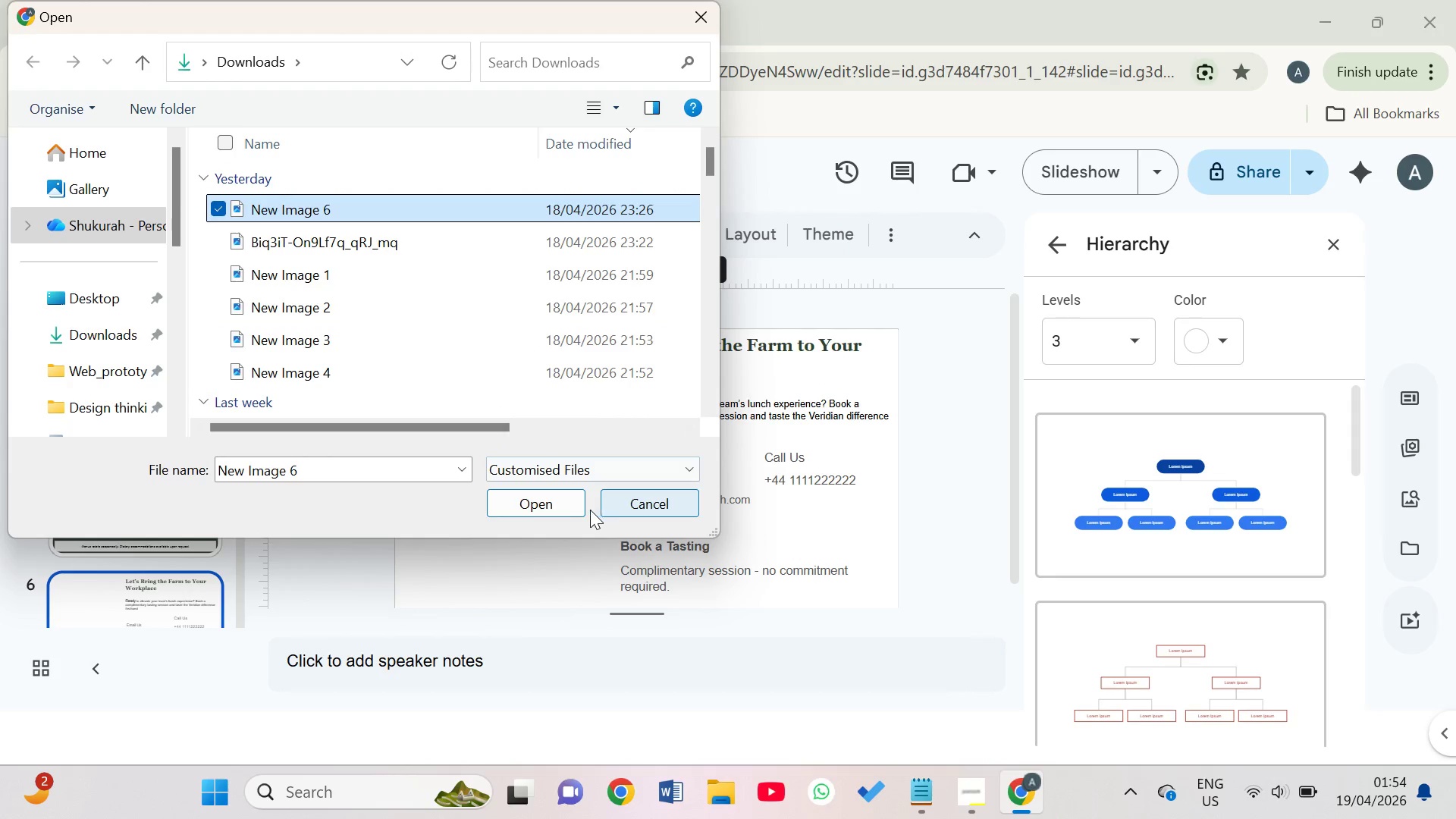 
left_click([551, 510])
 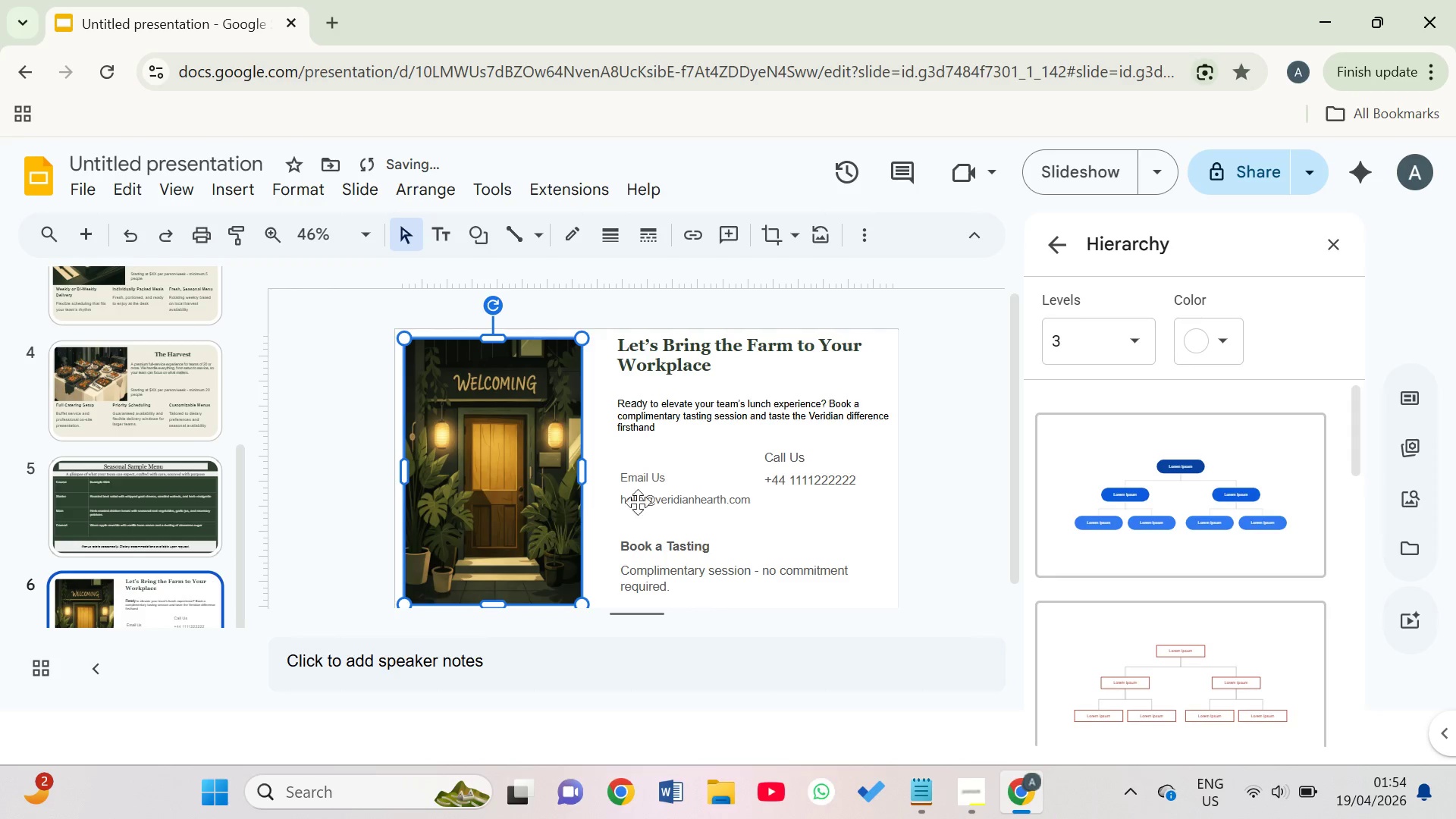 
left_click([784, 473])
 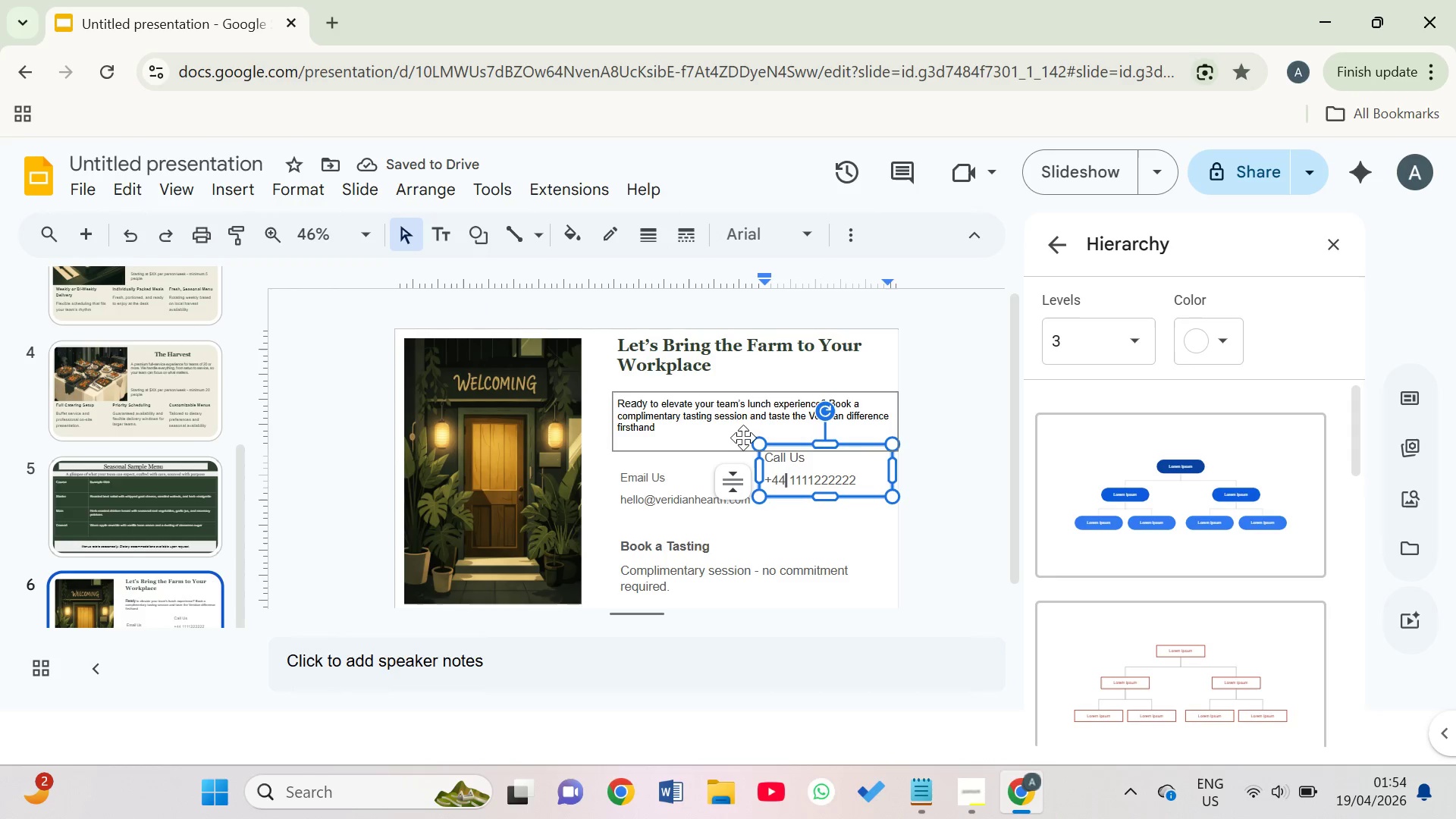 
left_click([745, 438])
 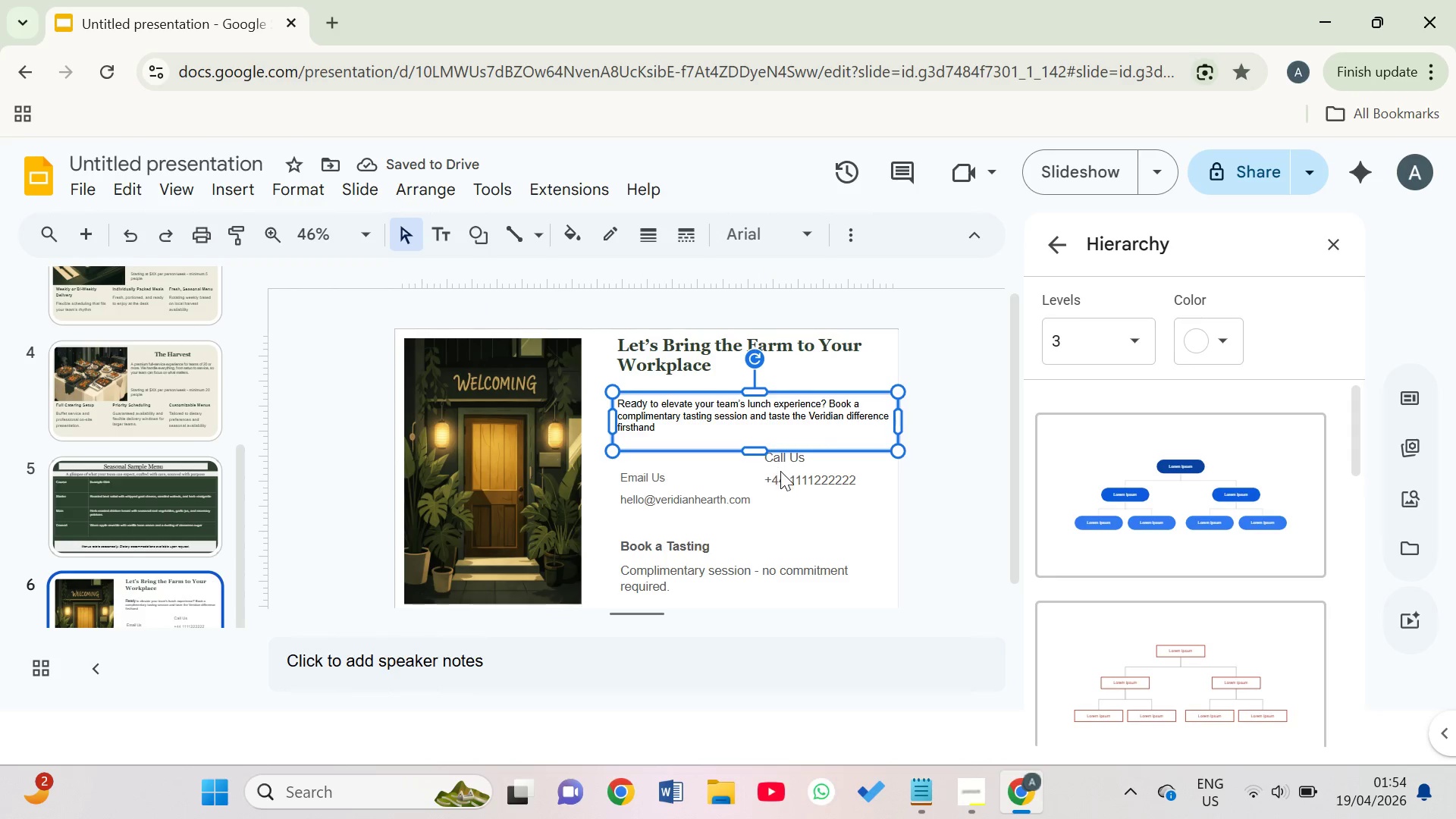 
left_click([777, 472])
 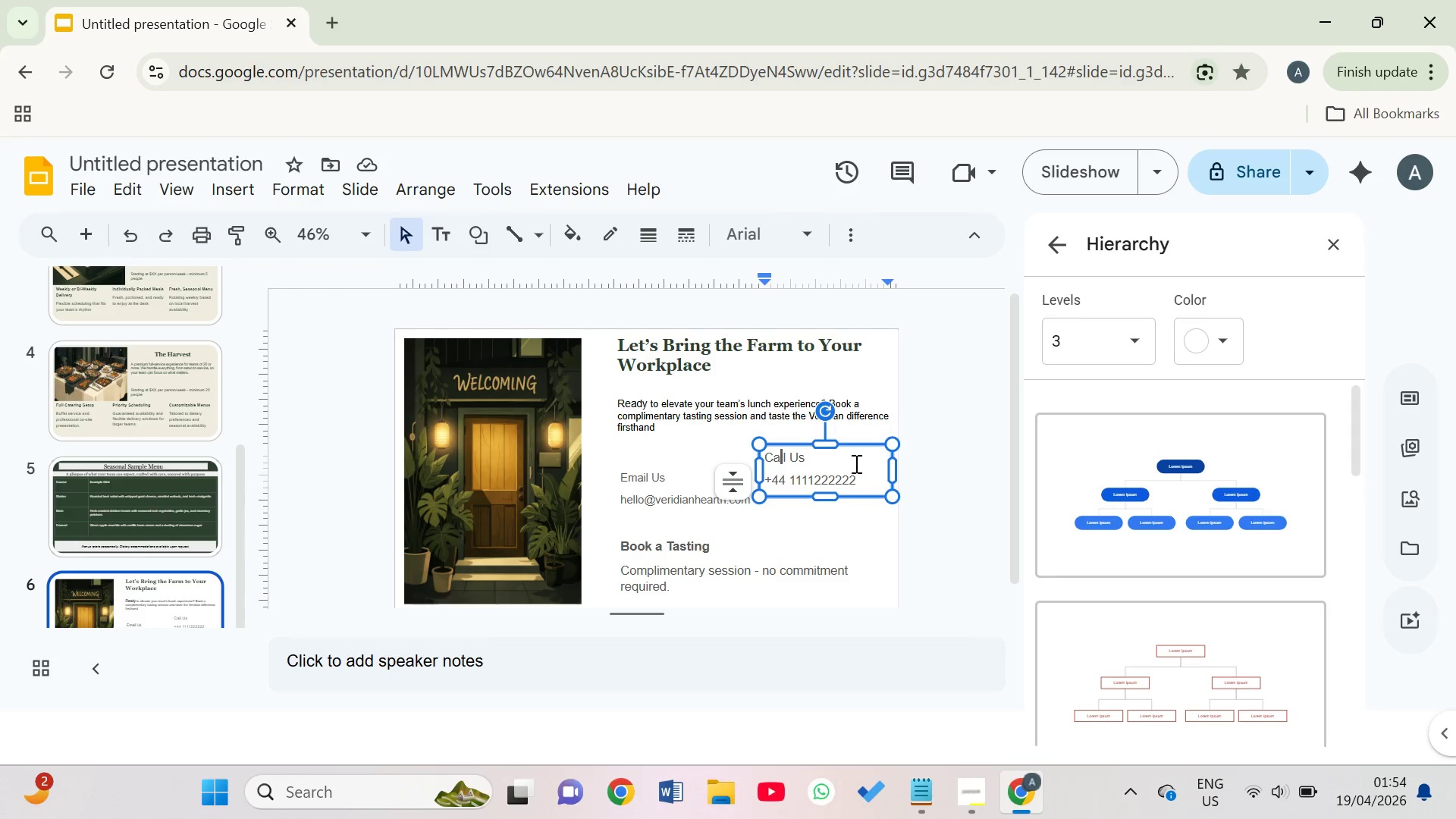 
wait(5.77)
 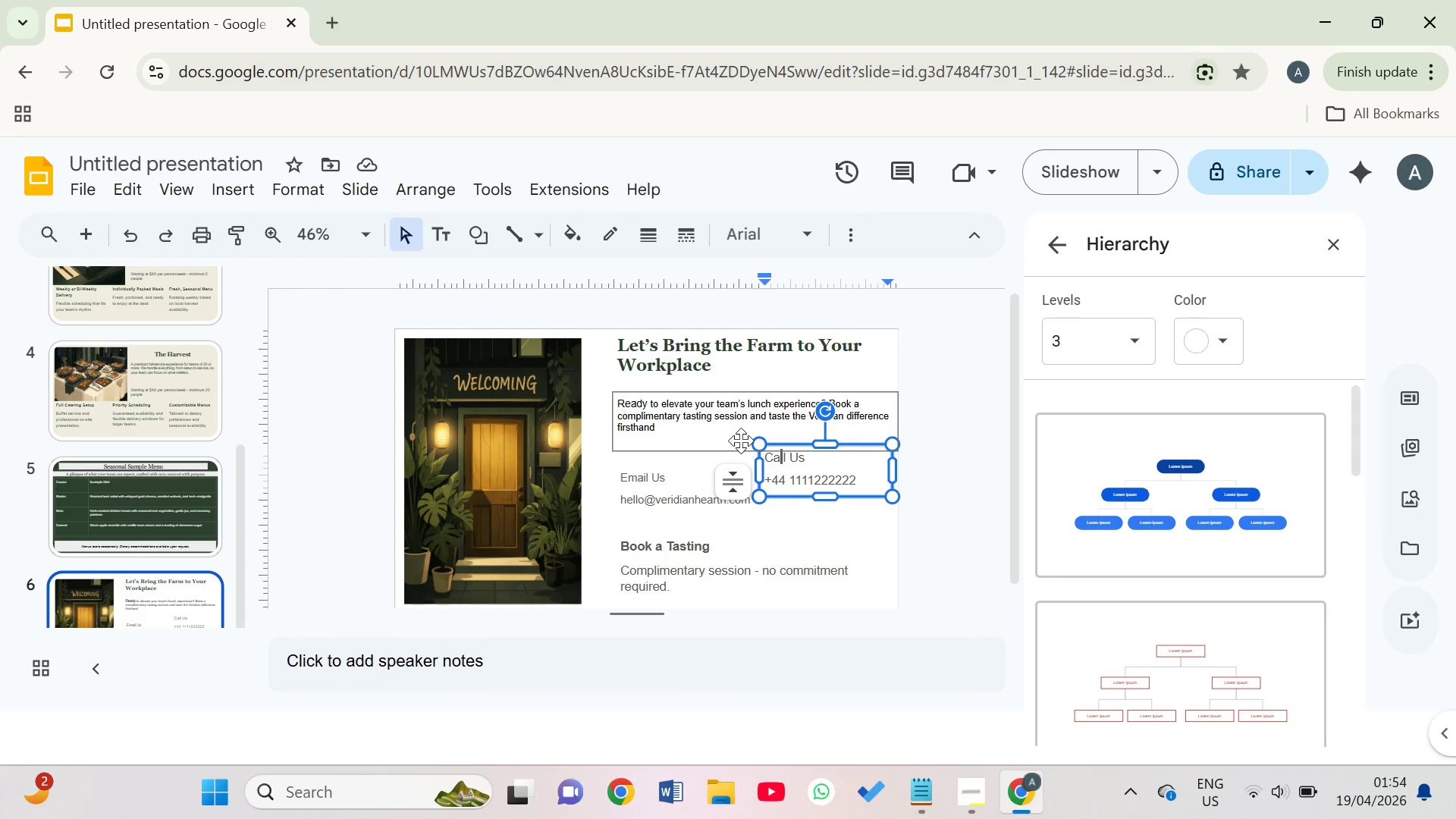 
left_click_drag(start_coordinate=[752, 447], to_coordinate=[749, 452])
 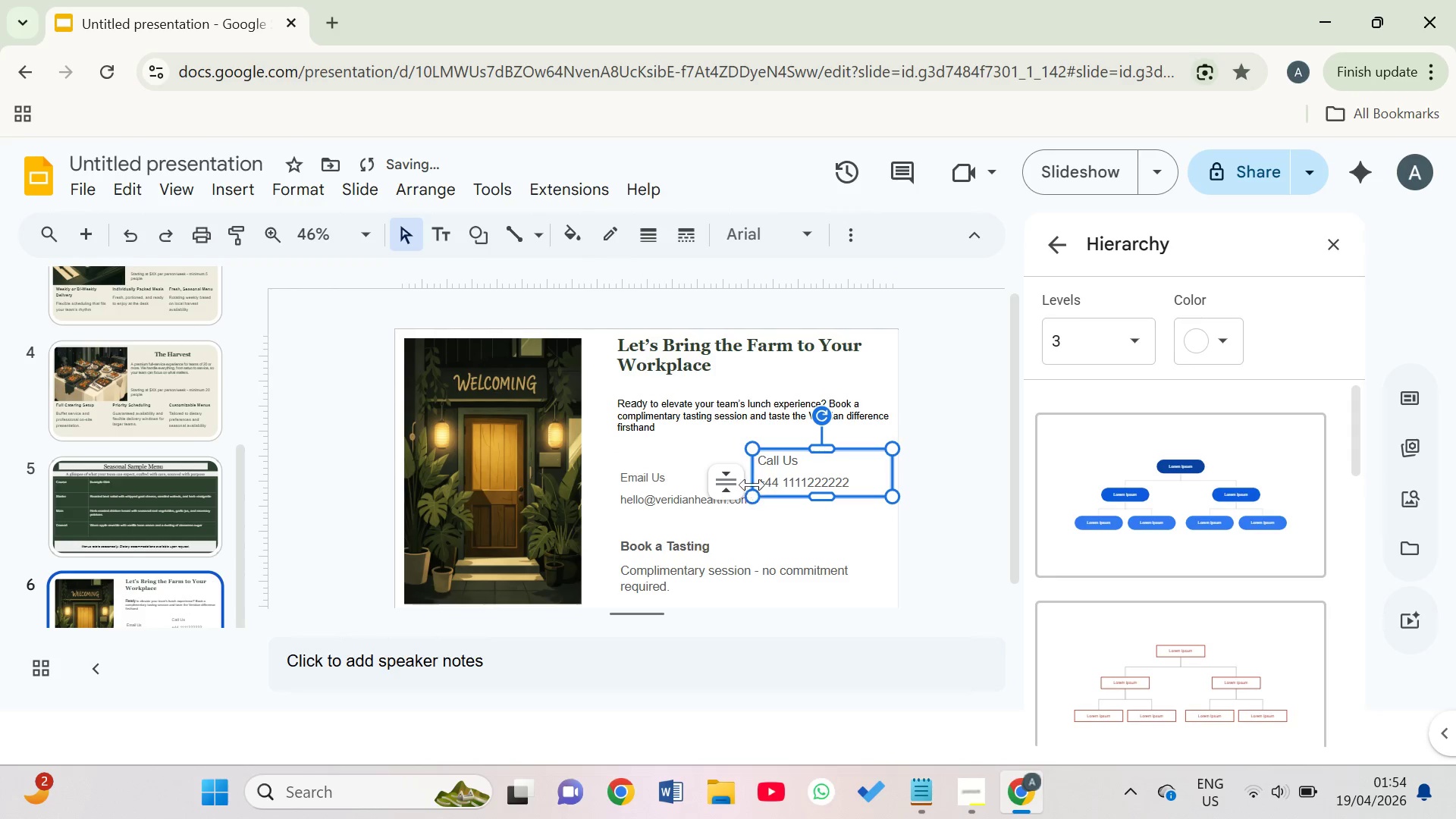 
left_click([695, 441])
 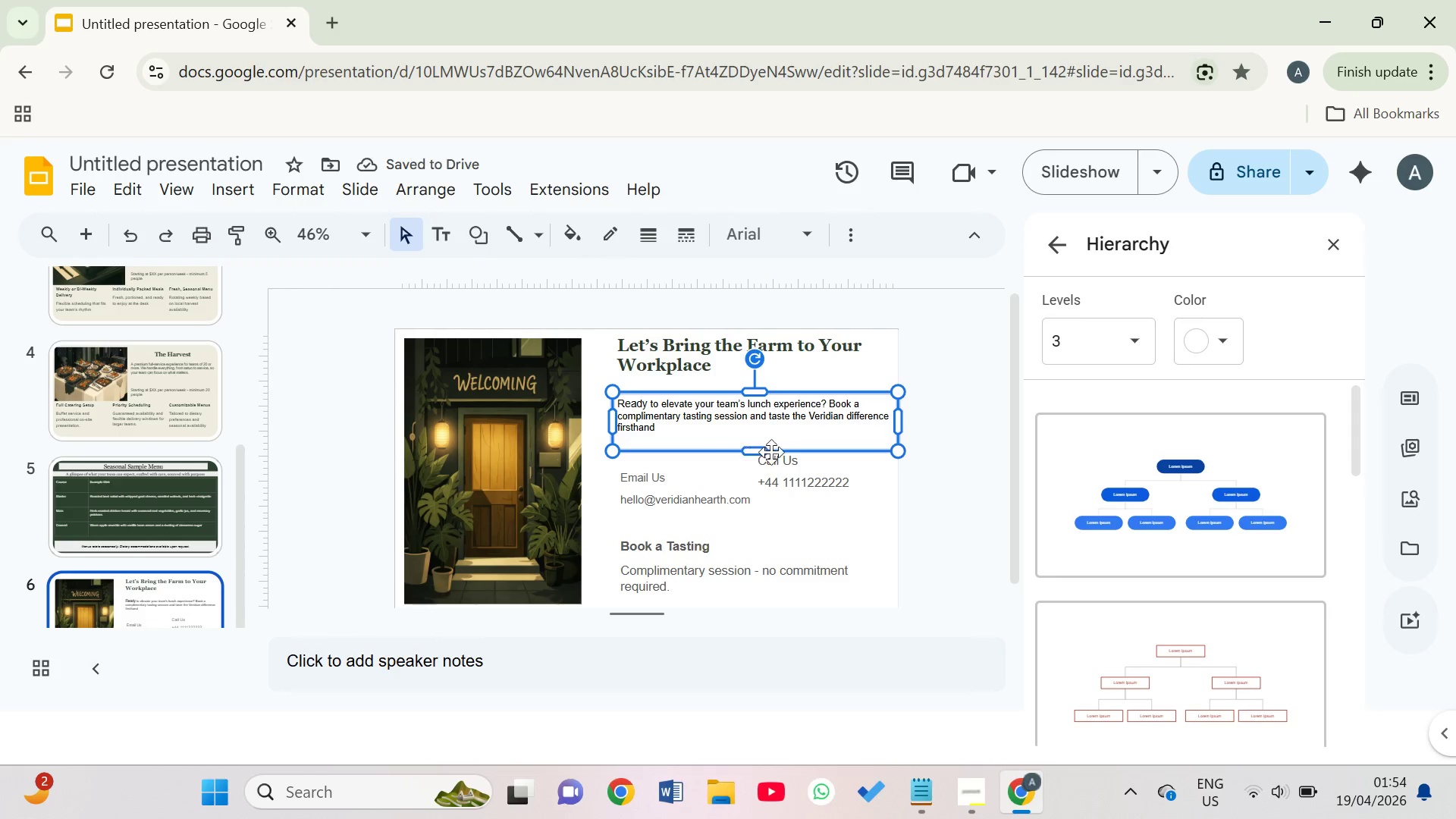 
left_click([791, 463])
 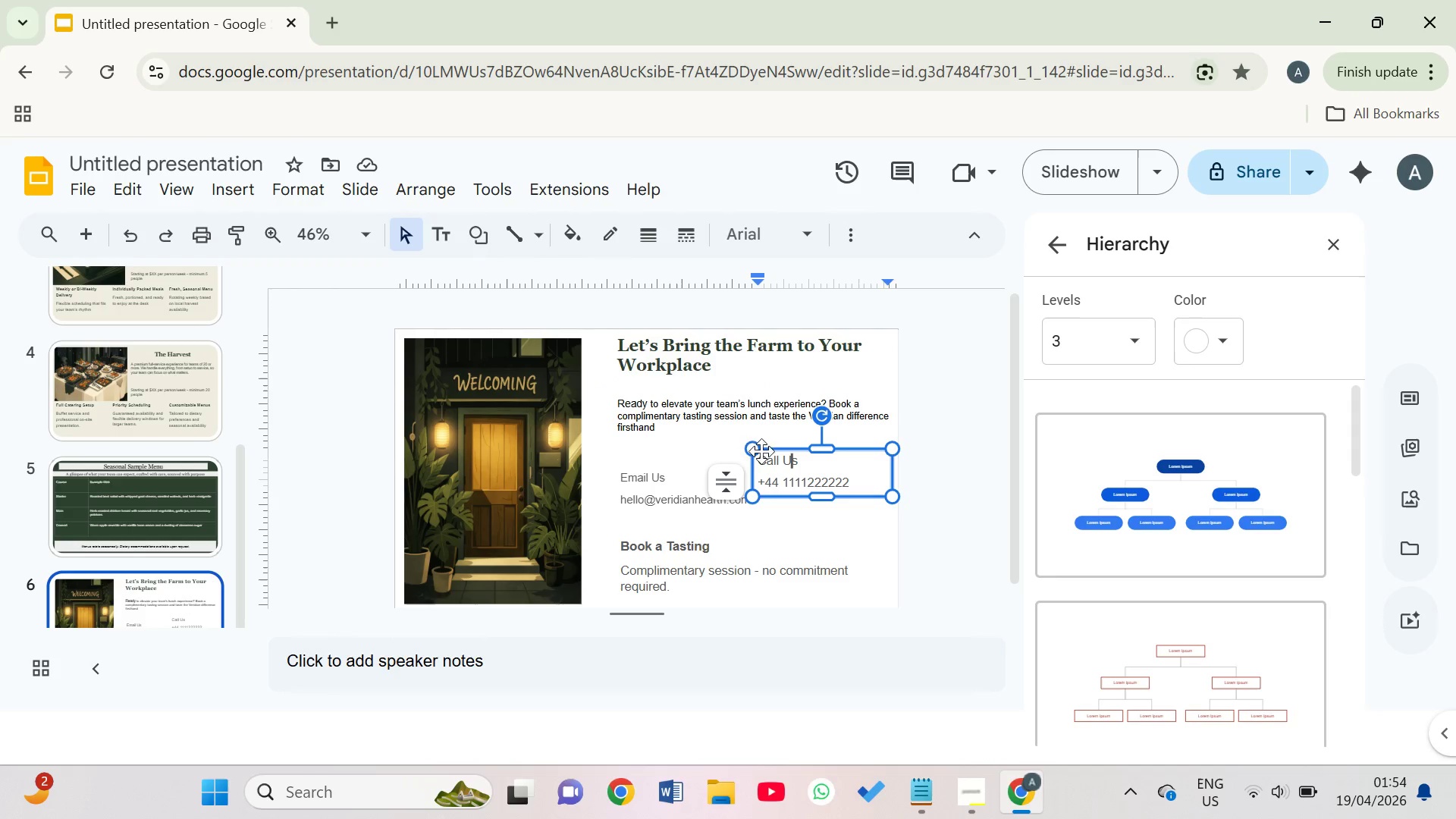 
wait(5.64)
 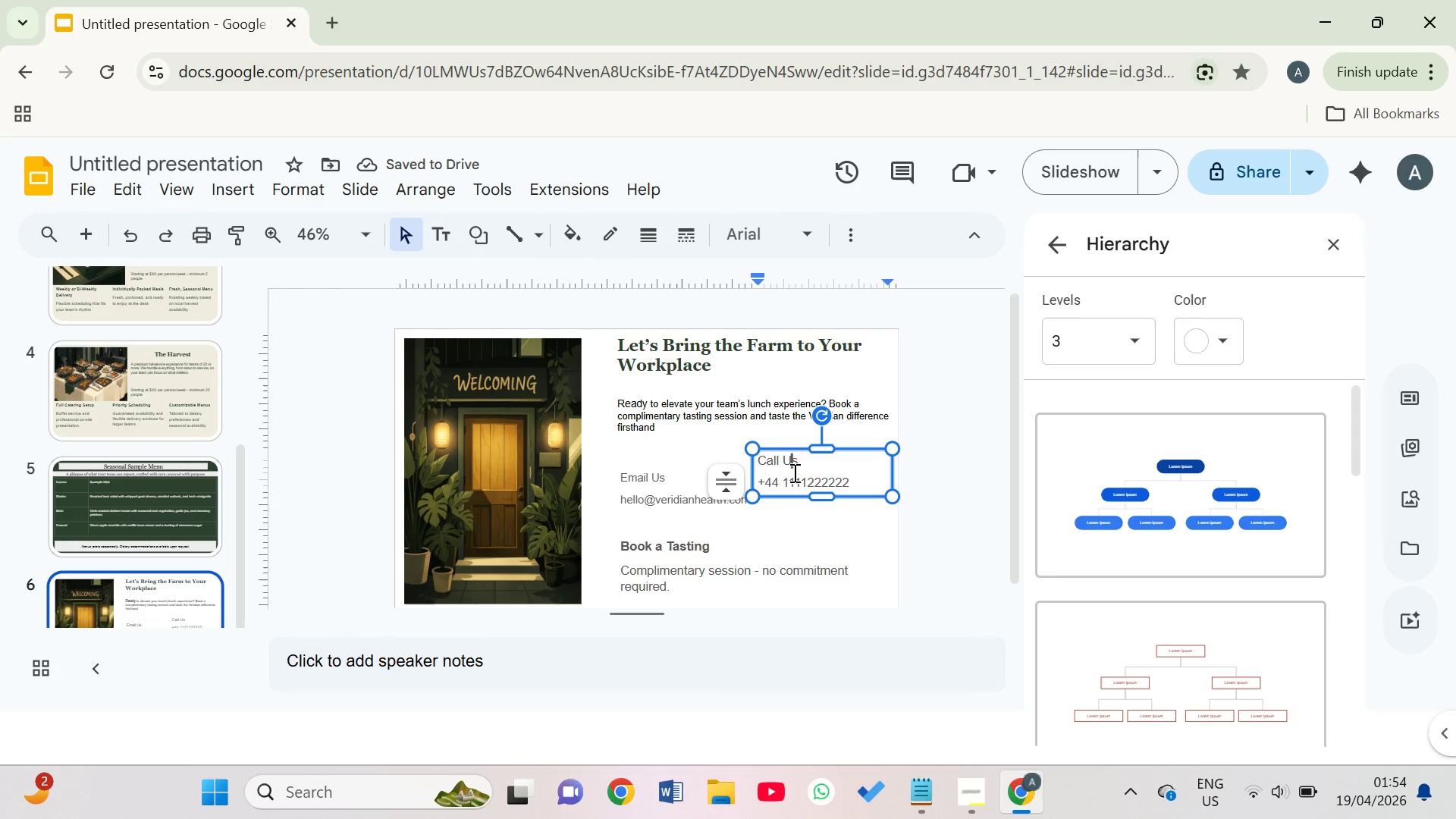 
left_click_drag(start_coordinate=[767, 444], to_coordinate=[767, 450])
 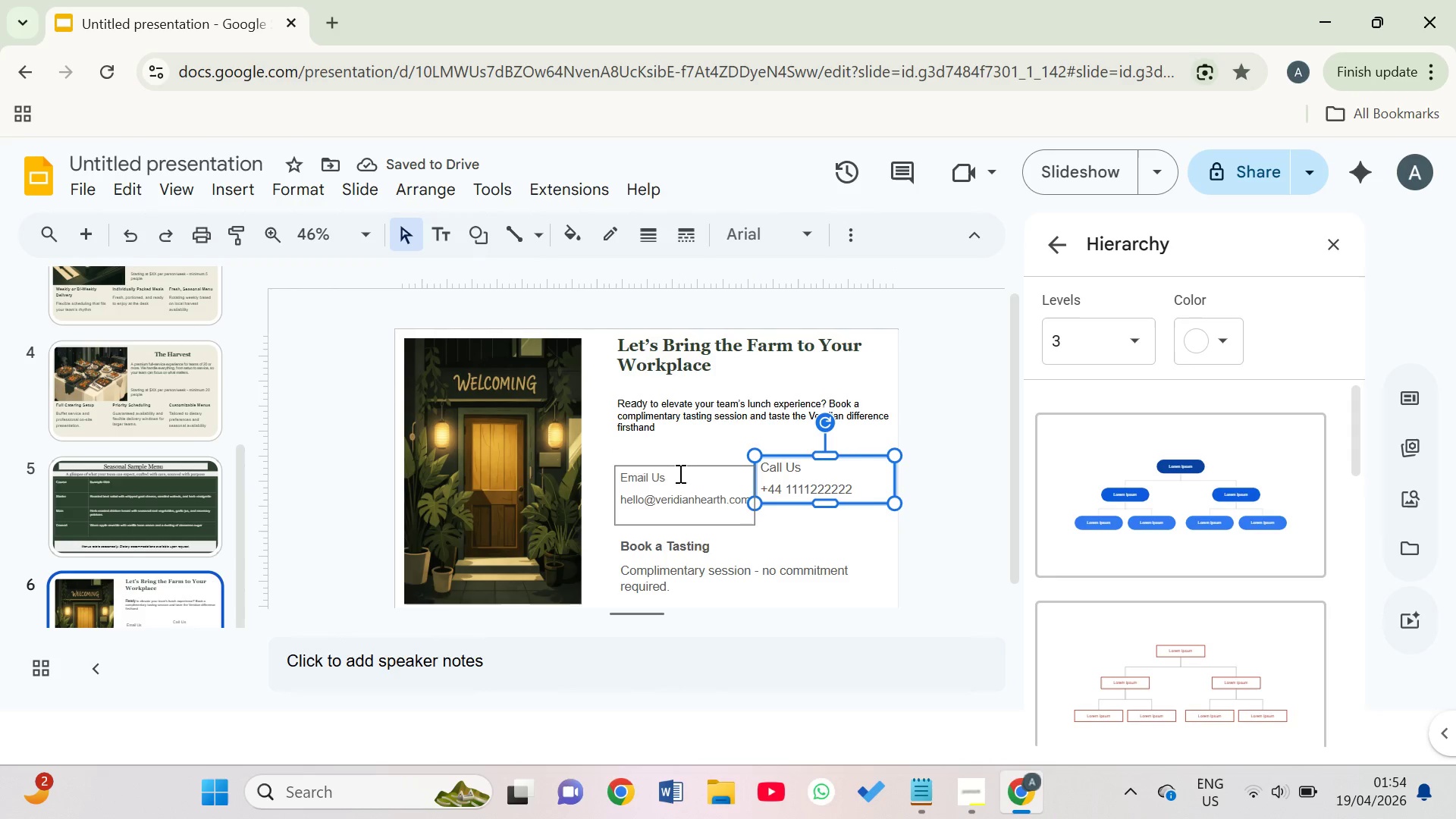 
left_click_drag(start_coordinate=[616, 467], to_coordinate=[606, 458])
 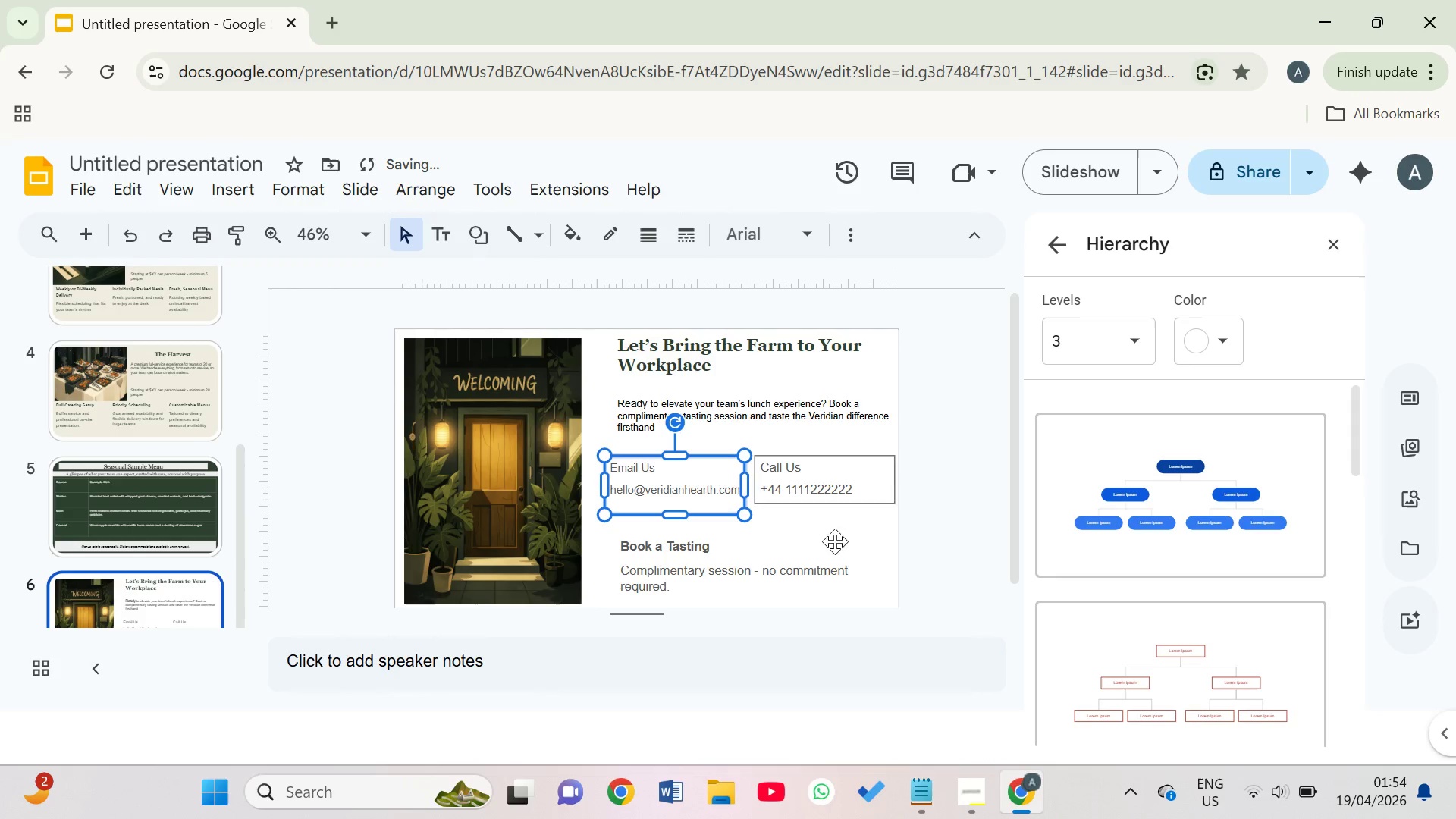 
left_click([841, 543])
 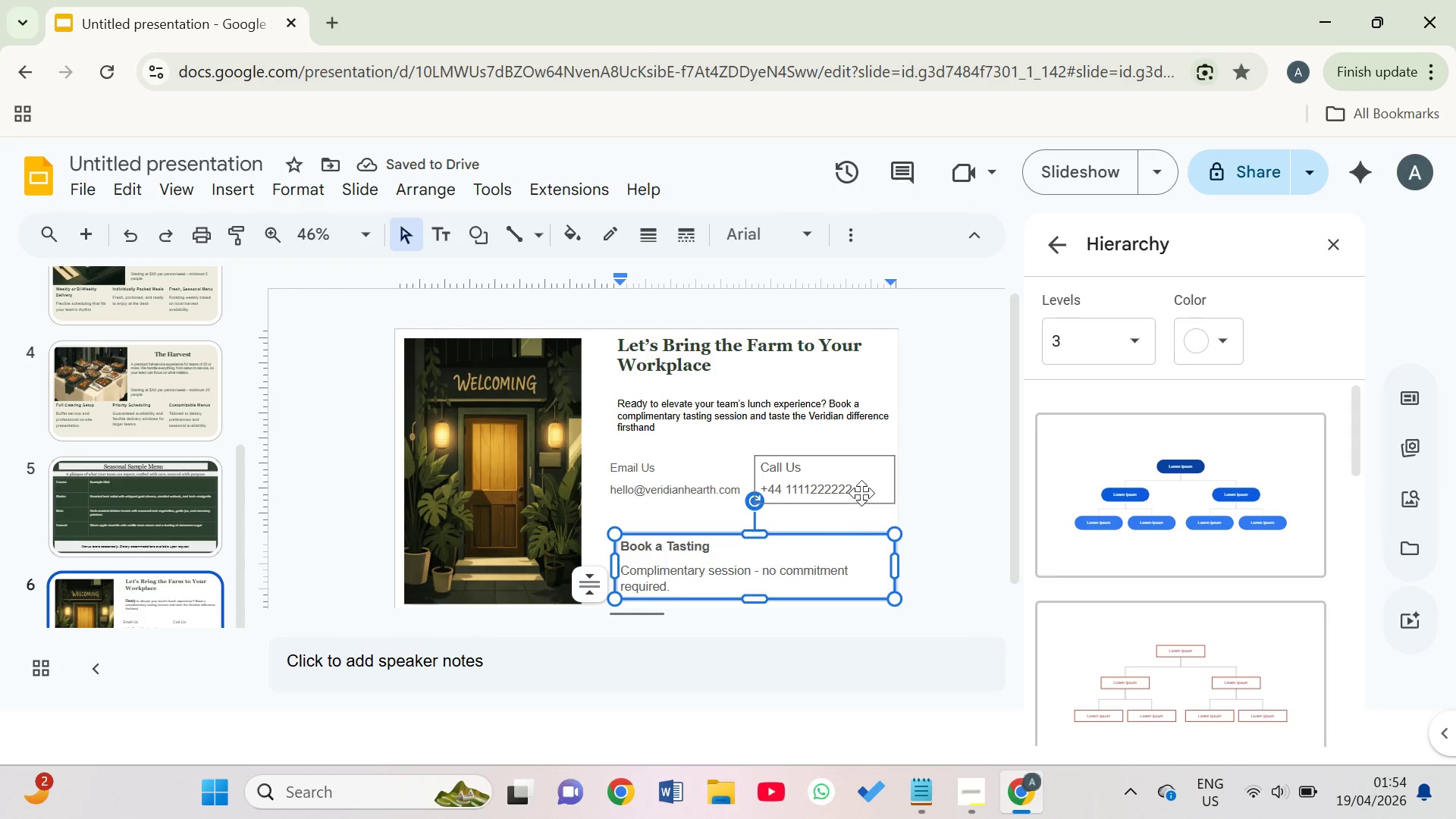 
left_click([870, 491])
 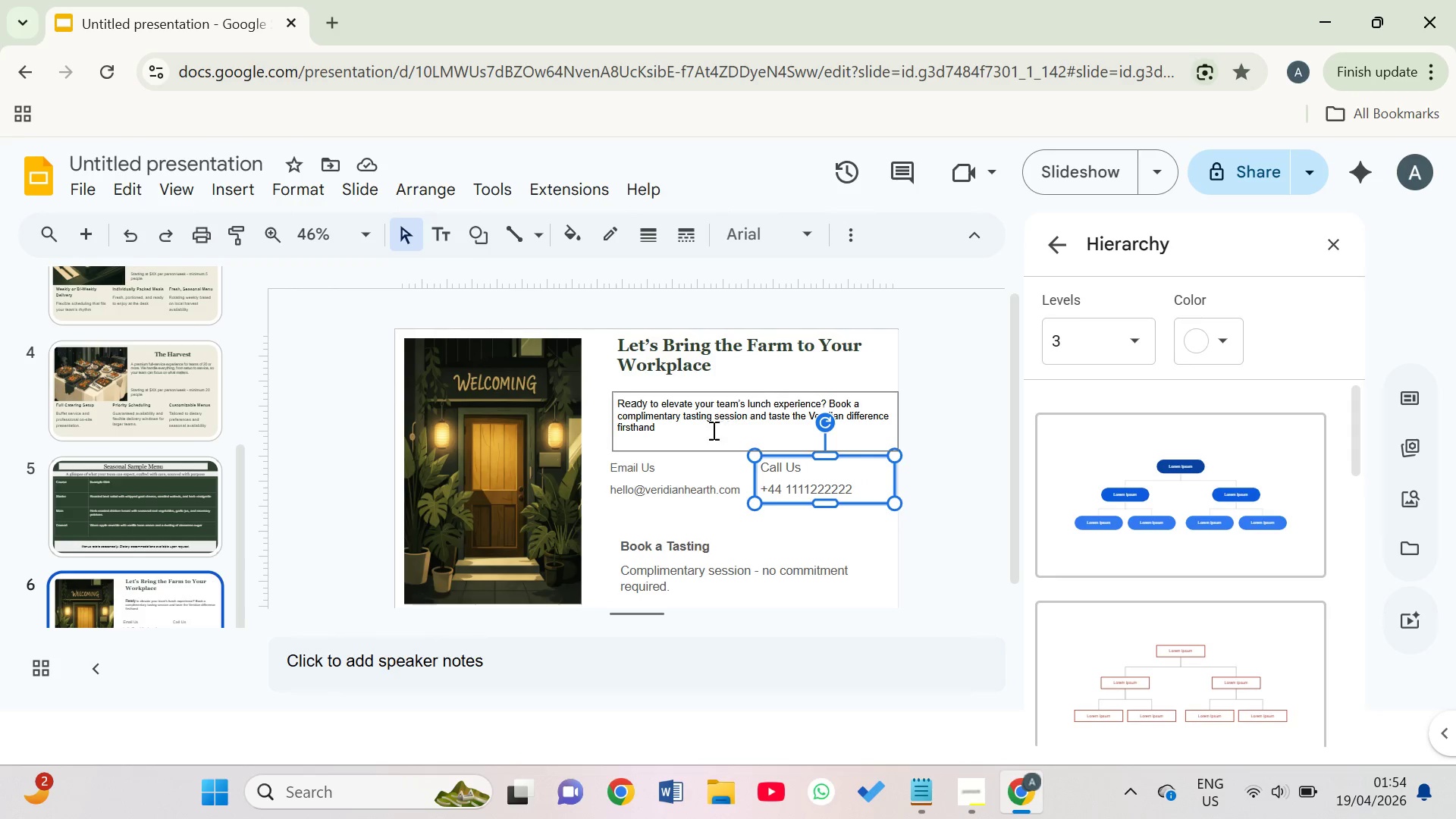 
double_click([679, 436])
 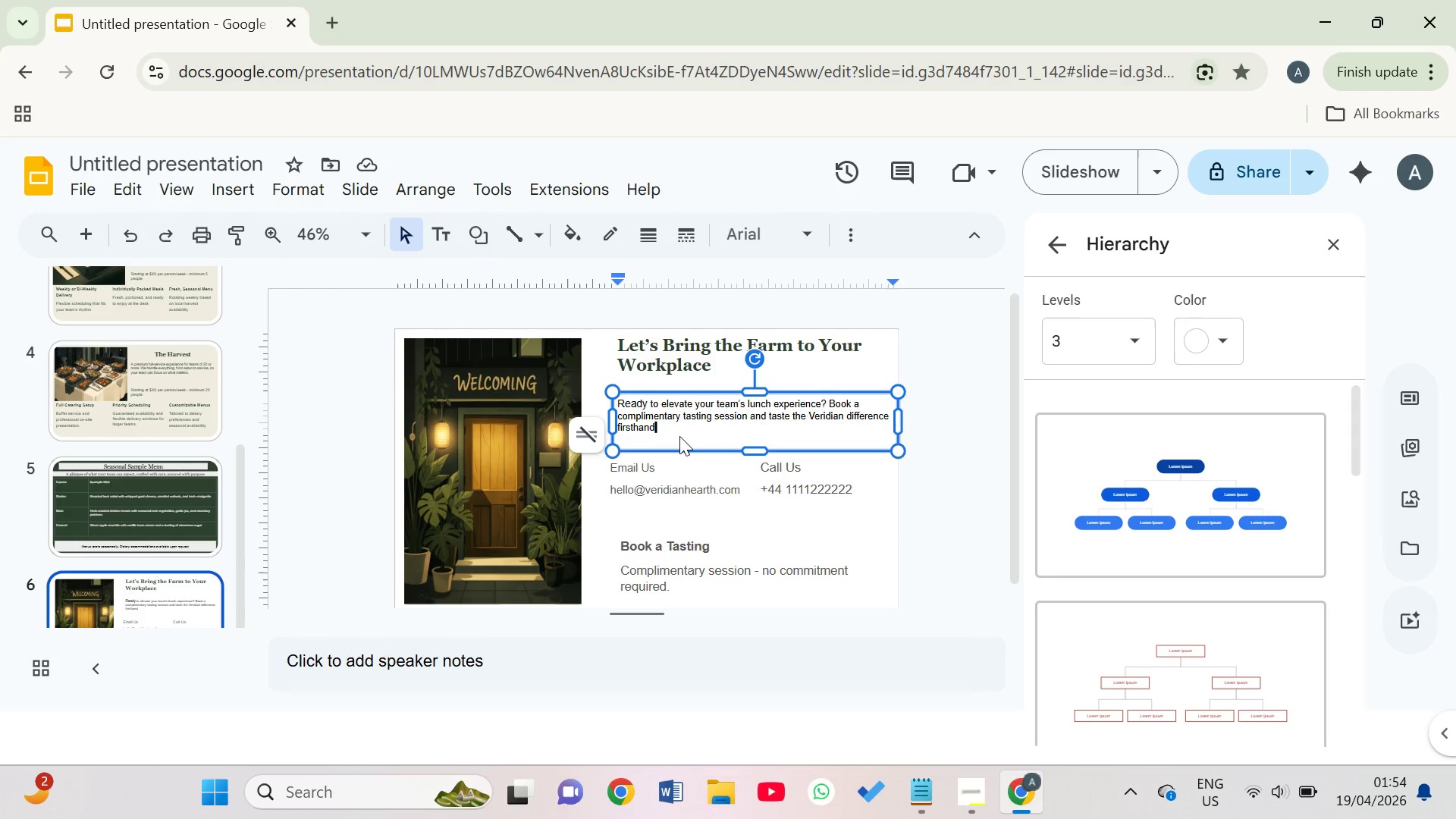 
triple_click([679, 436])
 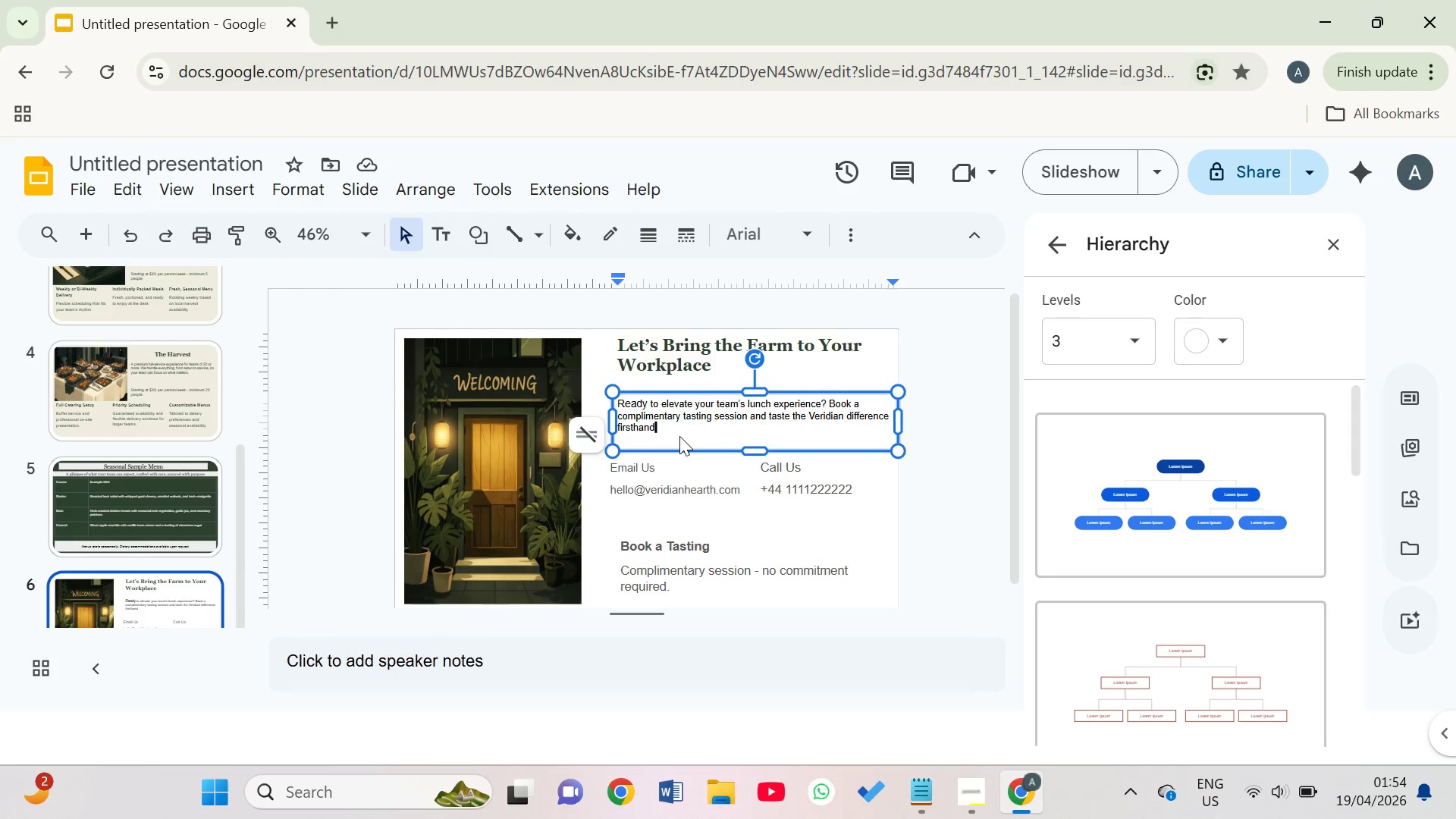 
left_click_drag(start_coordinate=[679, 436], to_coordinate=[615, 403])
 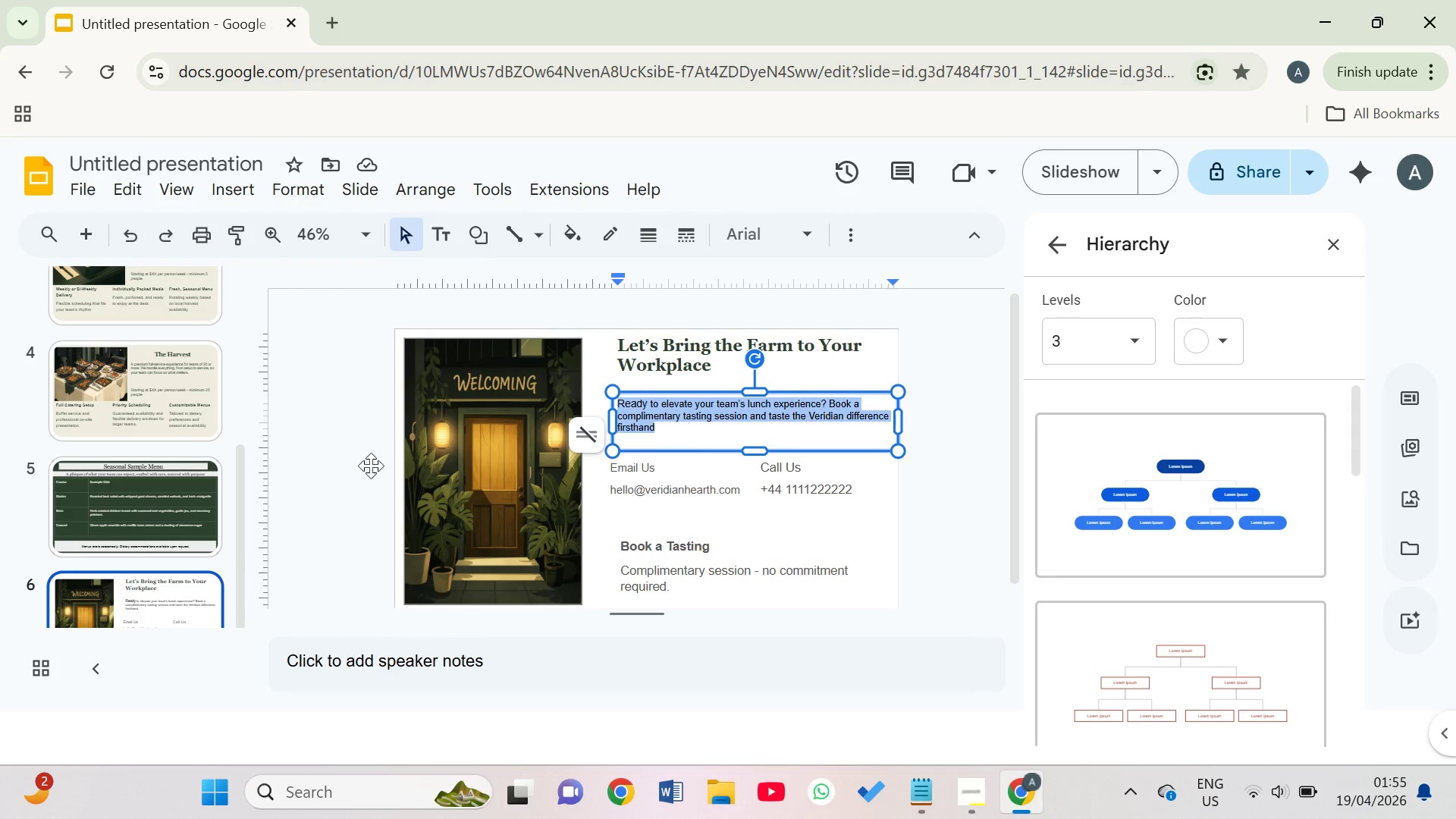 
left_click([344, 447])
 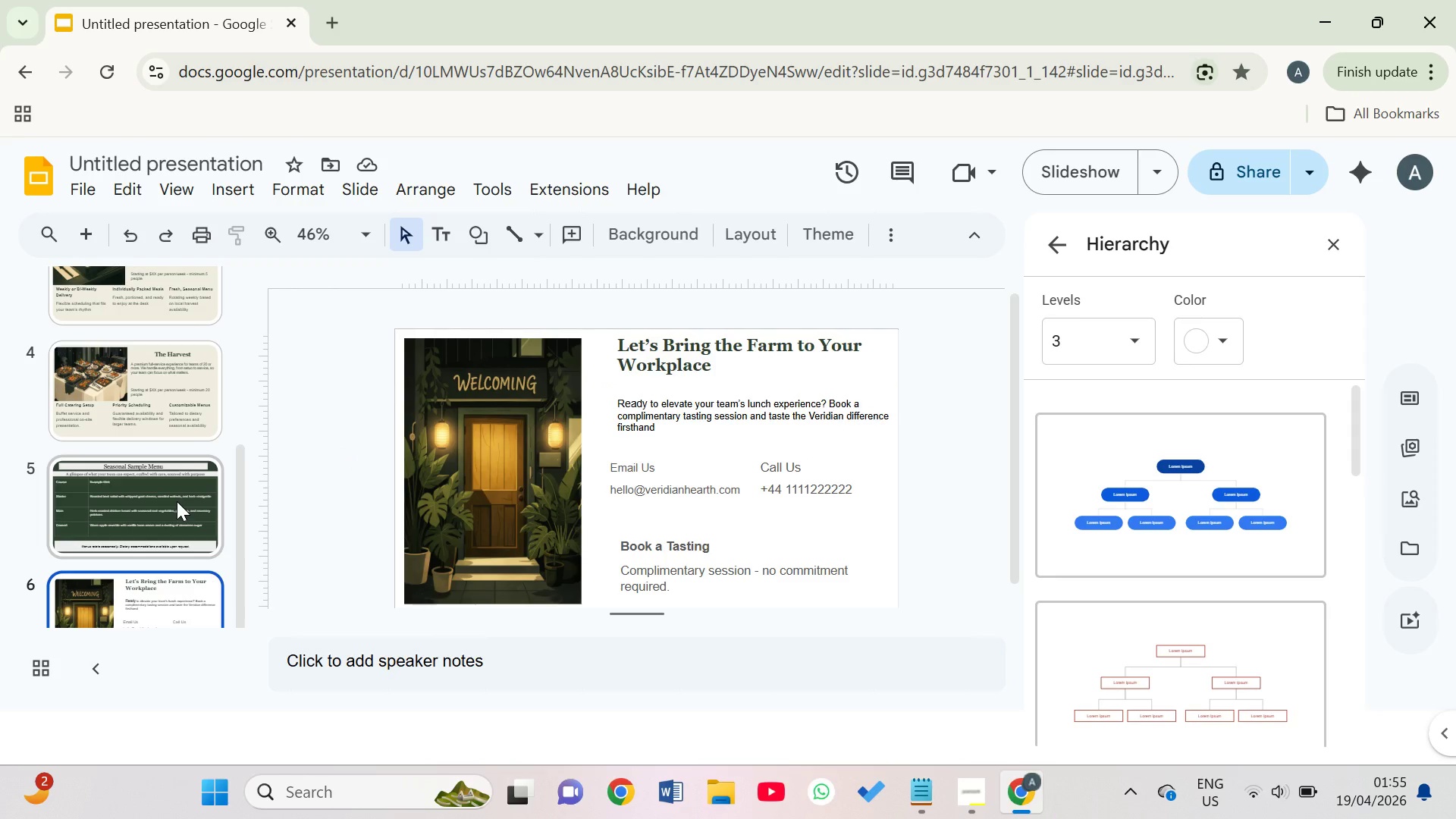 
wait(6.17)
 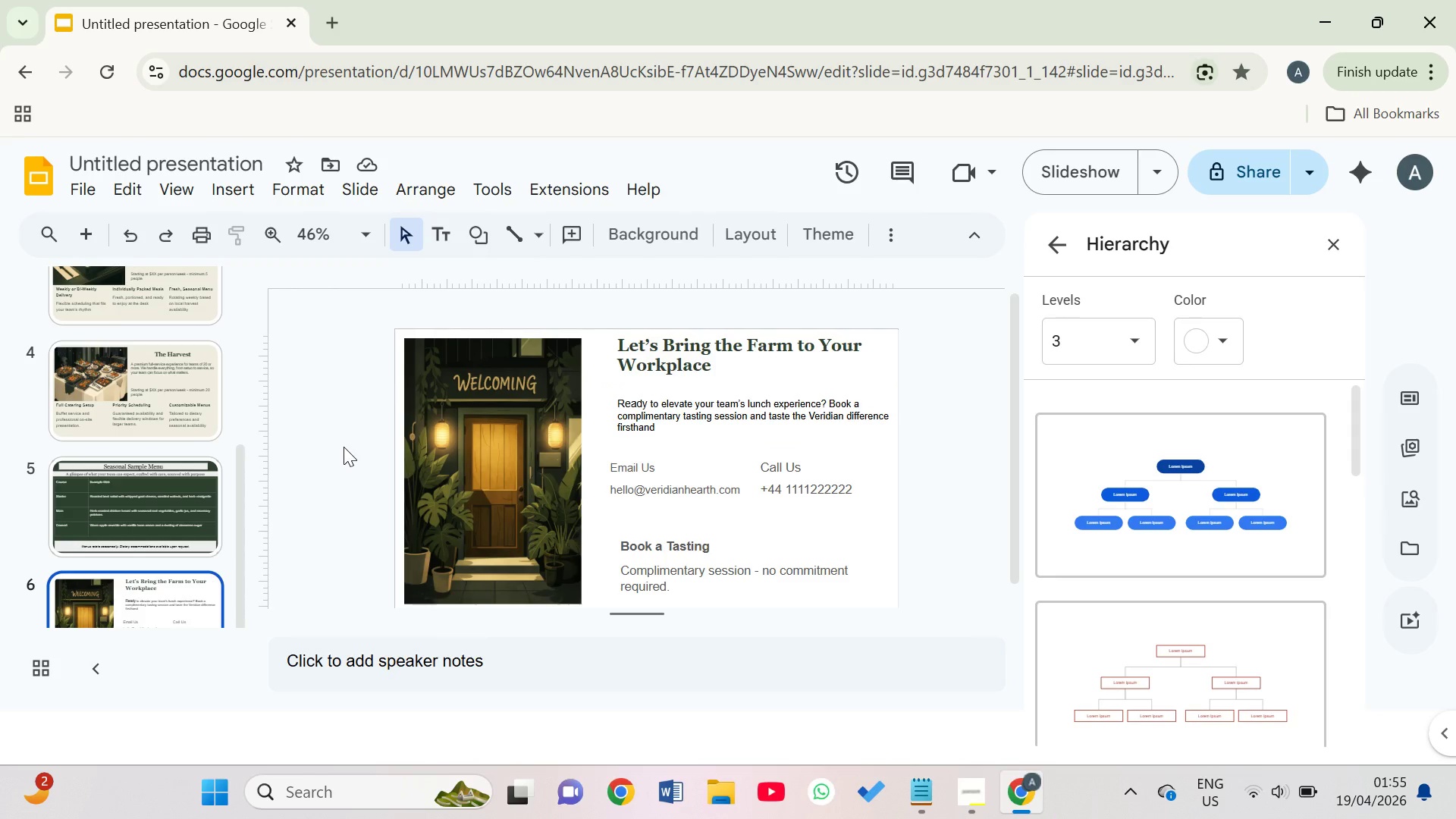 
left_click([138, 342])
 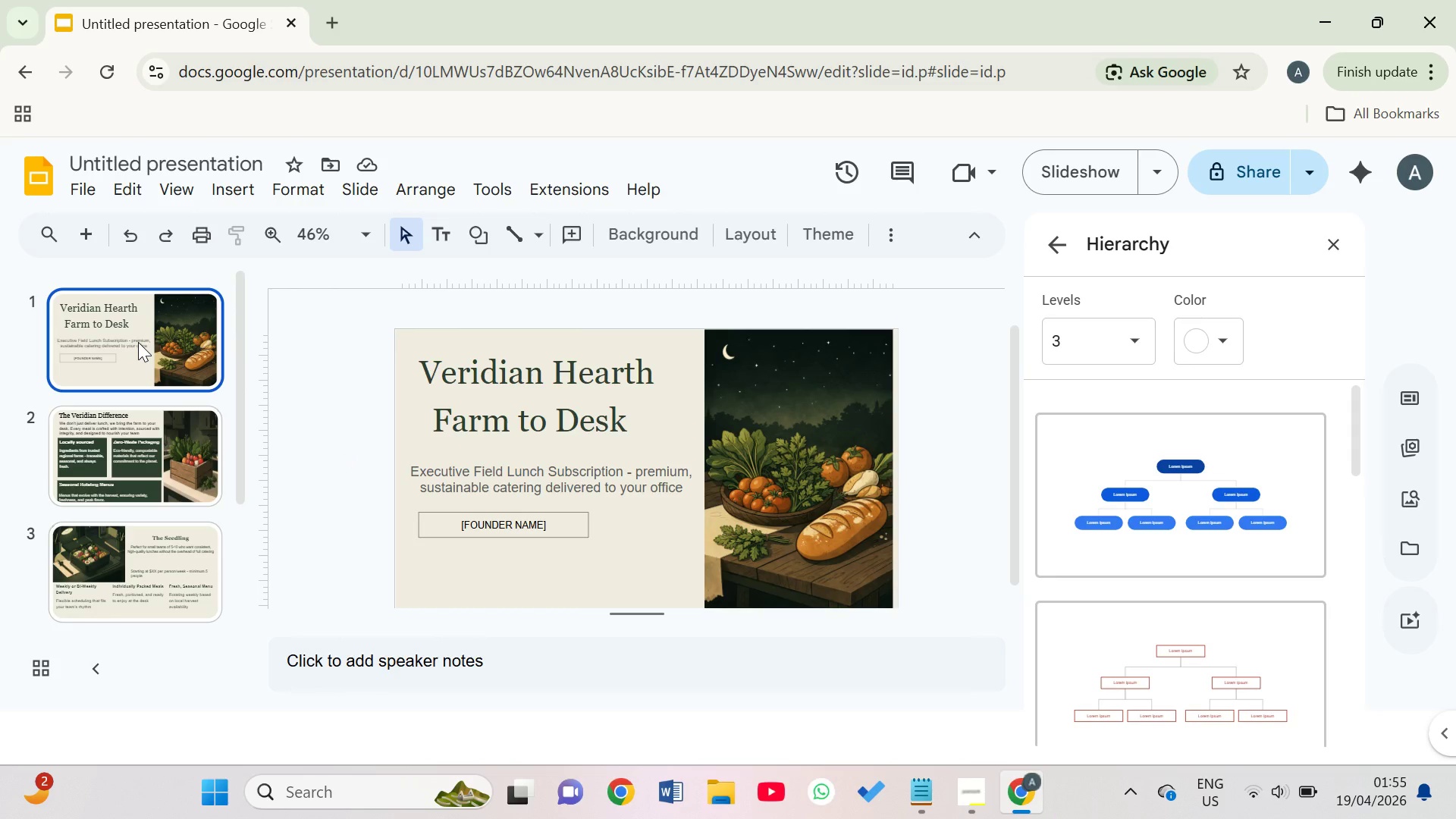 
left_click([90, 449])
 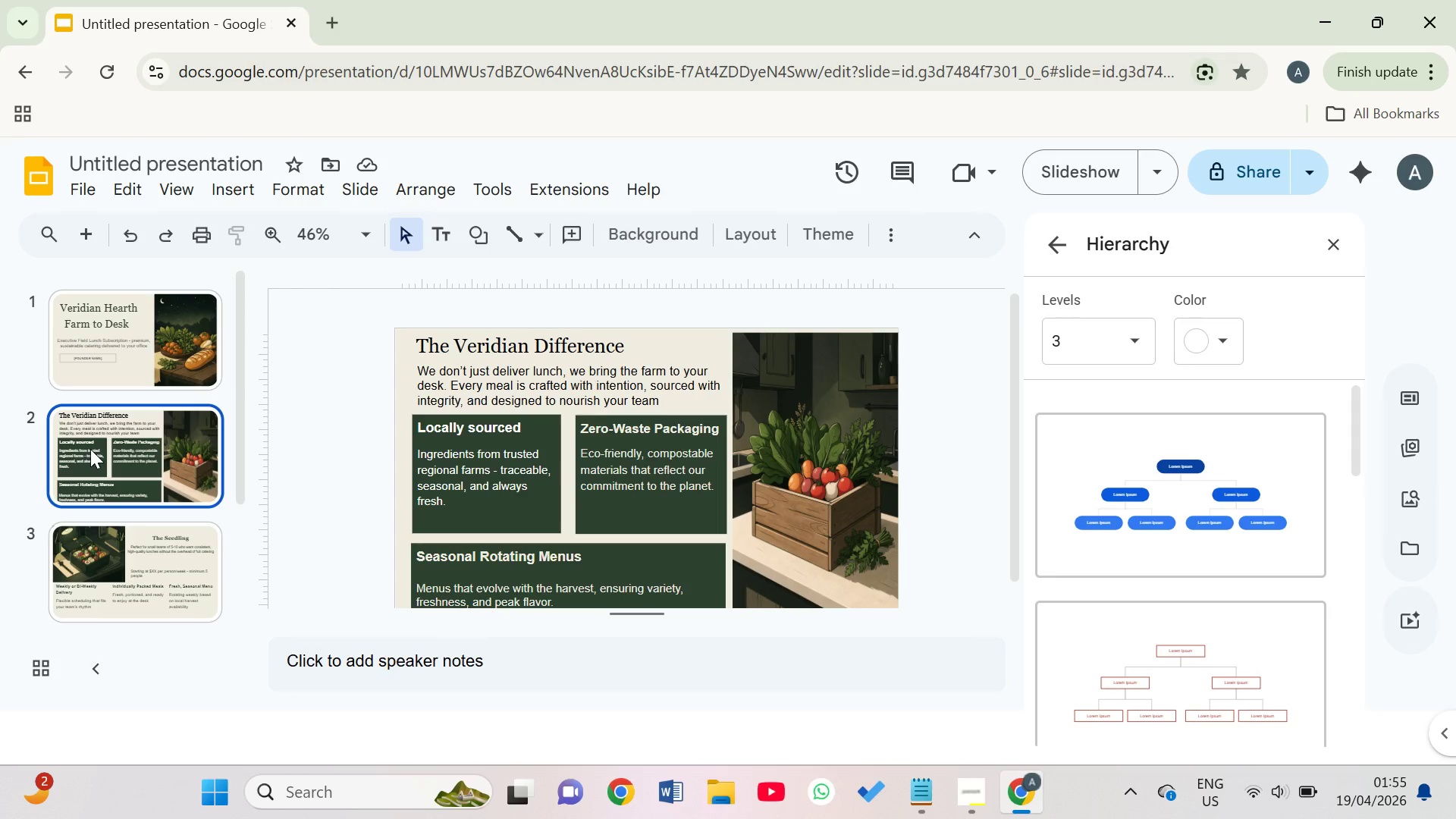 
wait(7.58)
 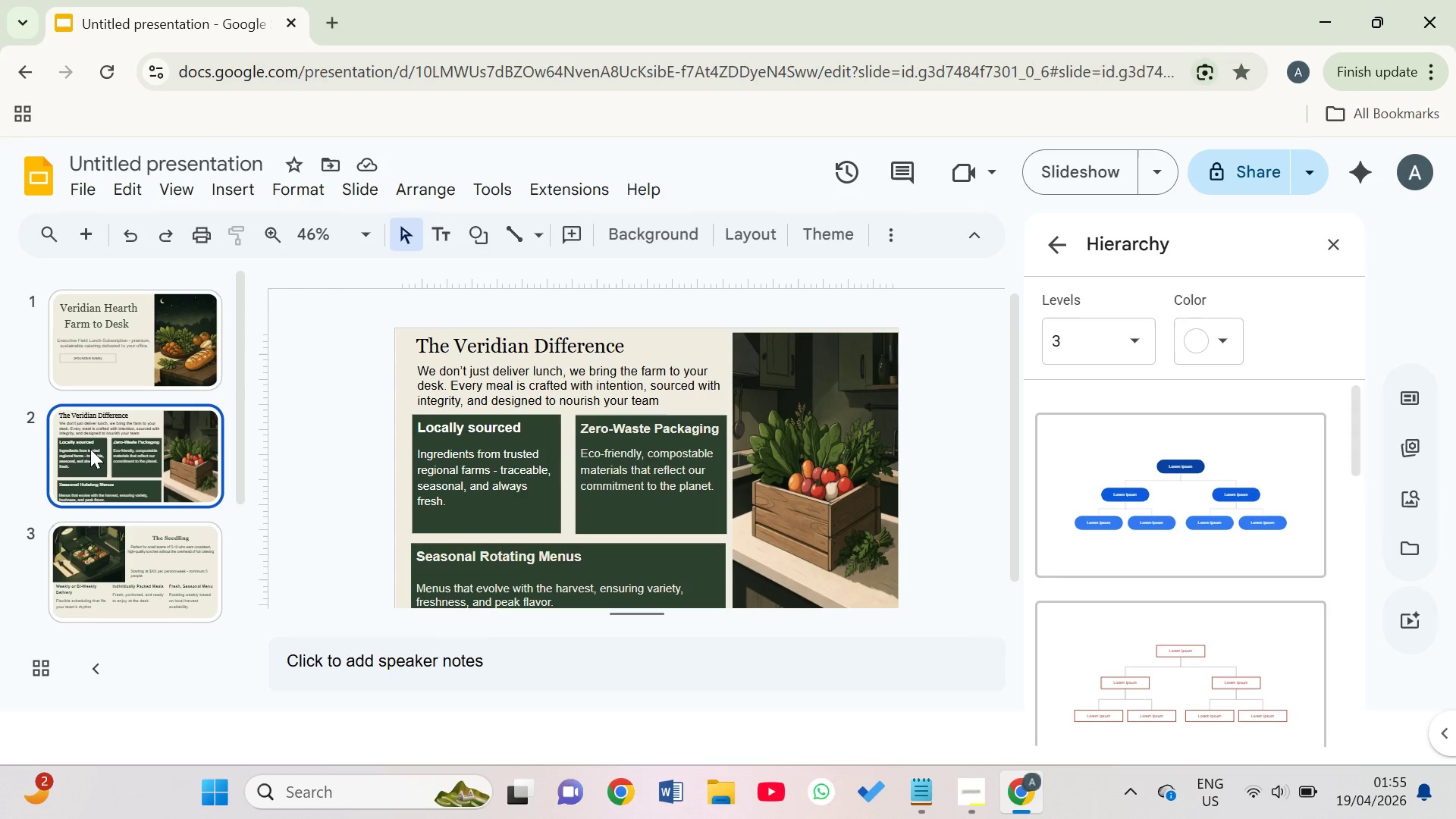 
left_click([127, 562])
 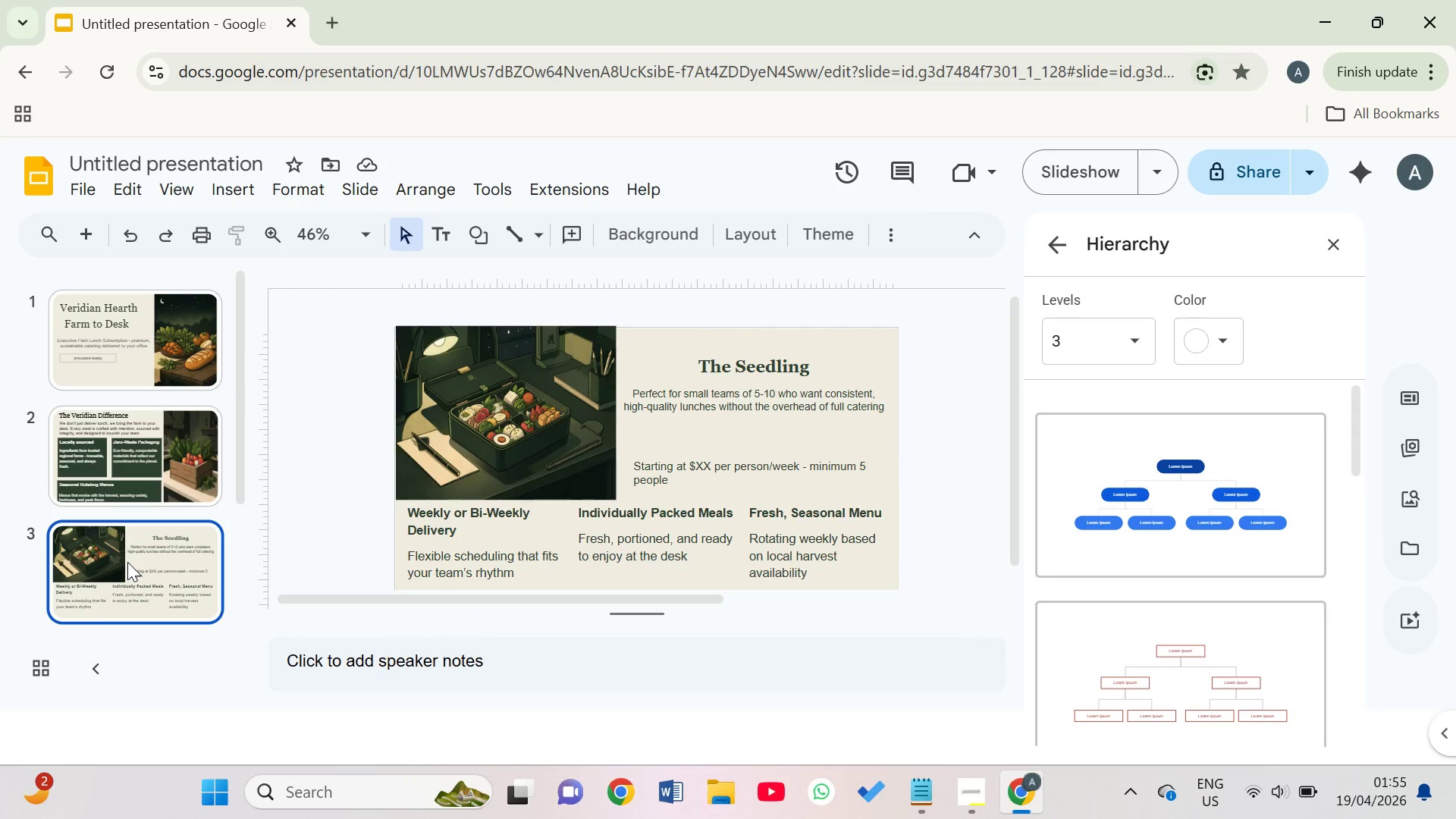 
wait(7.28)
 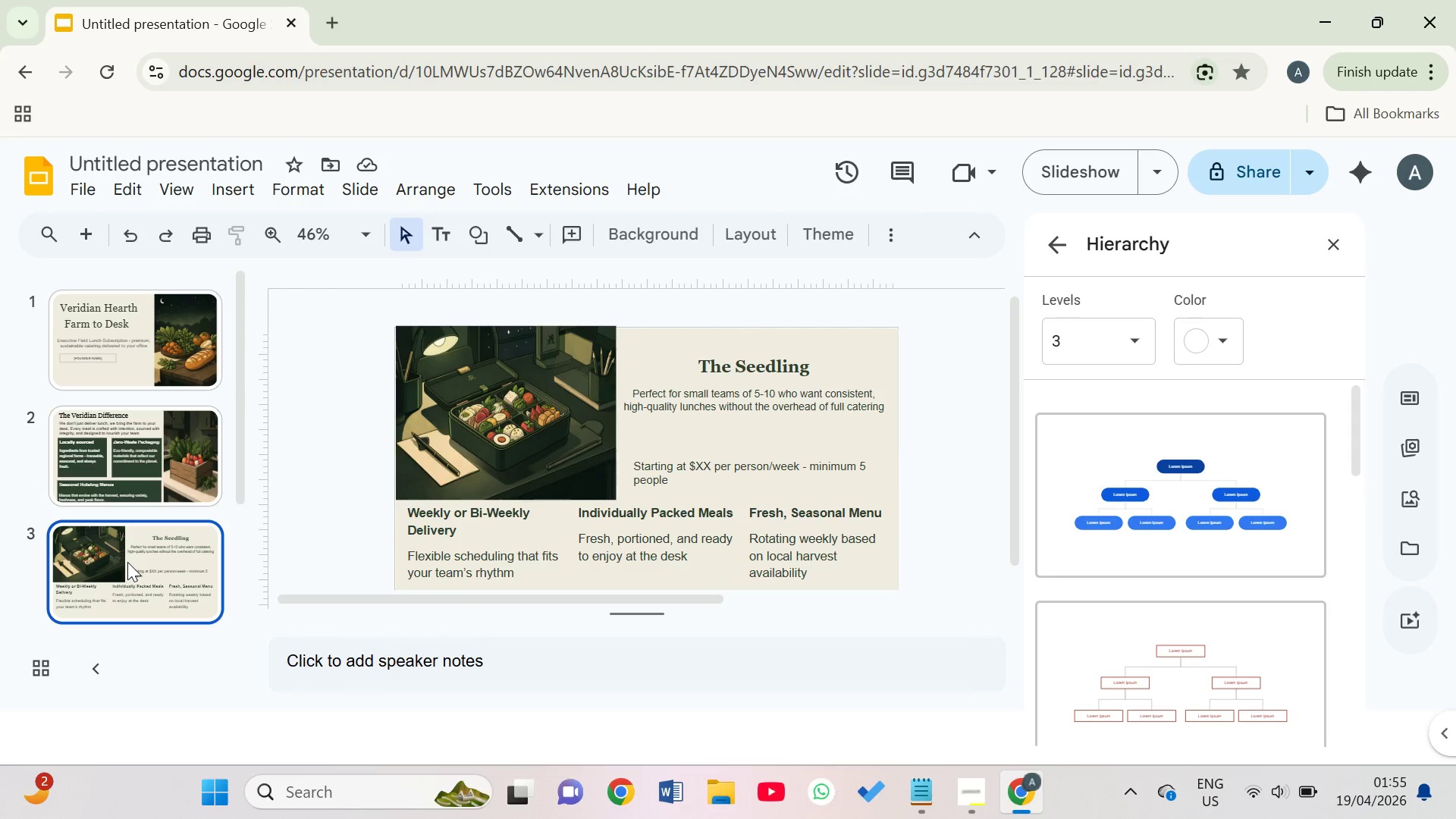 
left_click([127, 561])
 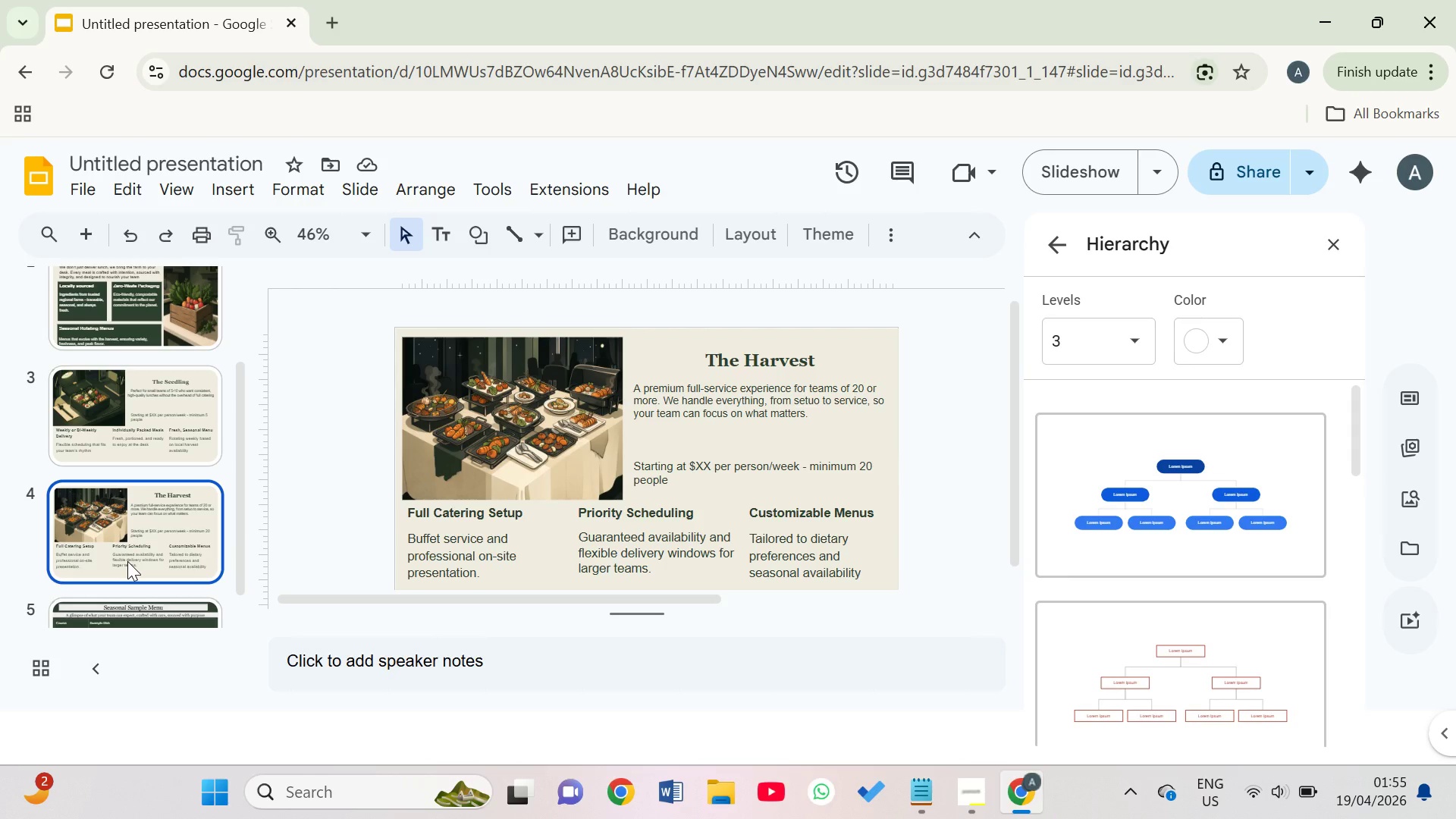 
wait(5.34)
 